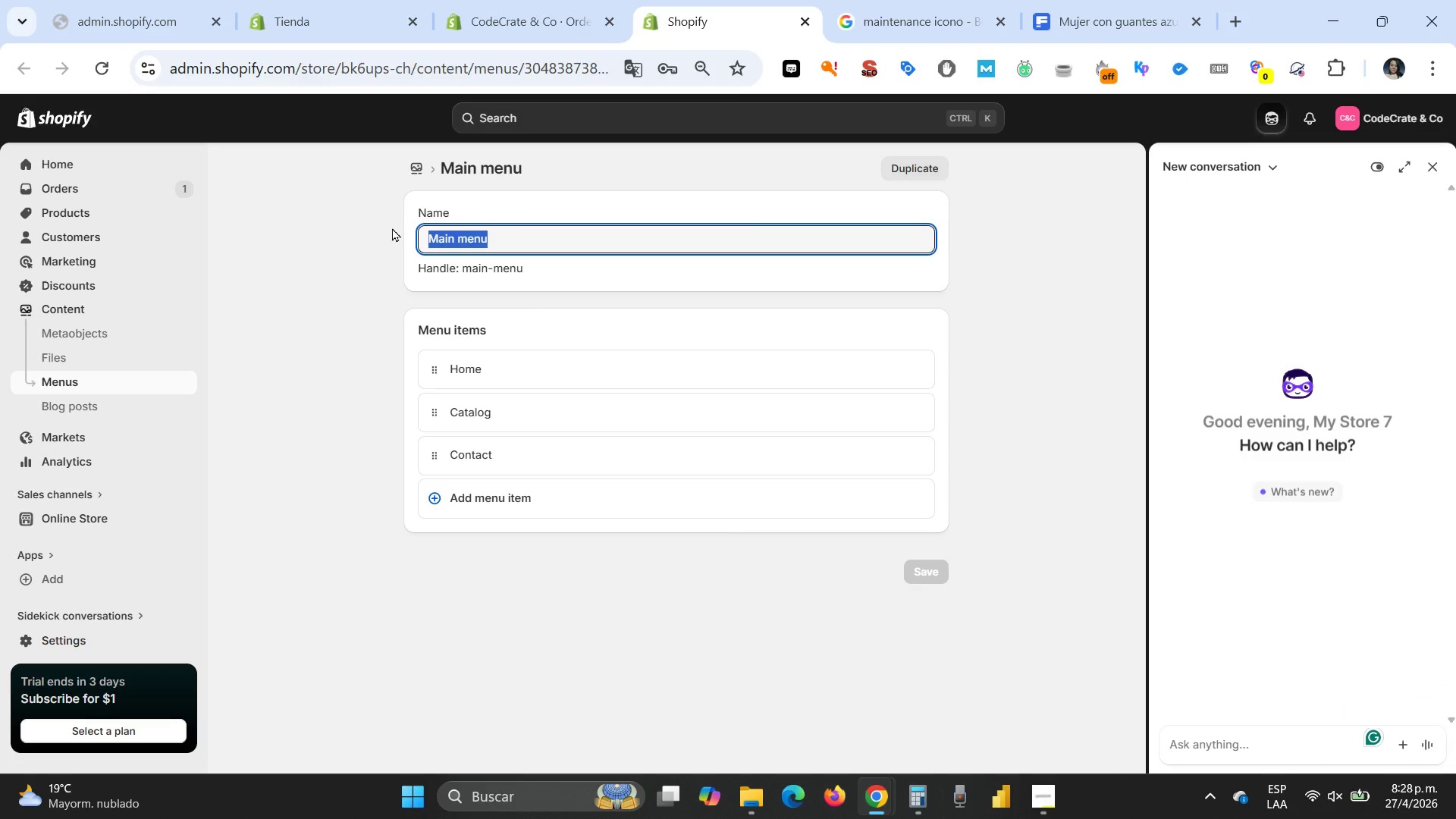 
type(Code Snippets)
 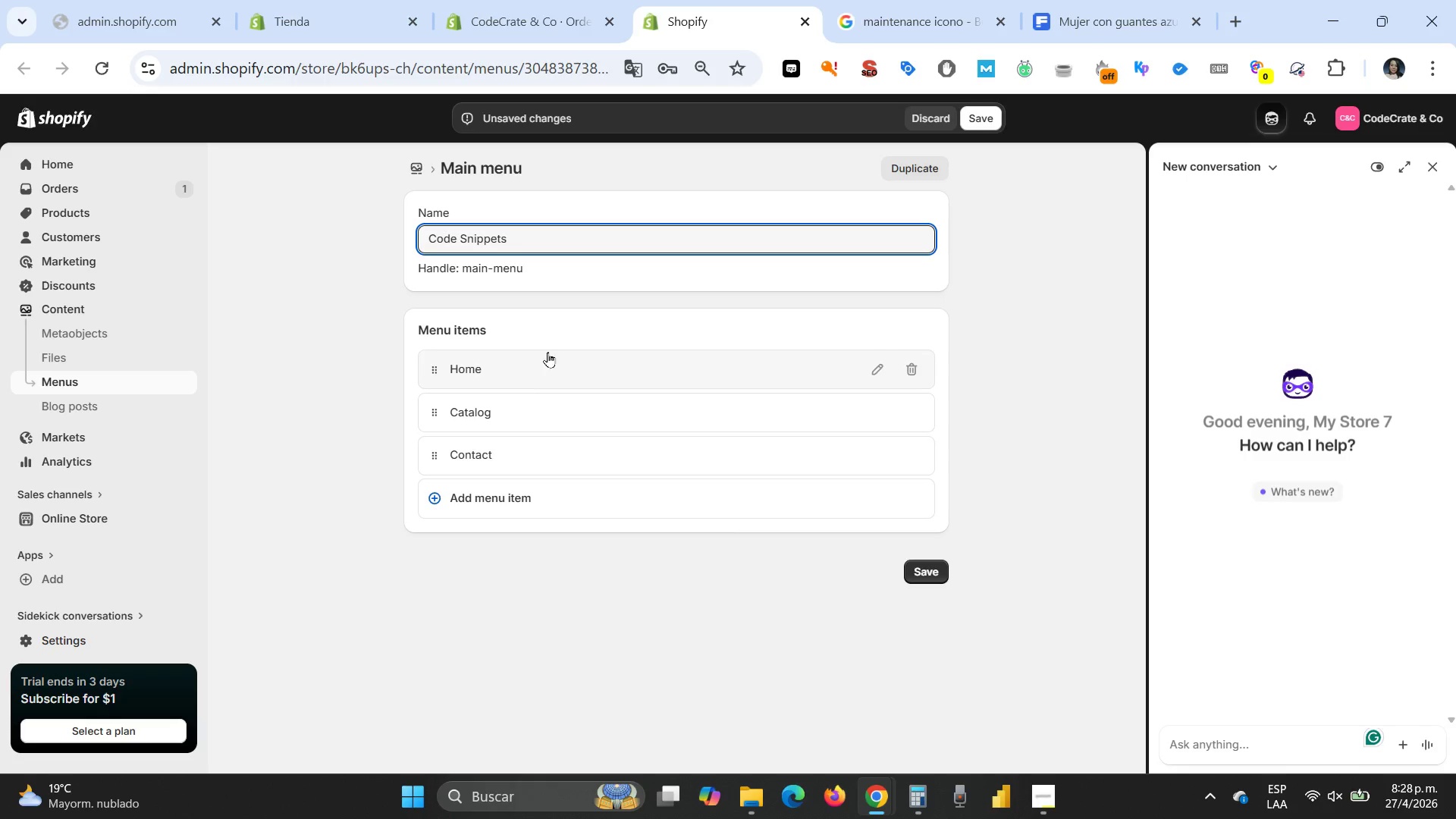 
wait(6.62)
 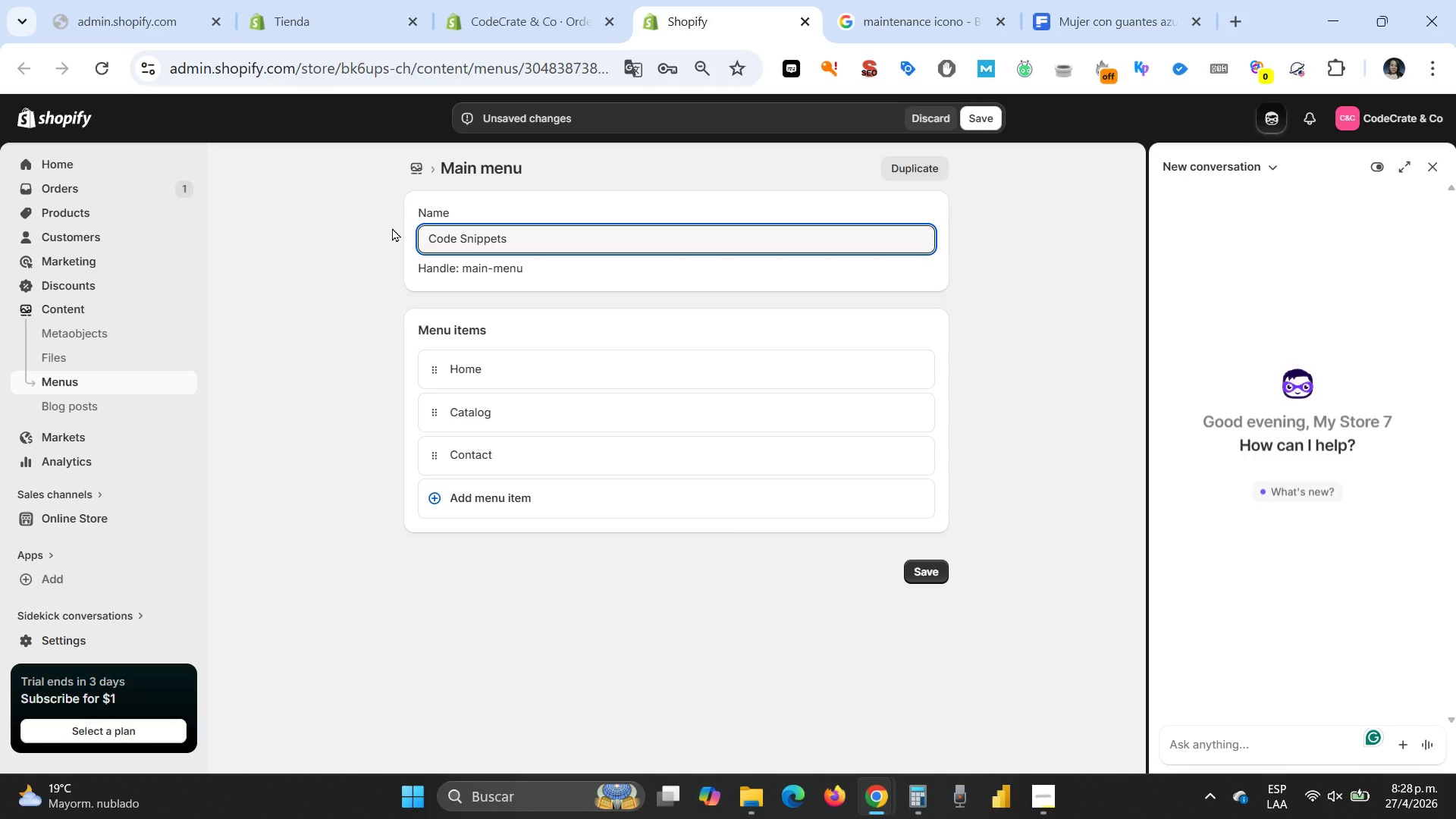 
left_click([609, 281])
 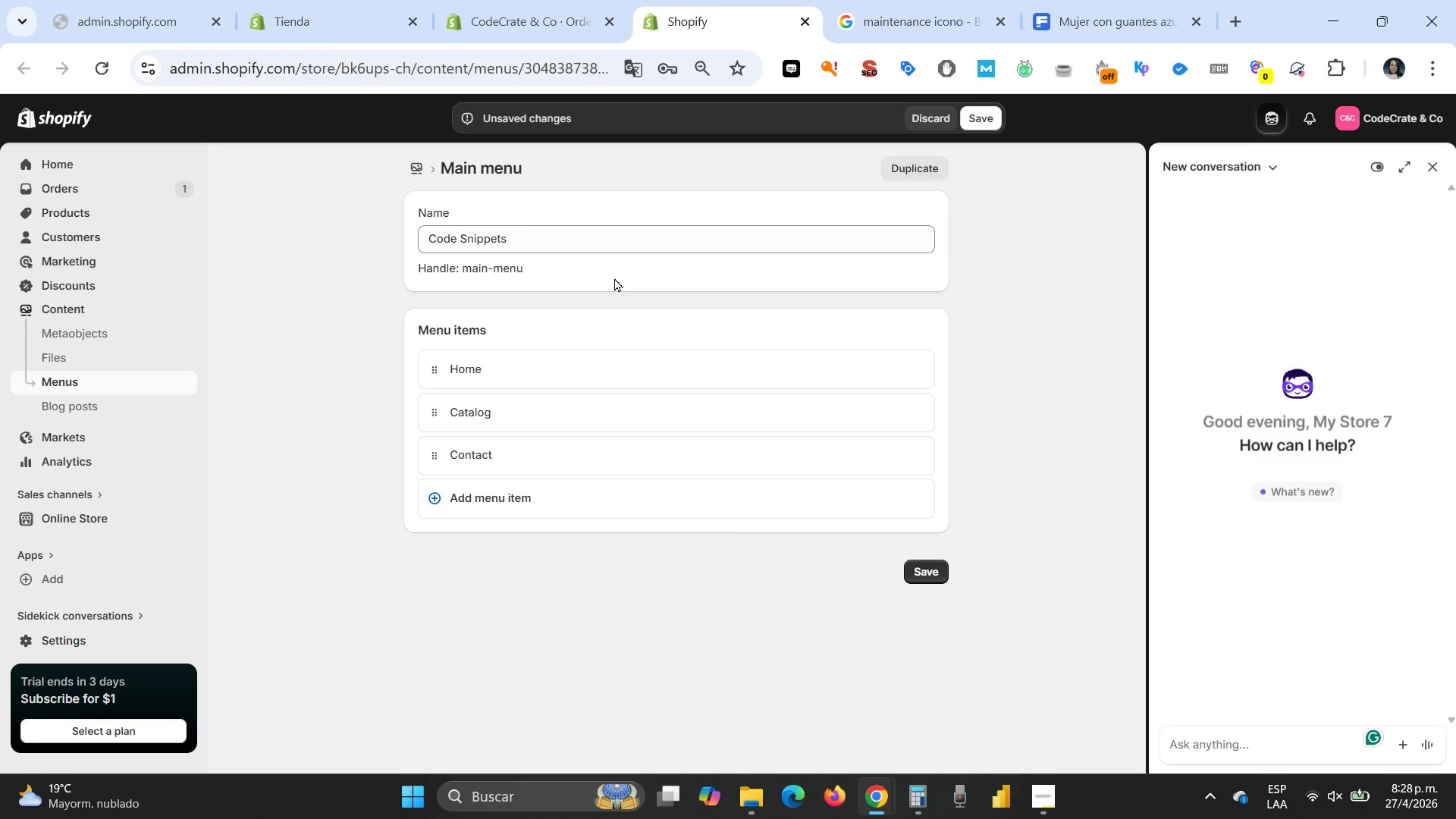 
wait(5.16)
 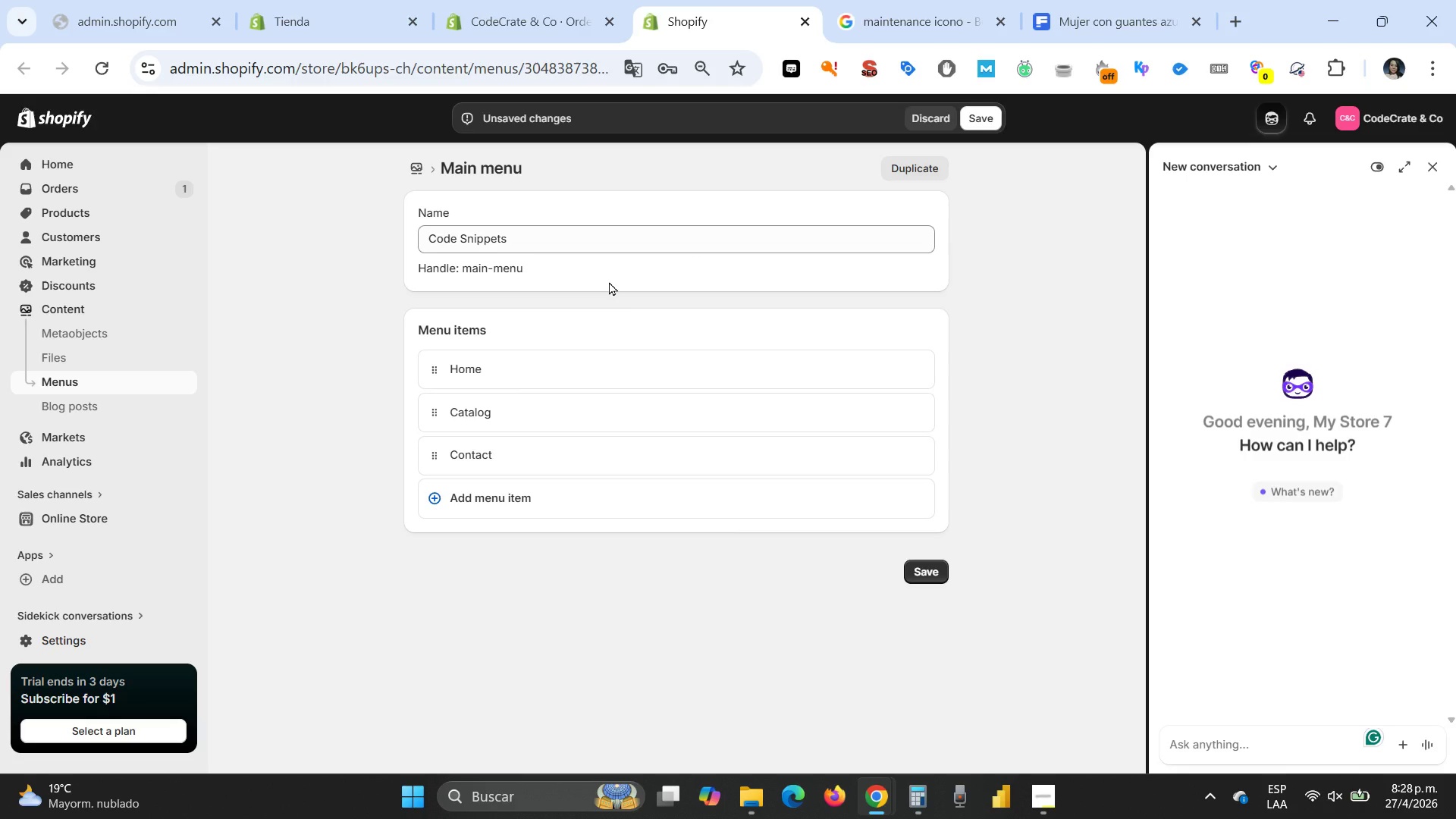 
left_click([475, 501])
 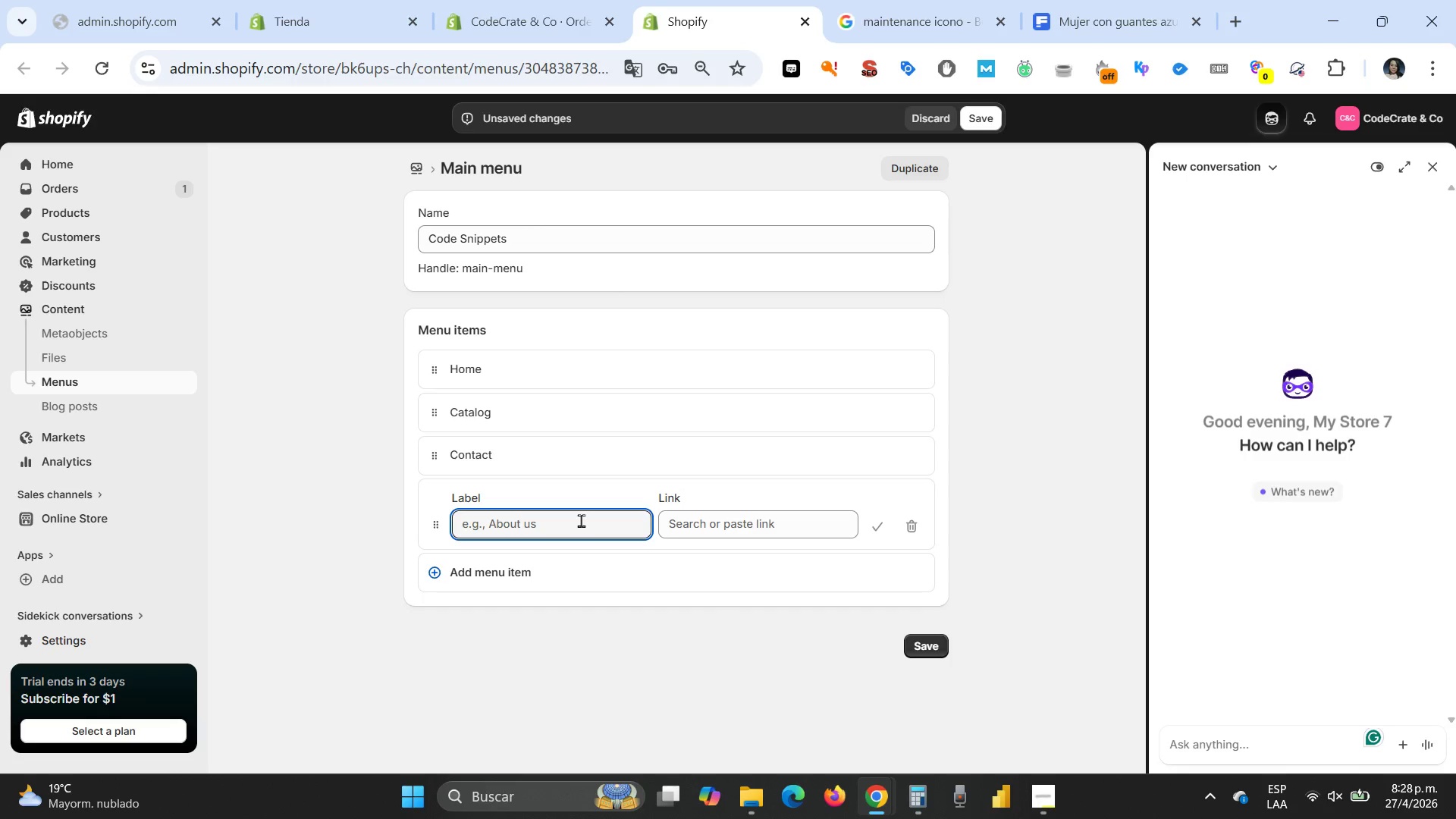 
left_click([809, 531])
 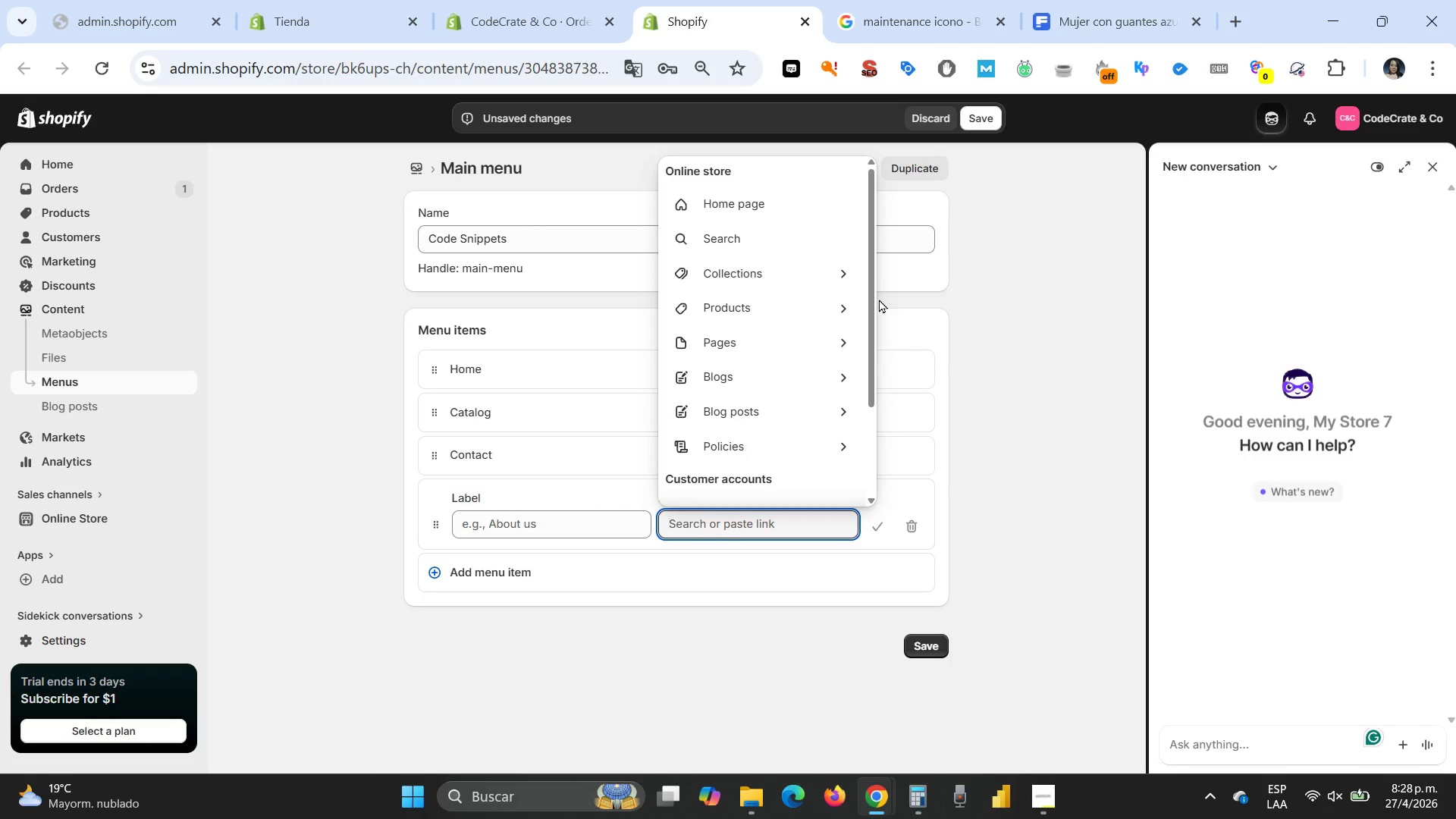 
left_click([850, 273])
 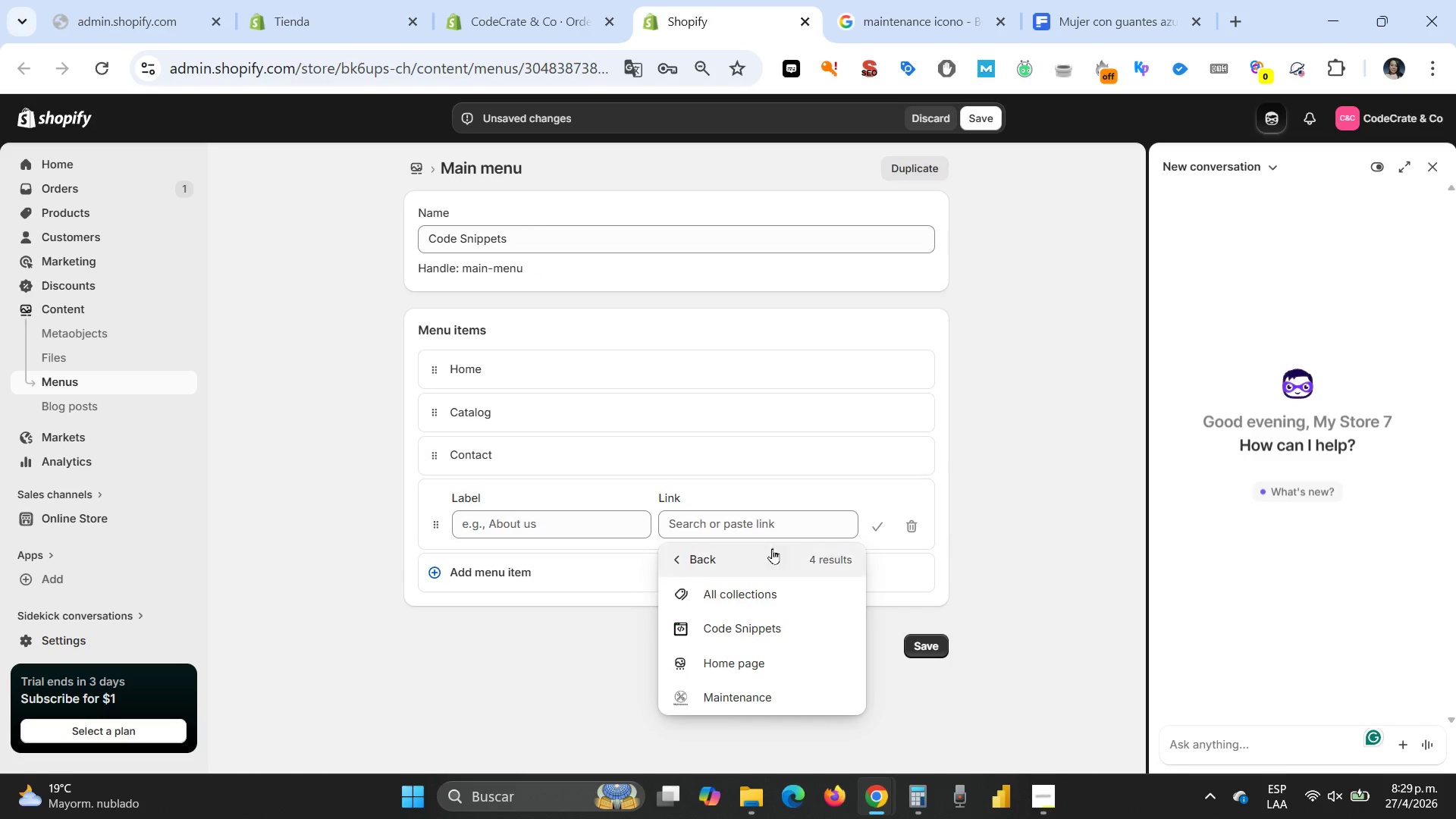 
left_click([747, 625])
 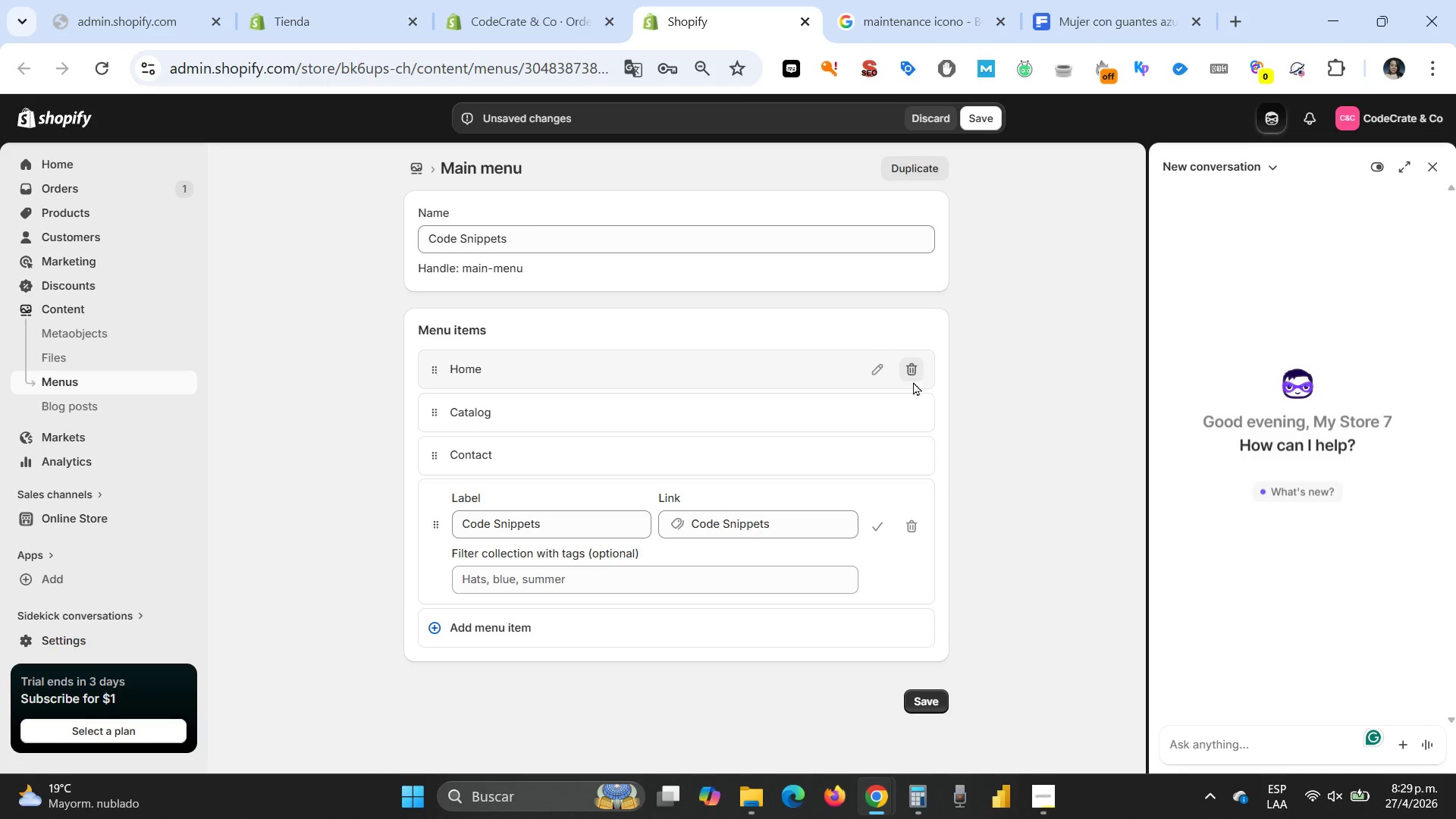 
left_click([912, 366])
 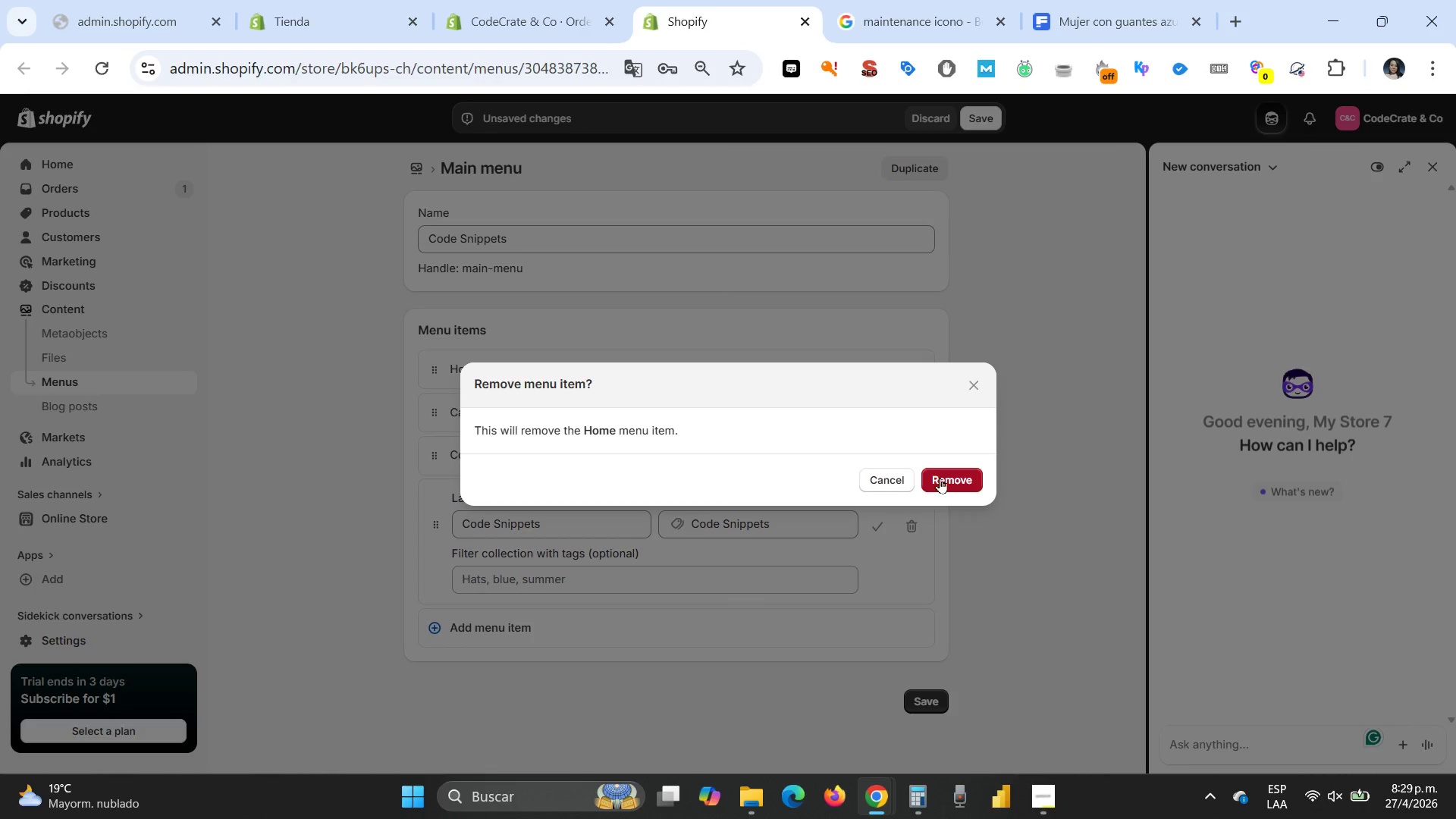 
left_click([943, 473])
 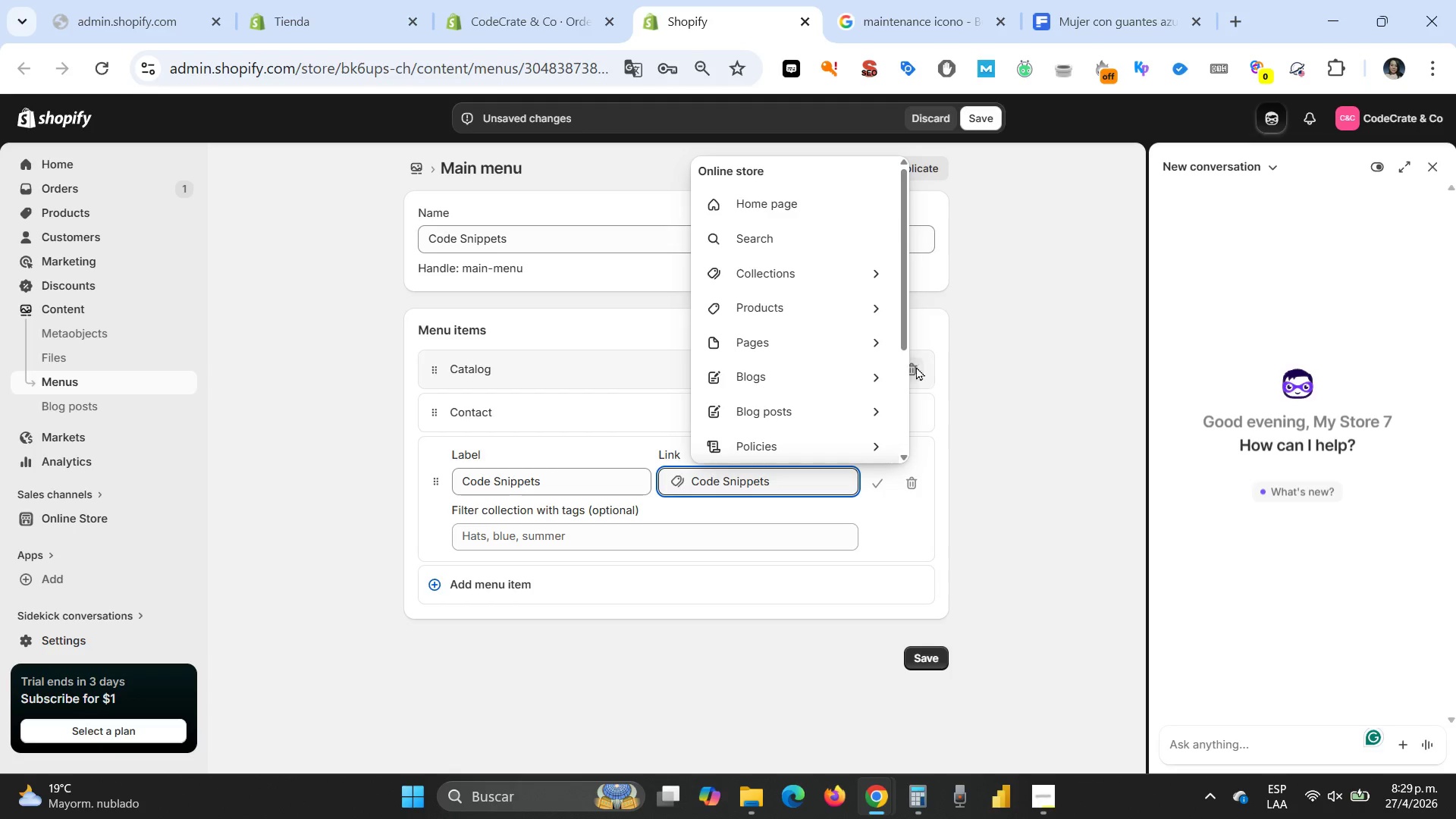 
left_click([914, 369])
 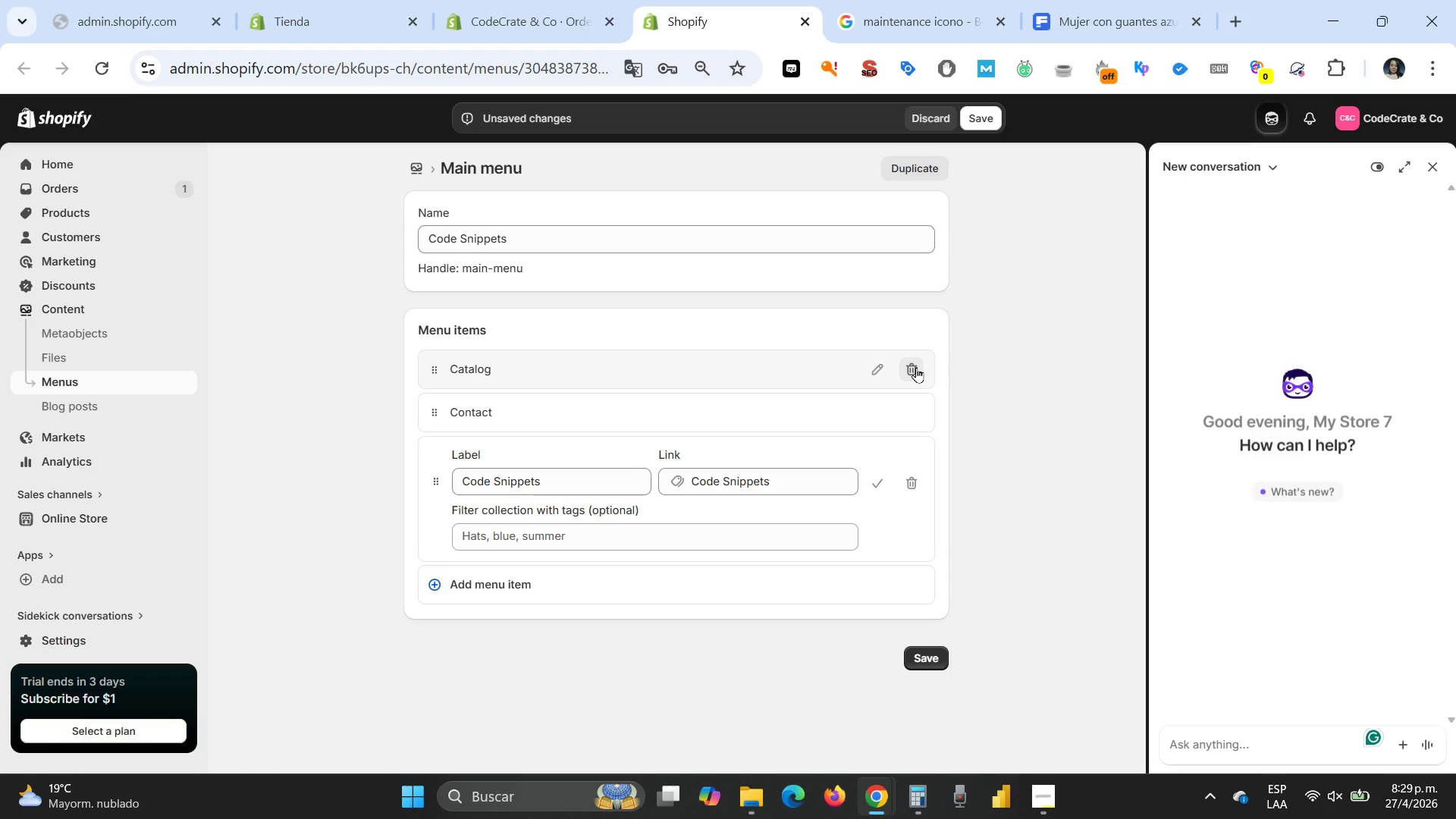 
left_click([916, 367])
 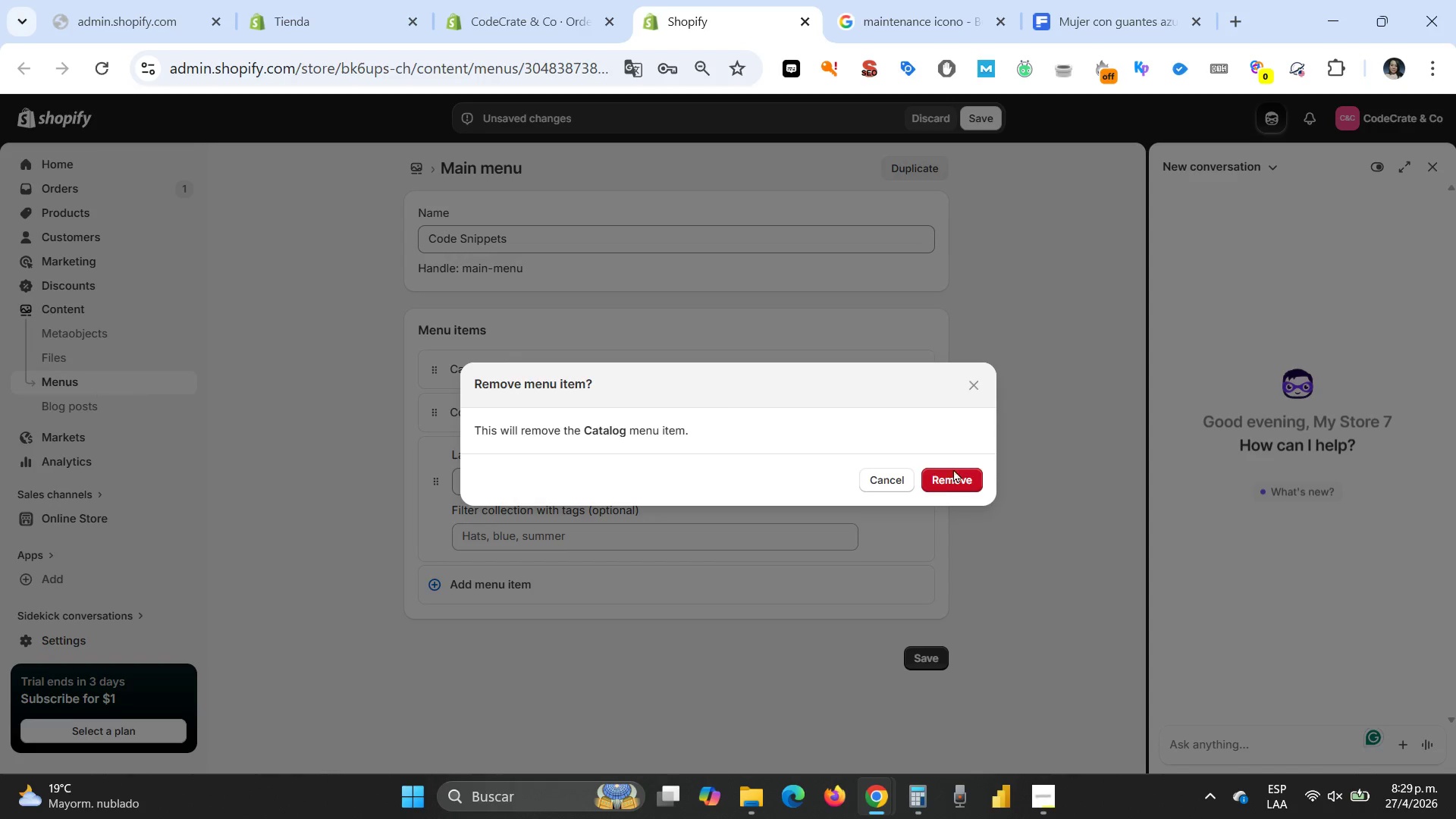 
left_click([953, 475])
 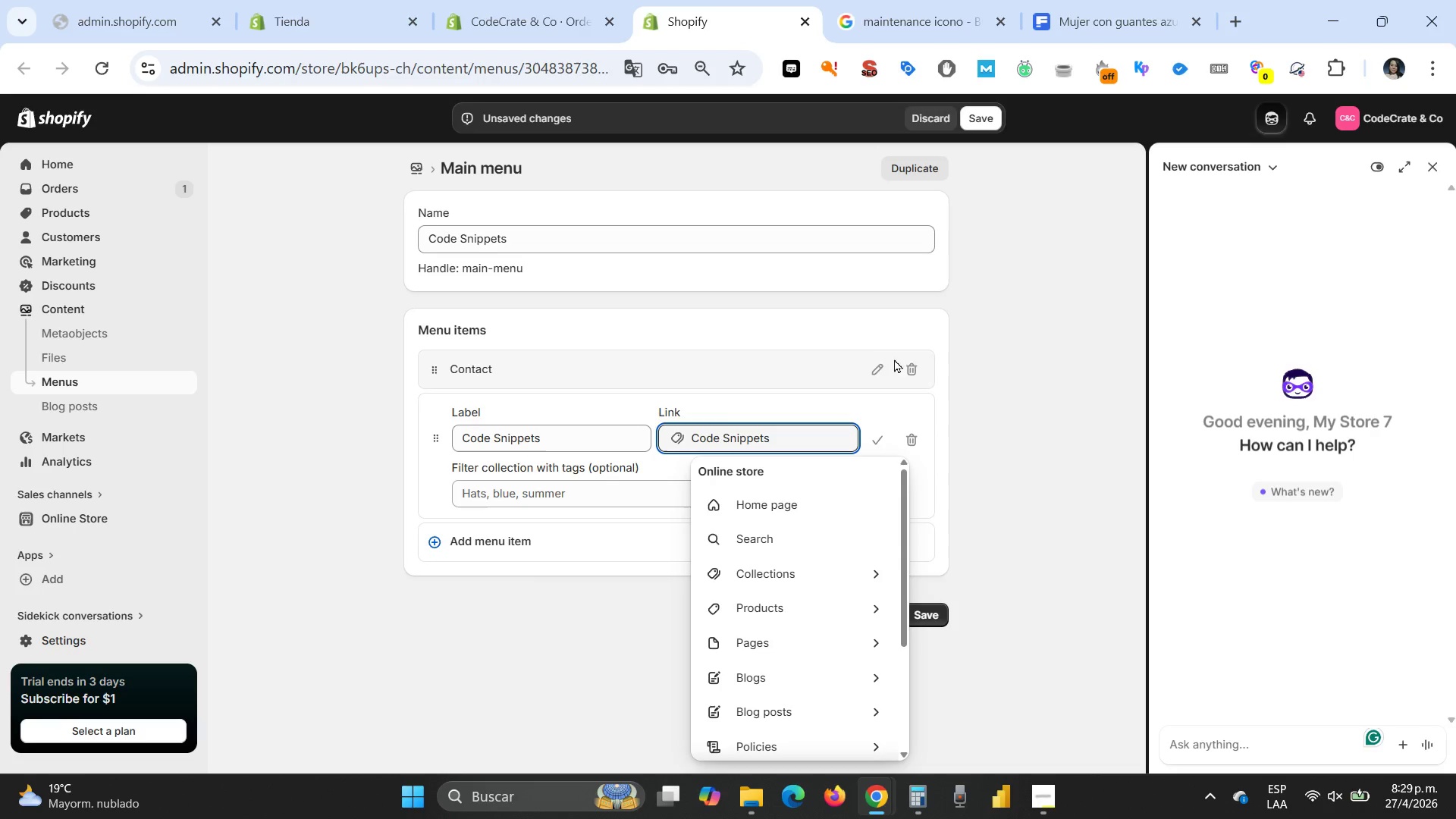 
left_click([910, 366])
 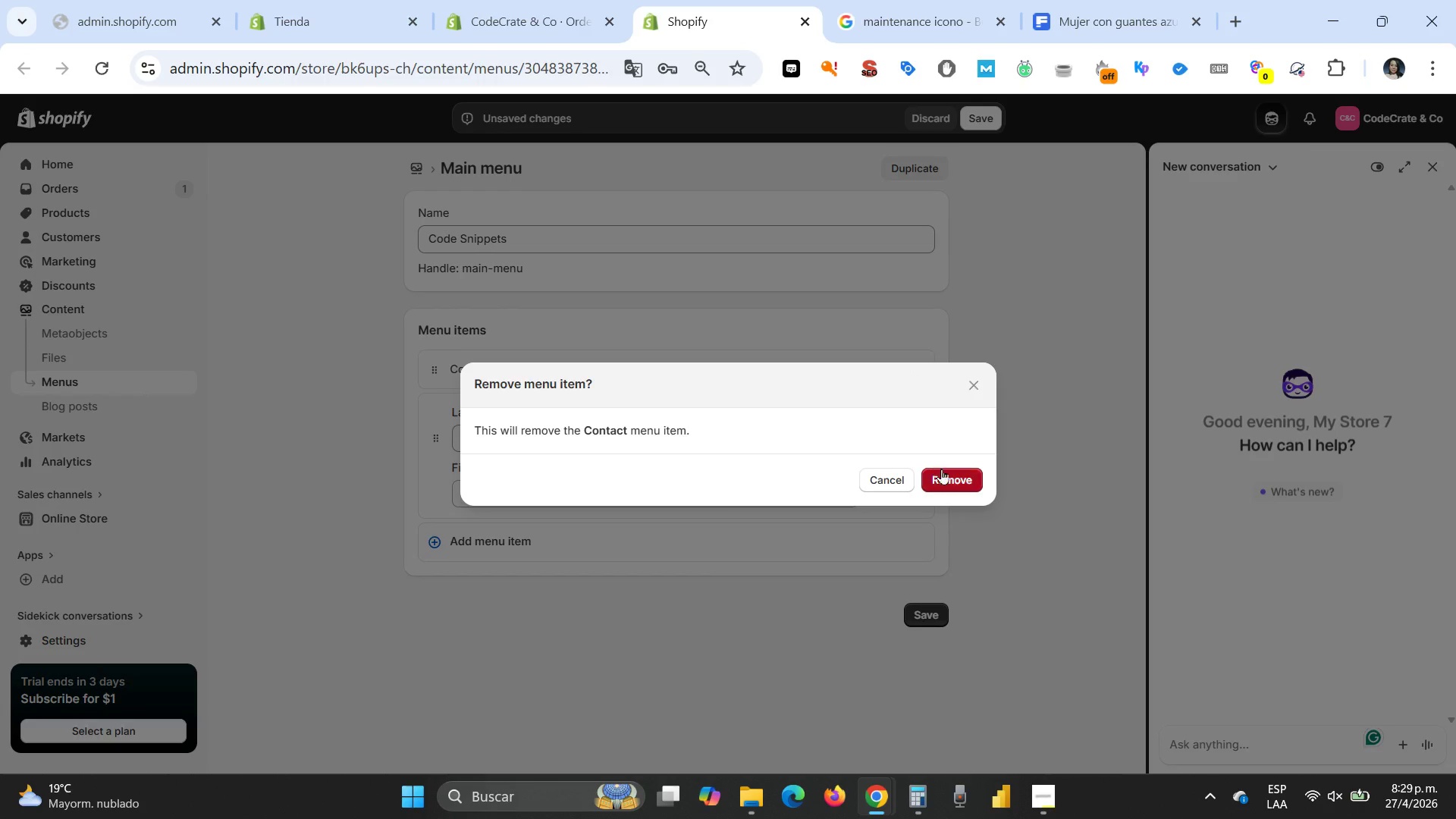 
left_click([946, 472])
 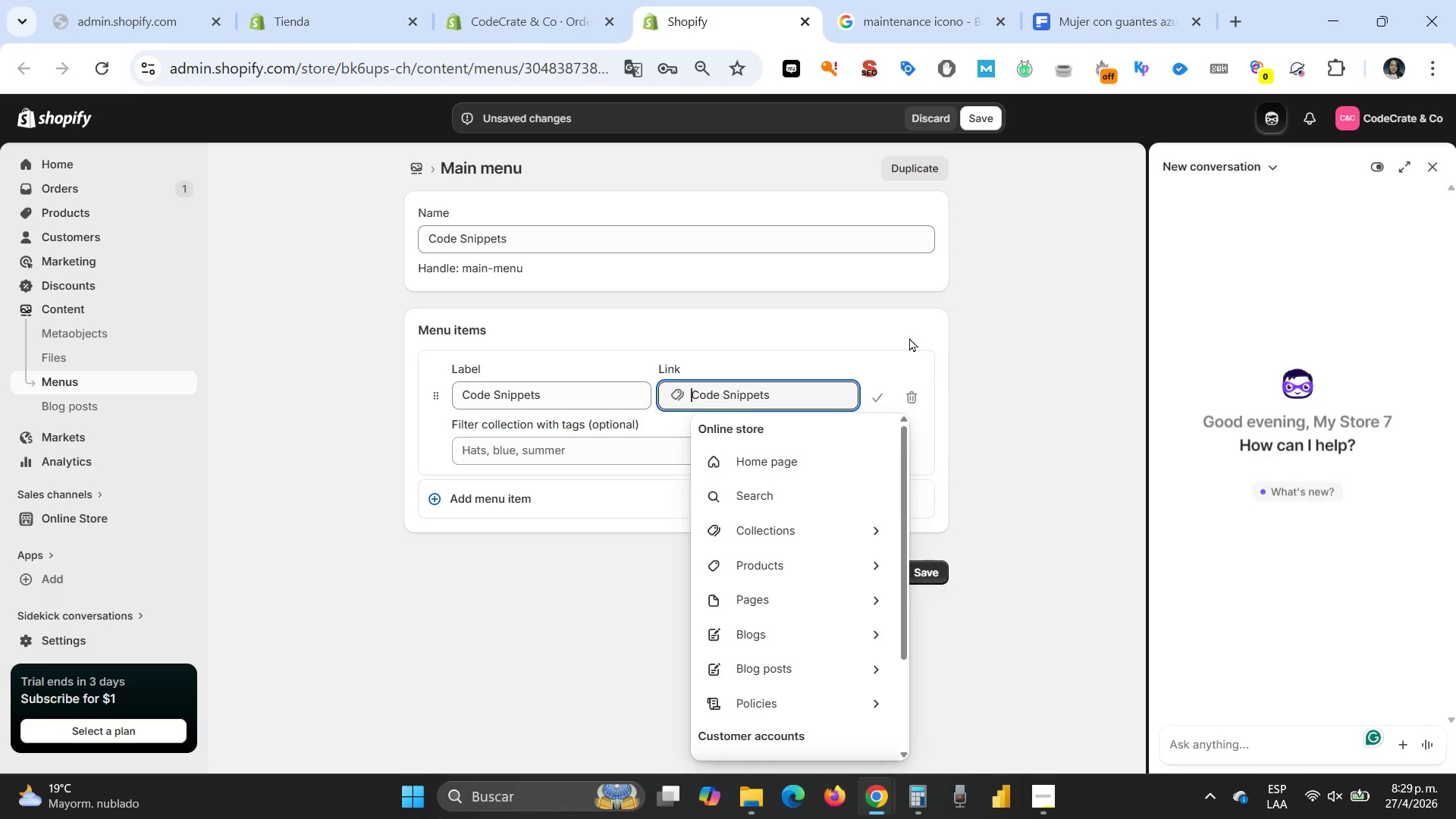 
left_click([911, 328])
 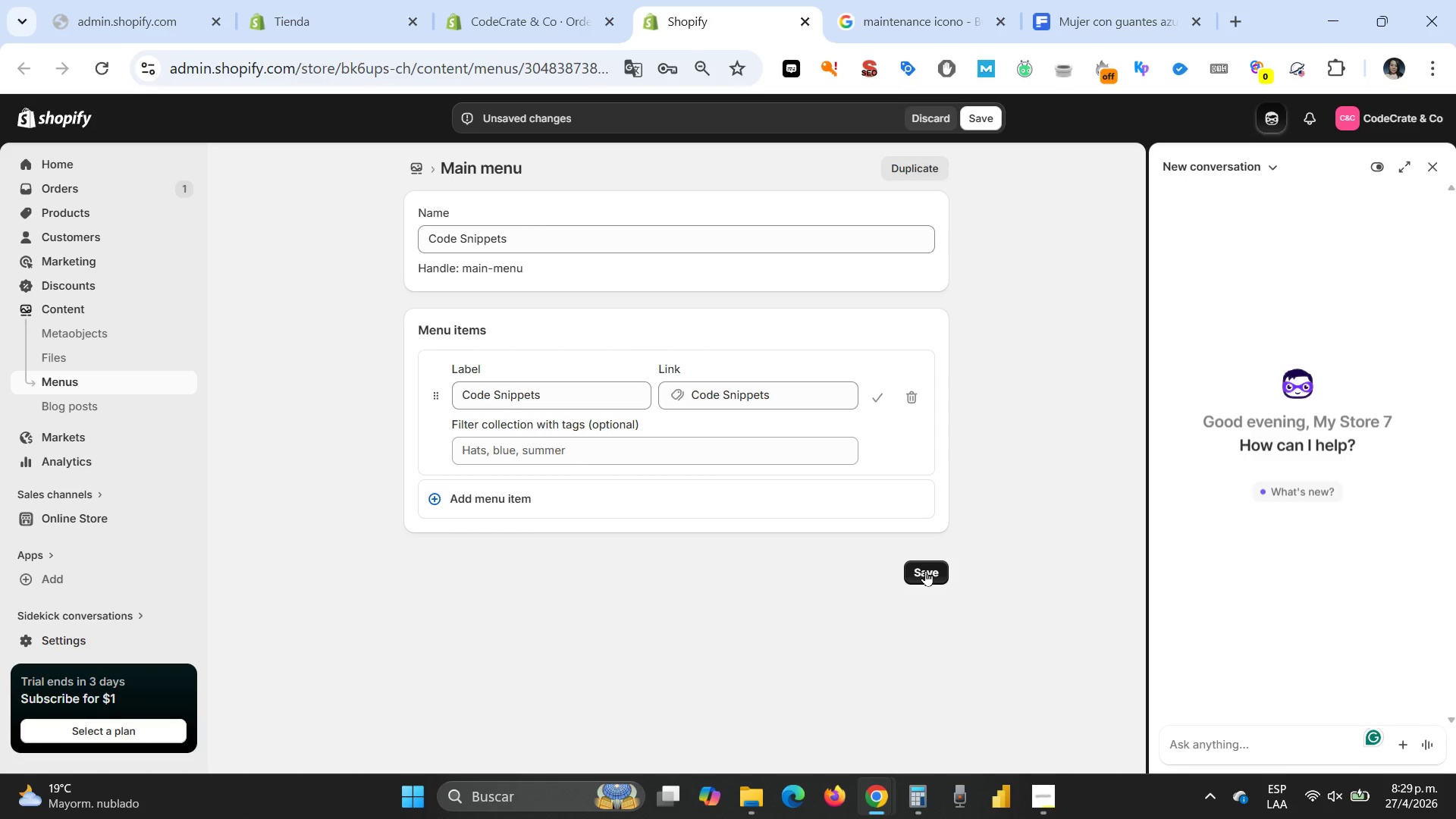 
wait(6.38)
 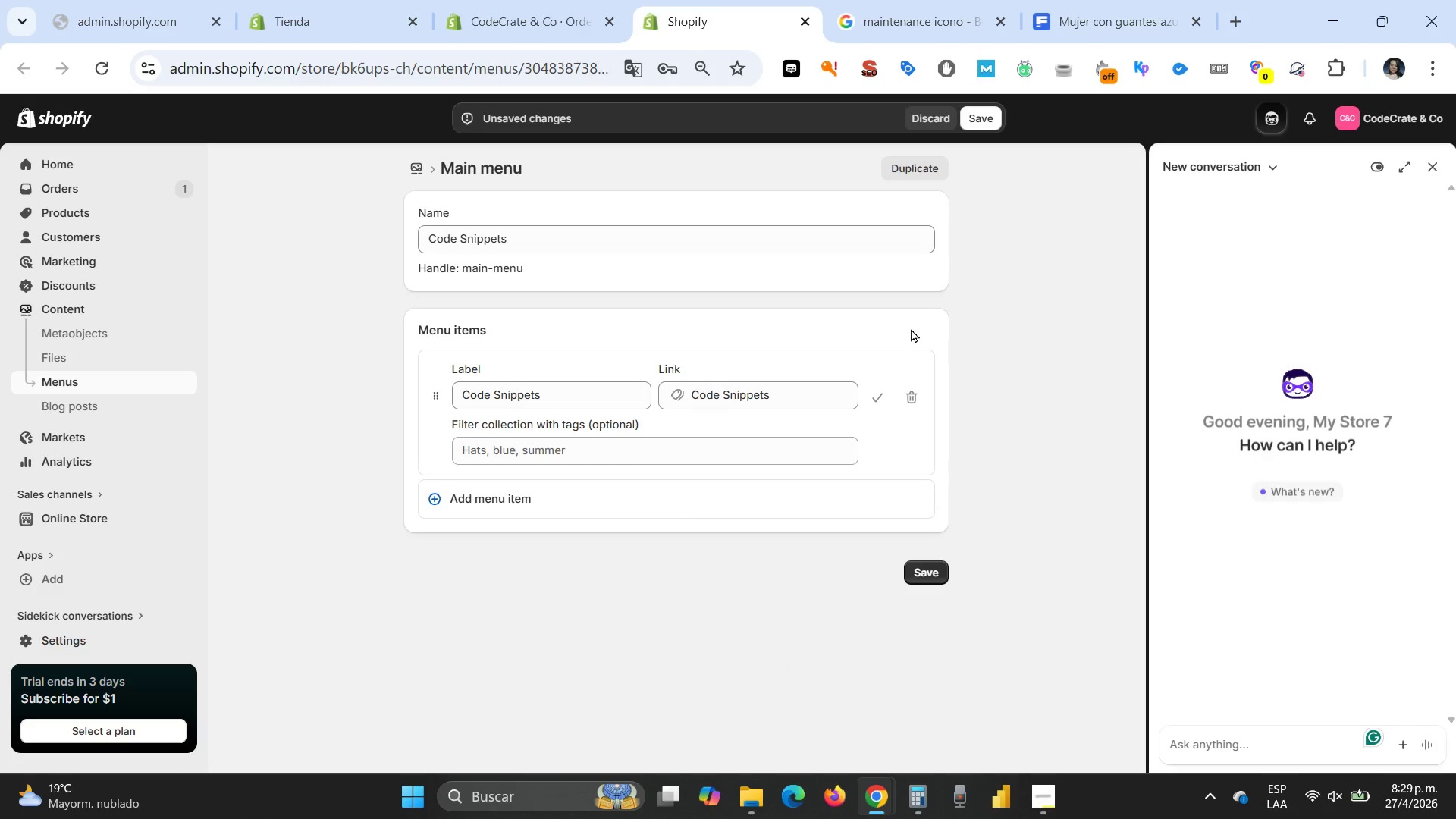 
left_click([507, 504])
 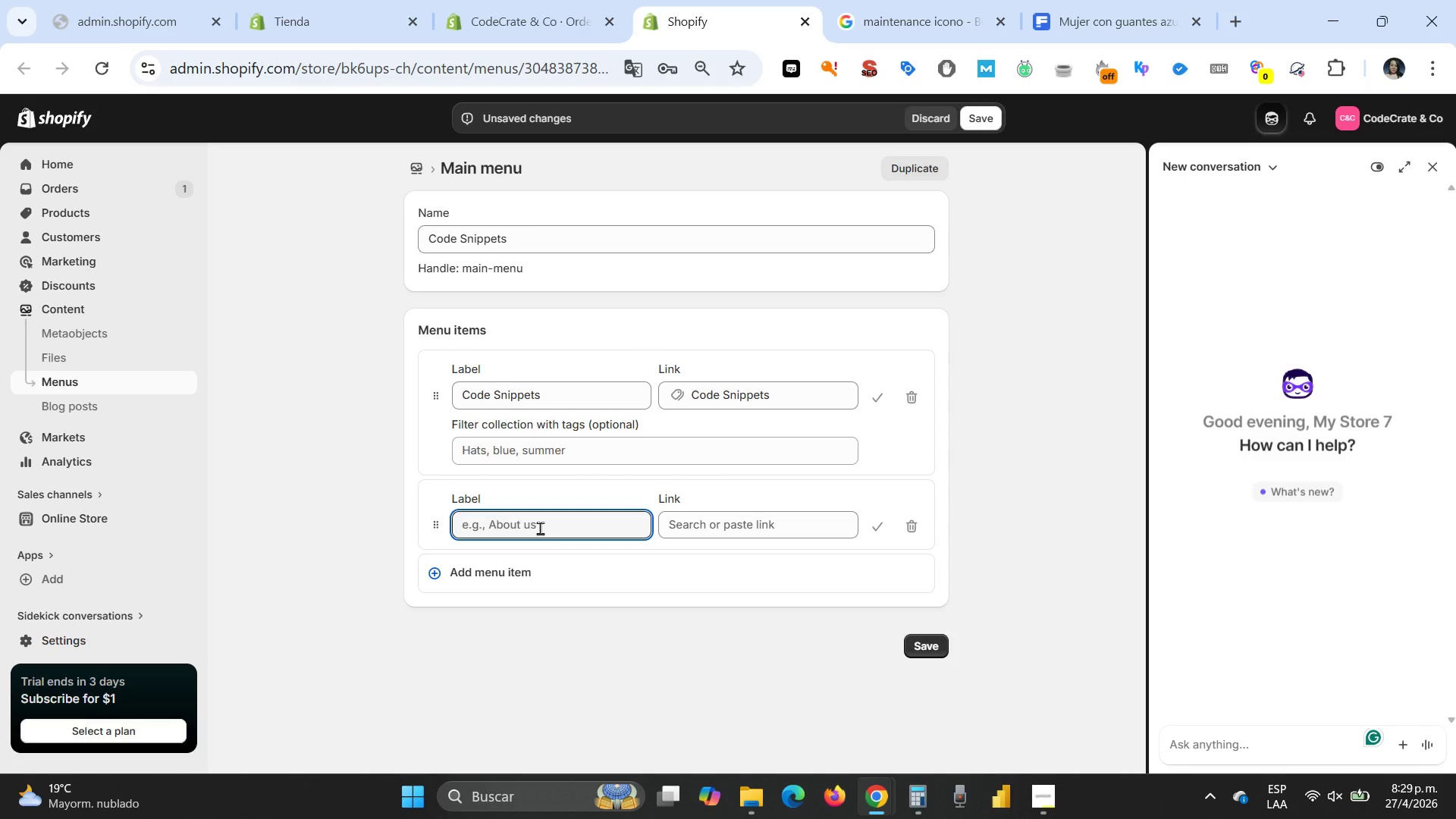 
type(Maintenance)
 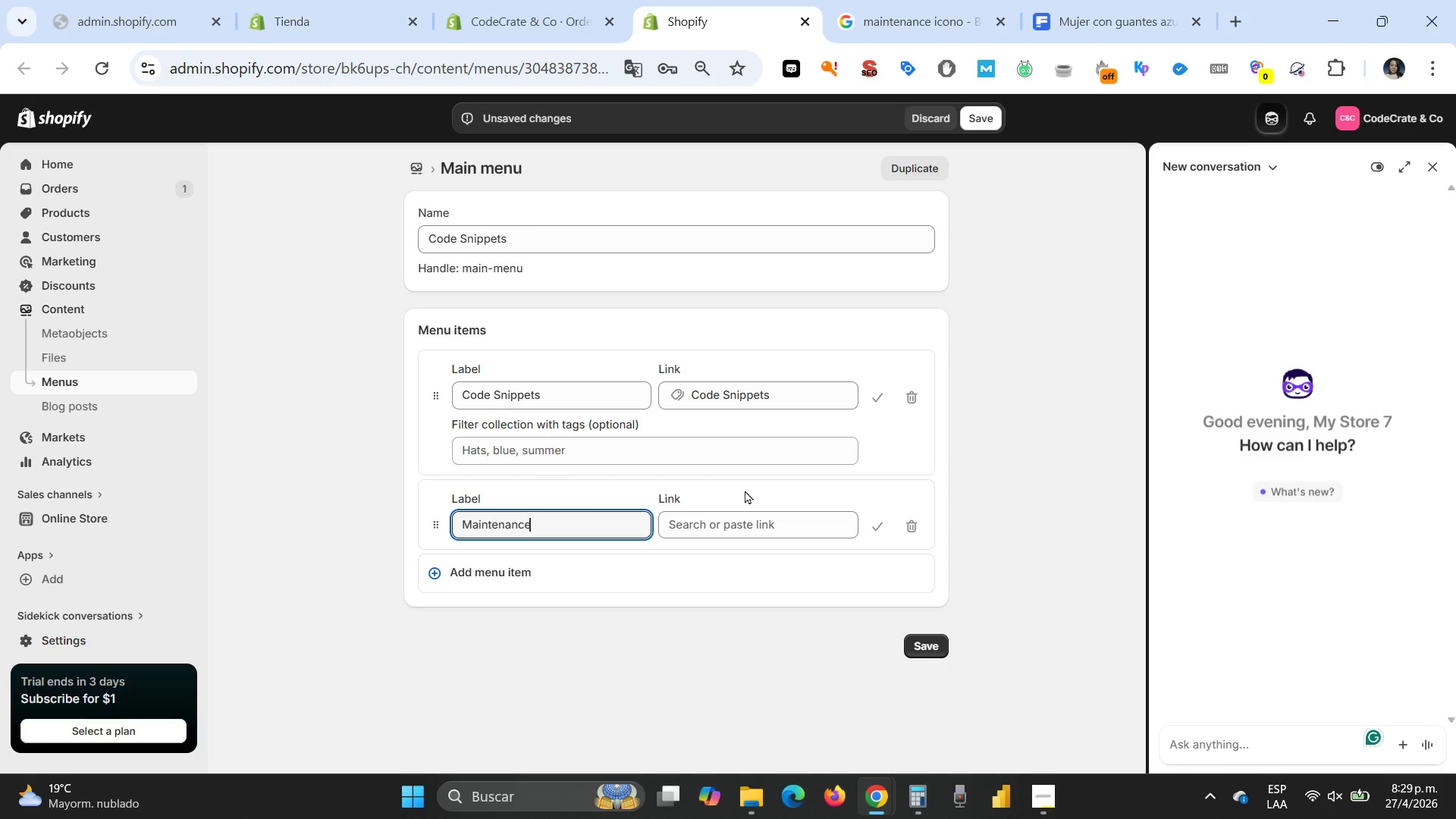 
left_click([730, 538])
 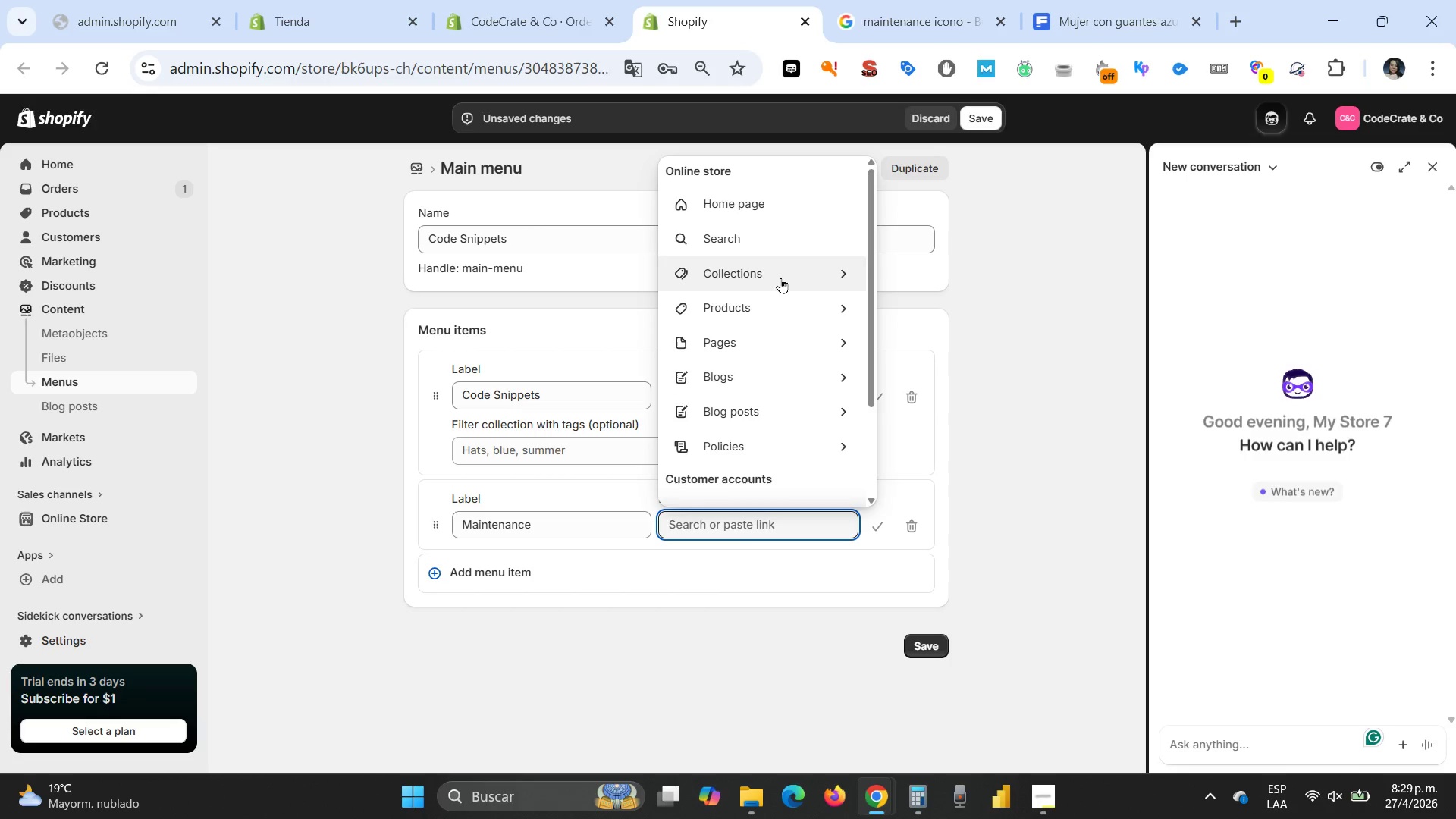 
left_click([851, 279])
 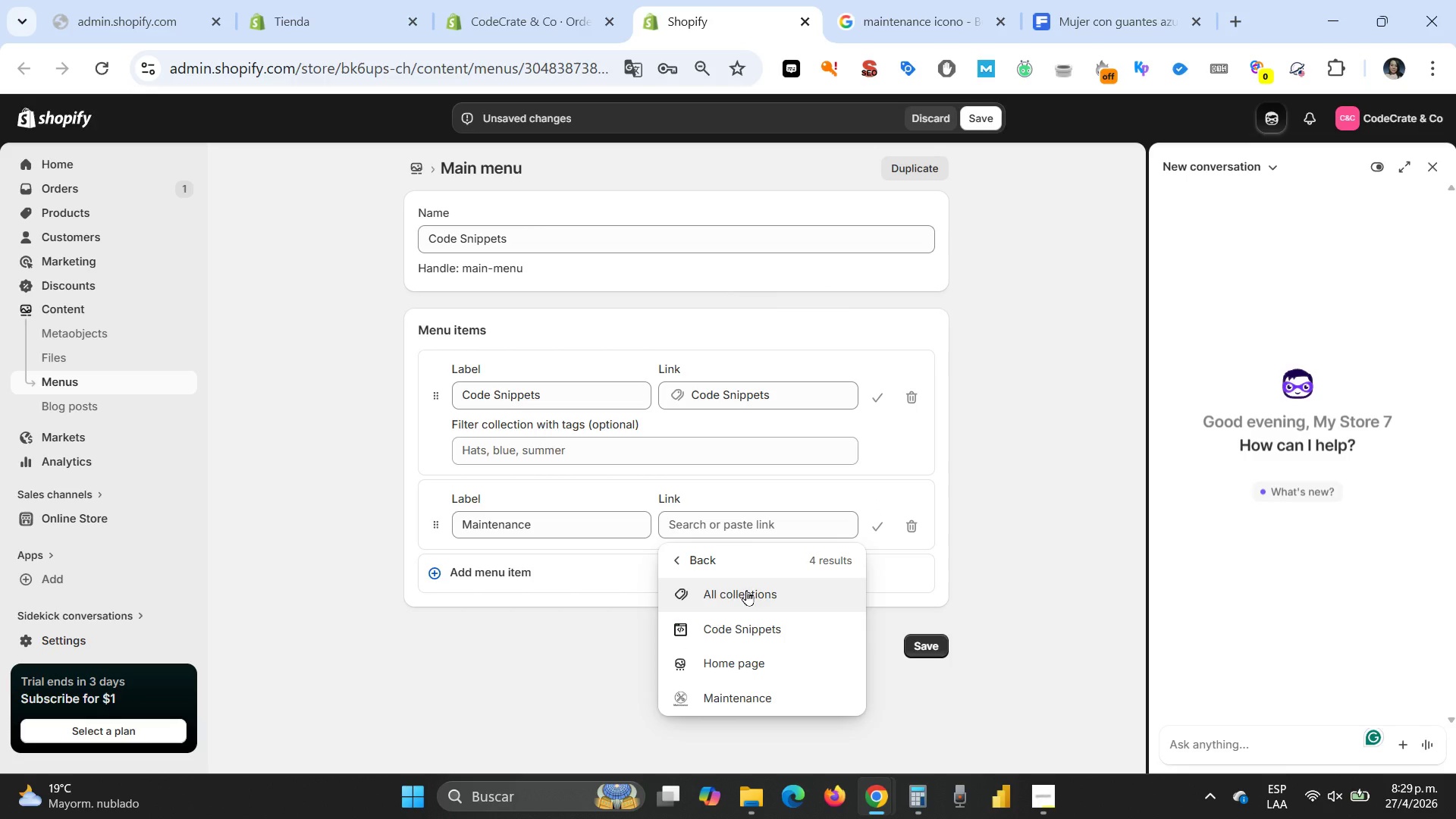 
left_click([746, 693])
 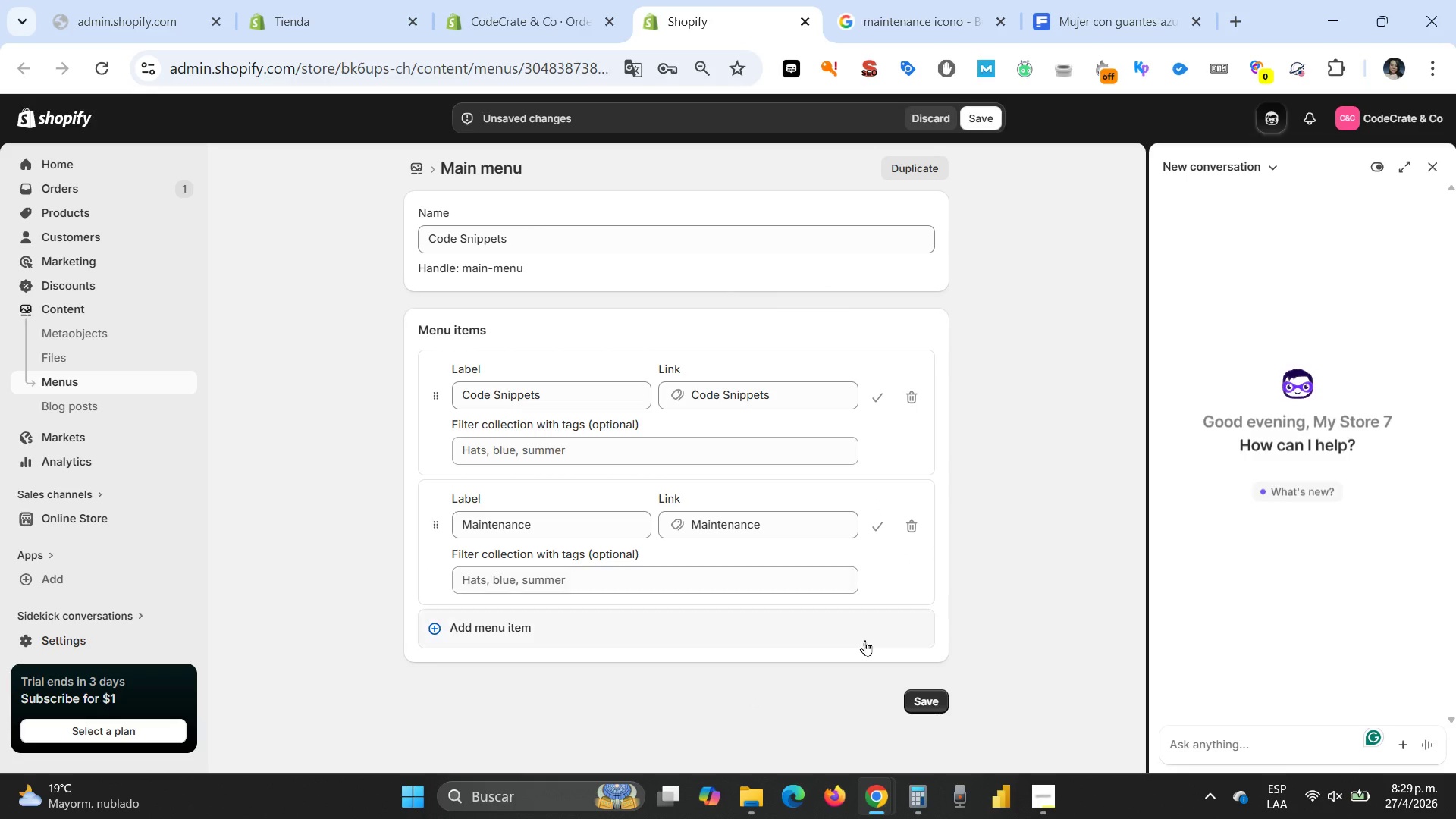 
left_click([922, 704])
 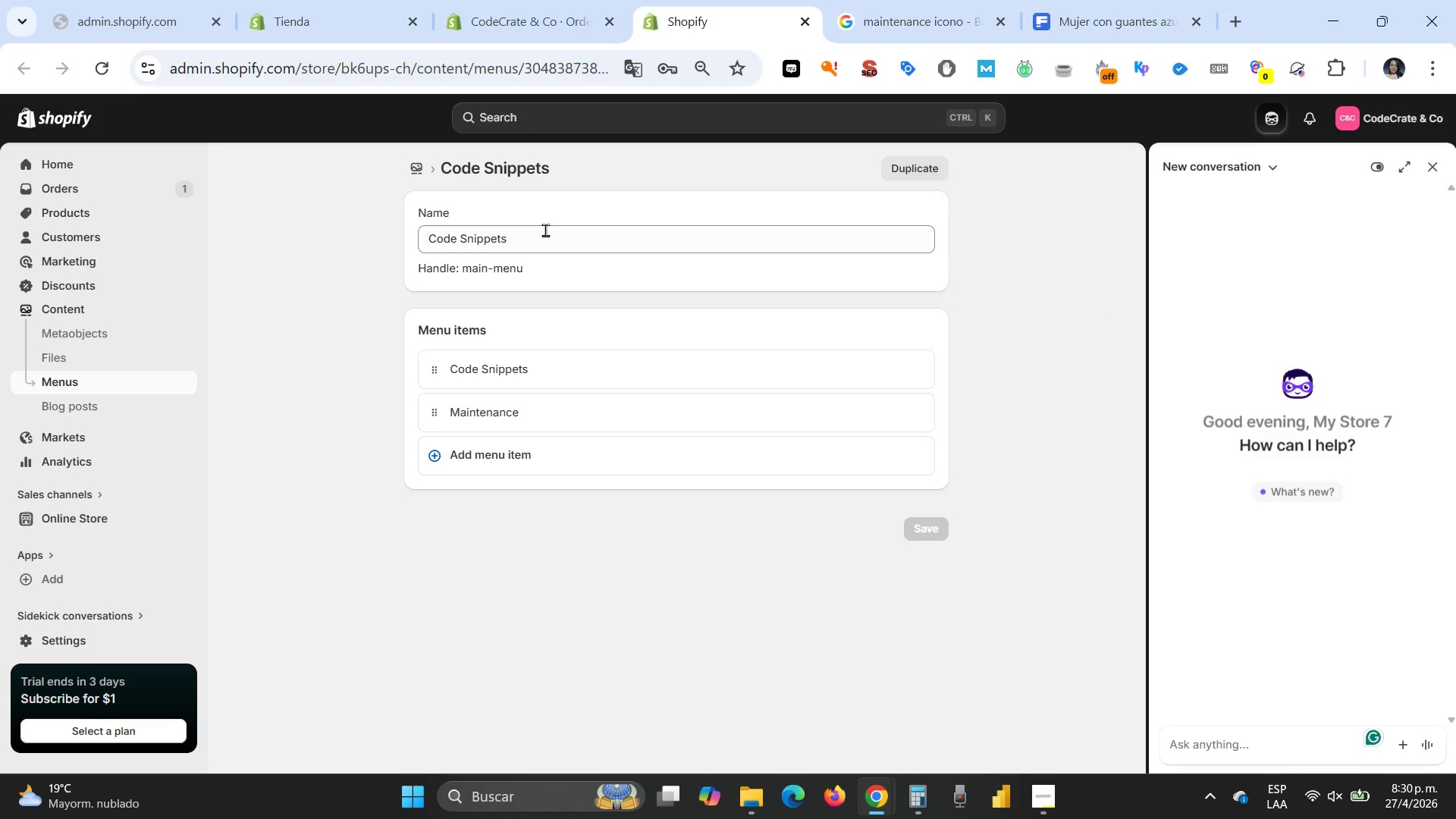 
wait(26.88)
 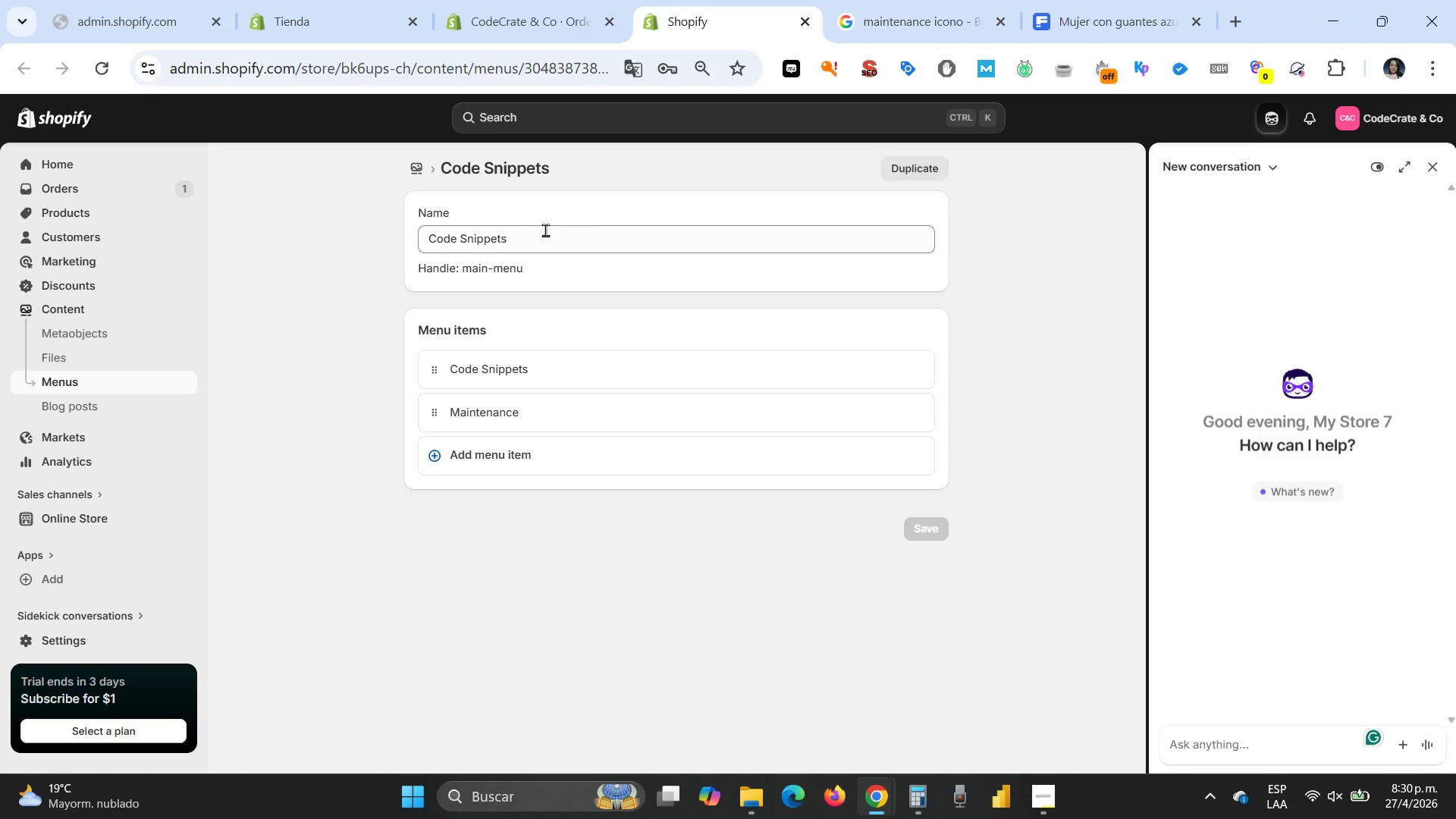 
left_click([96, 519])
 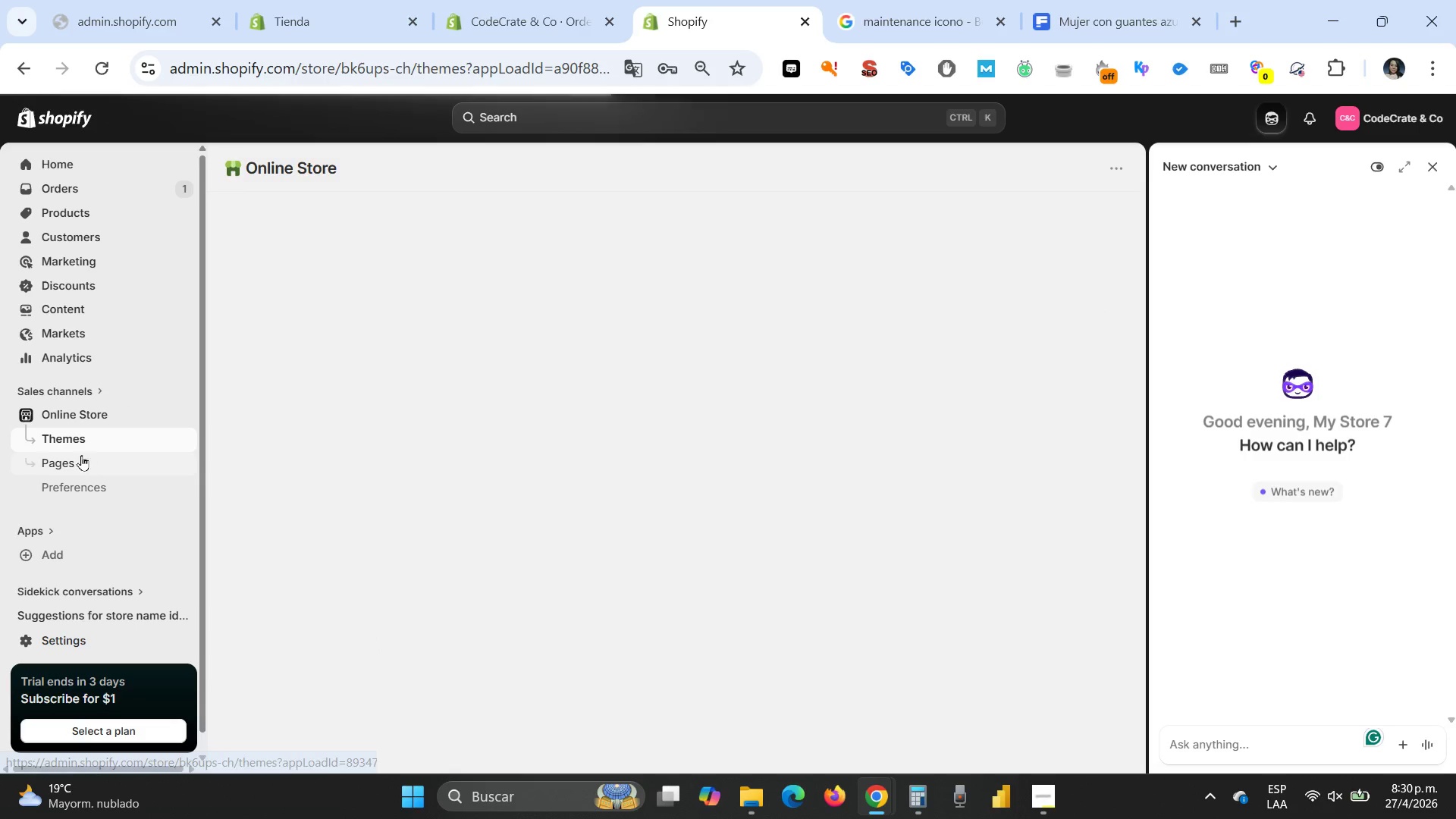 
left_click([84, 444])
 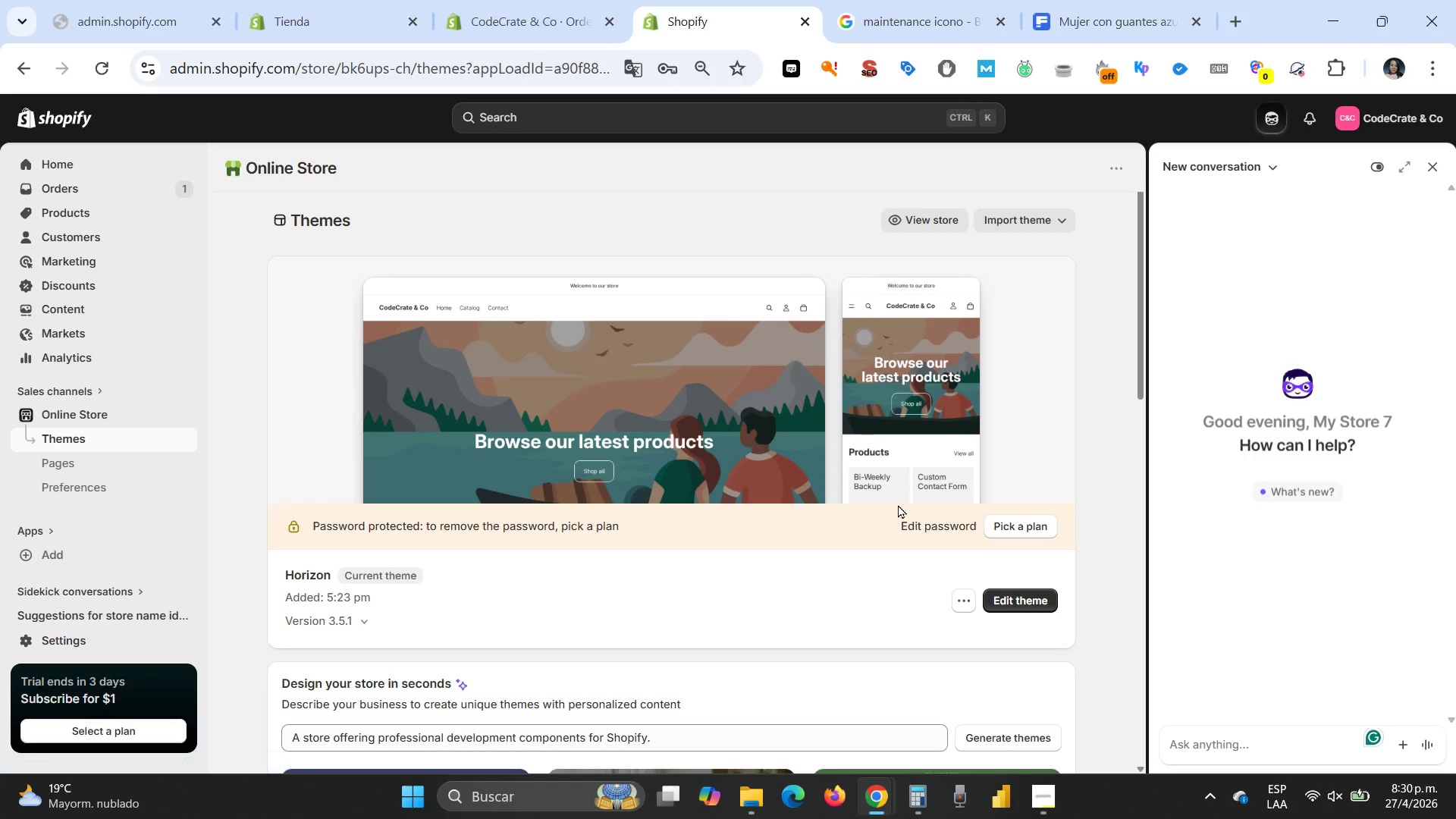 
left_click([1023, 600])
 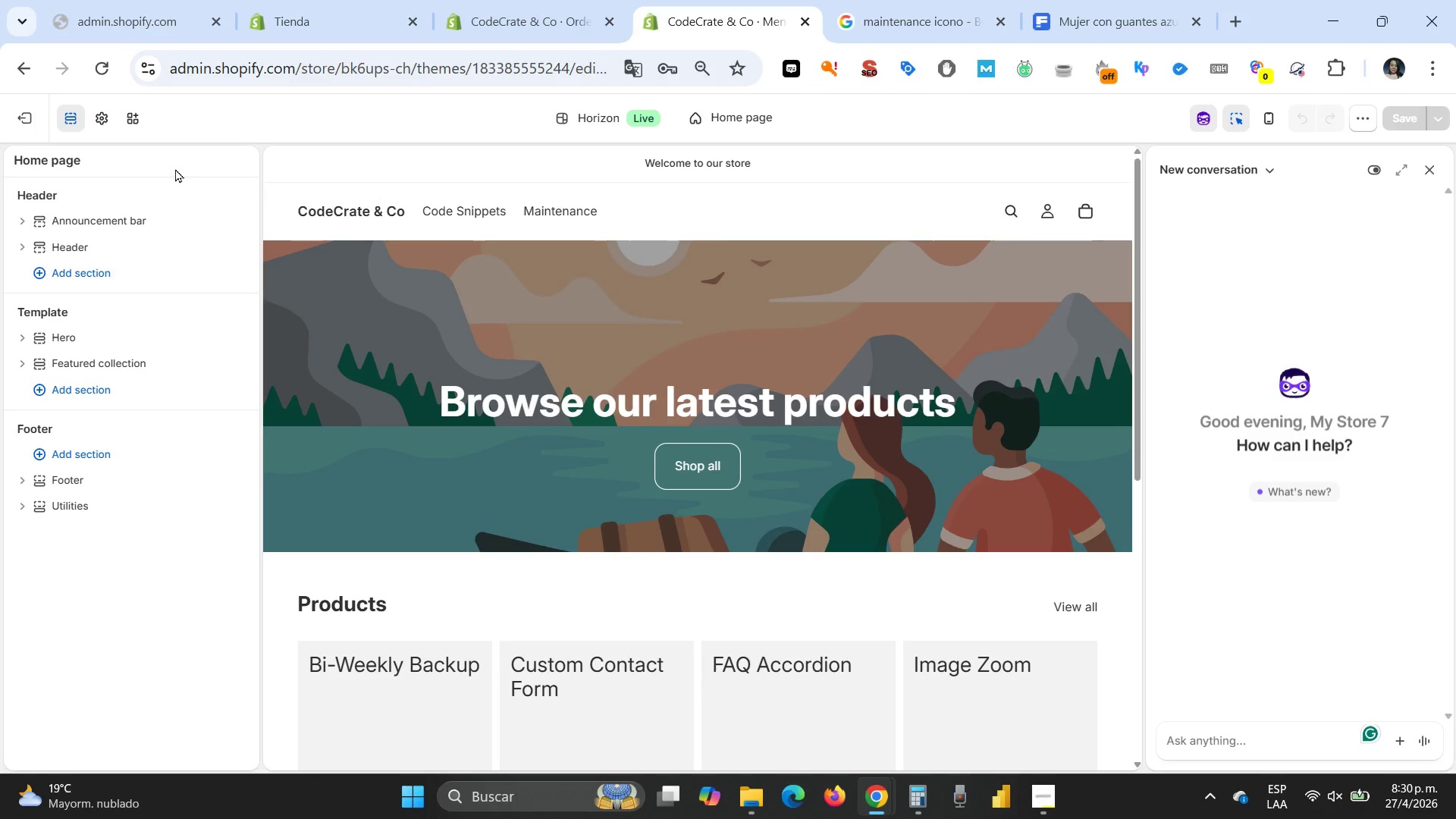 
wait(18.14)
 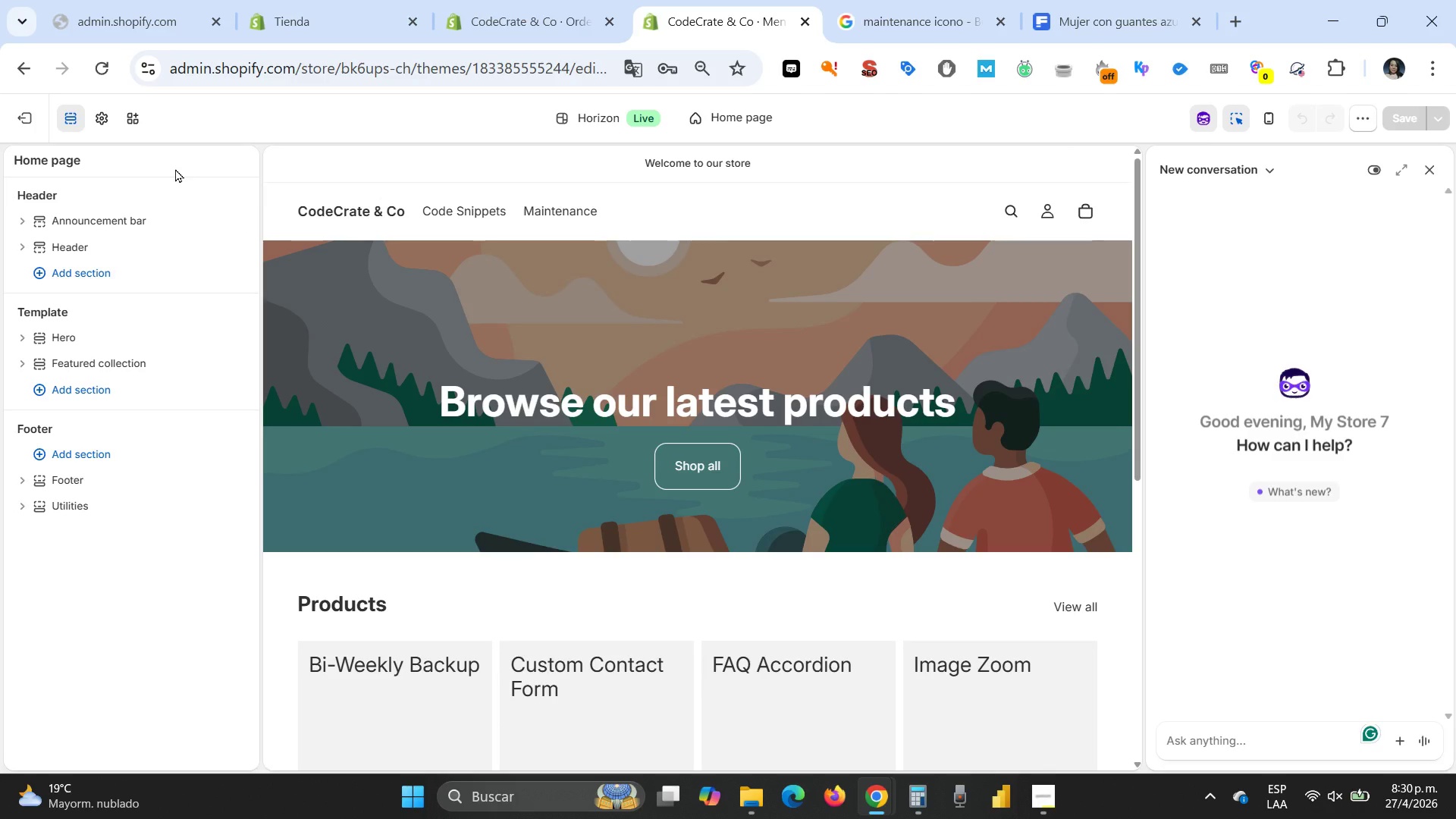 
mouse_move([124, 375])
 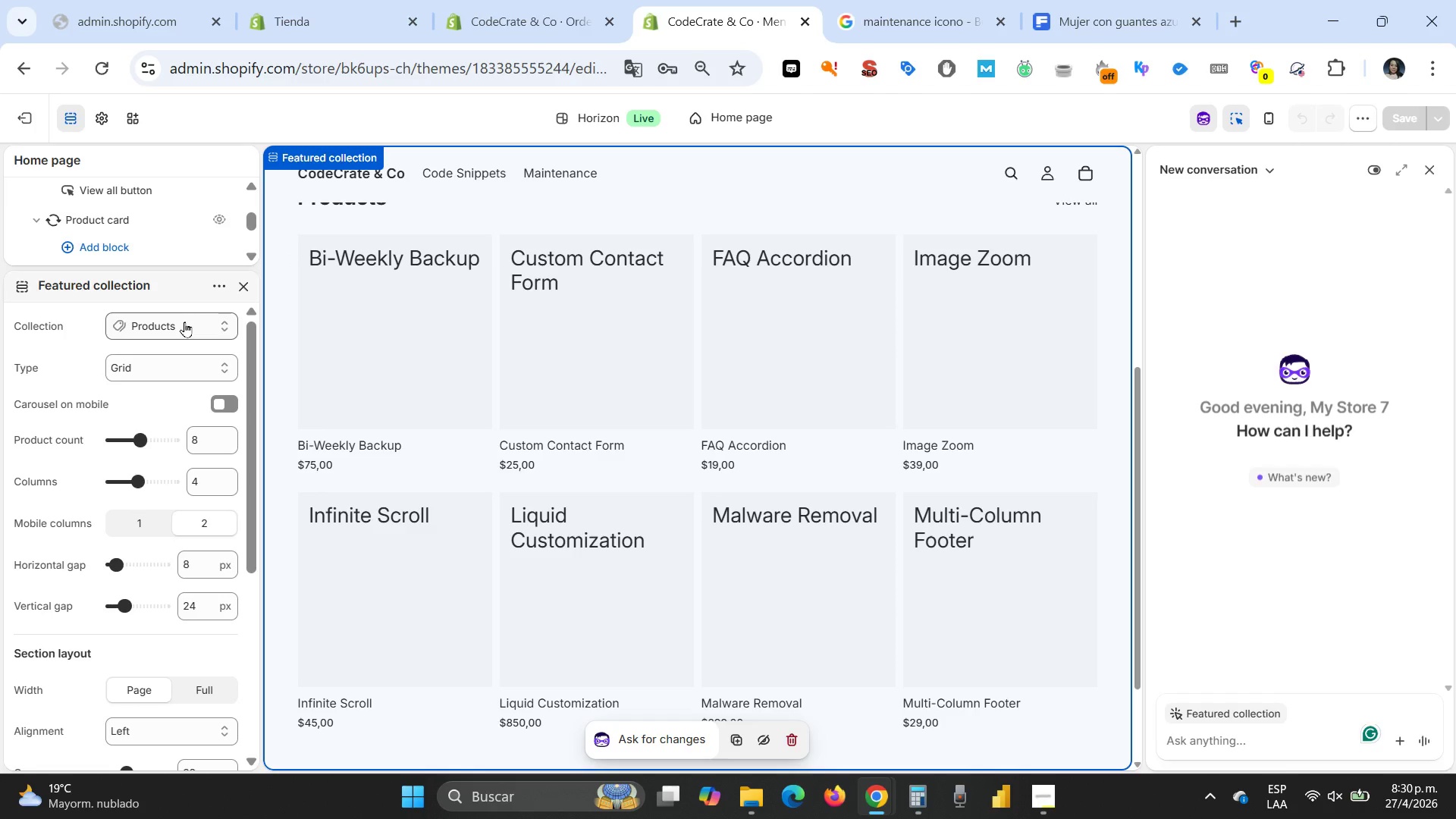 
wait(9.4)
 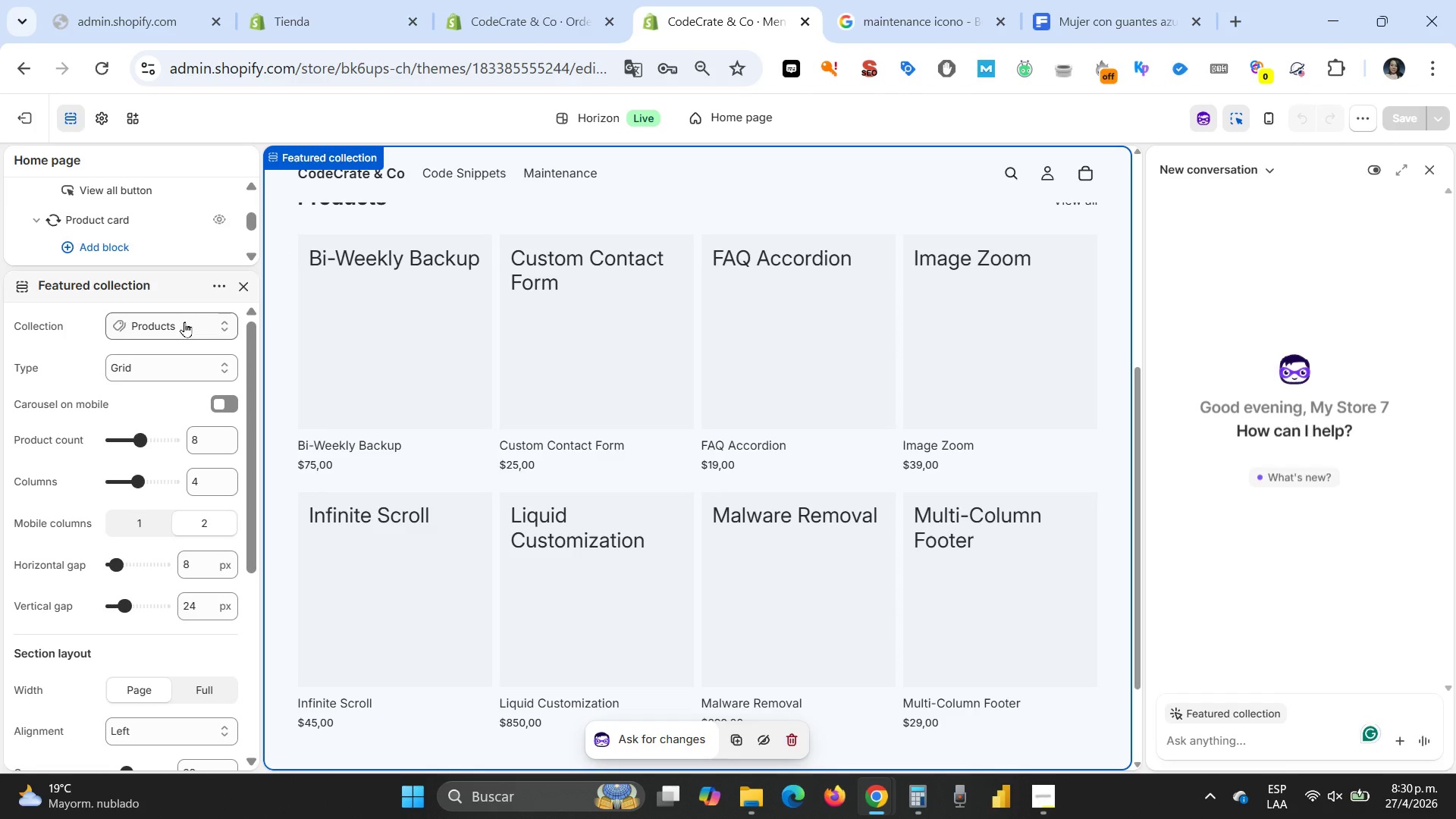 
left_click([184, 319])
 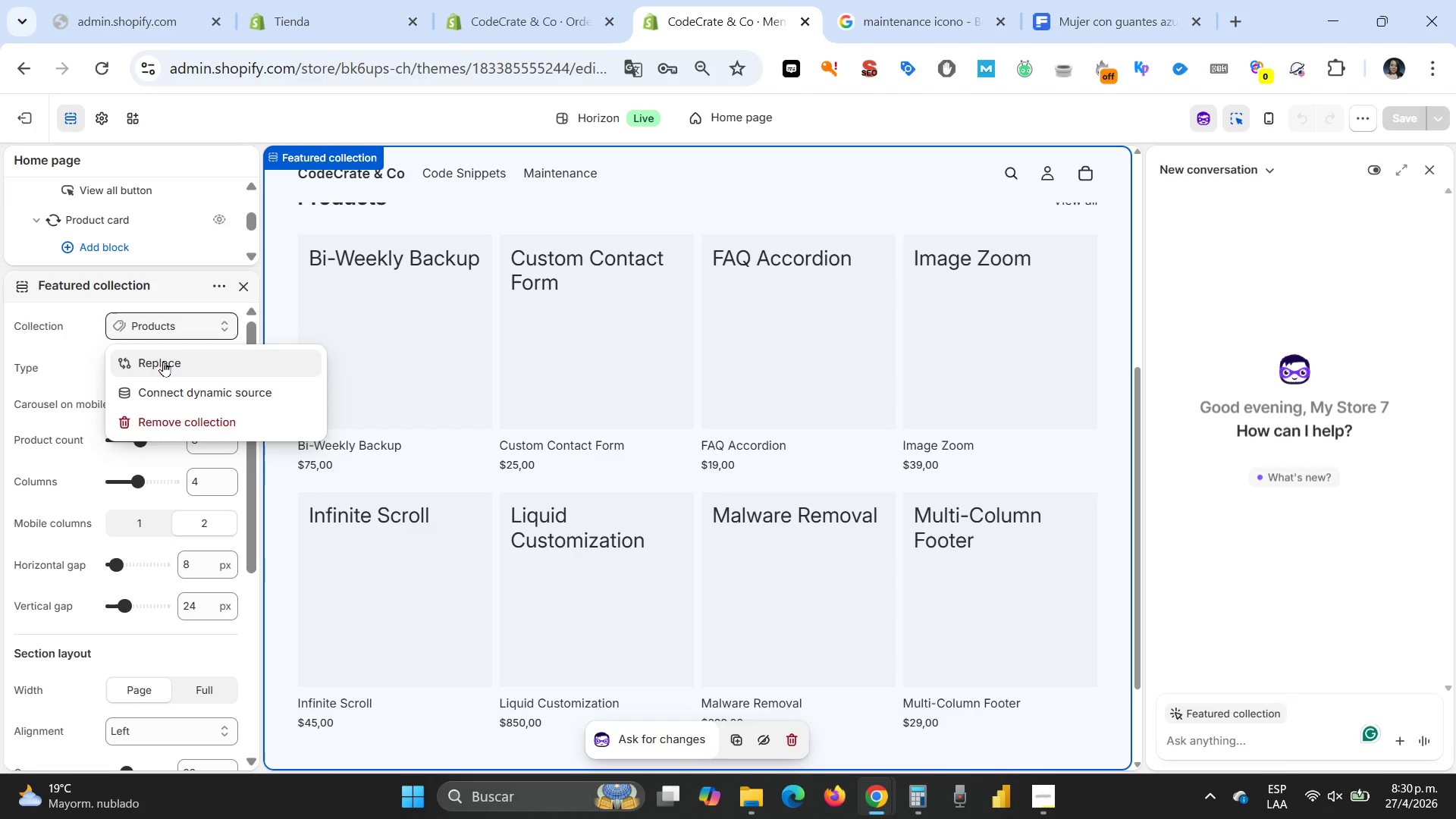 
wait(5.45)
 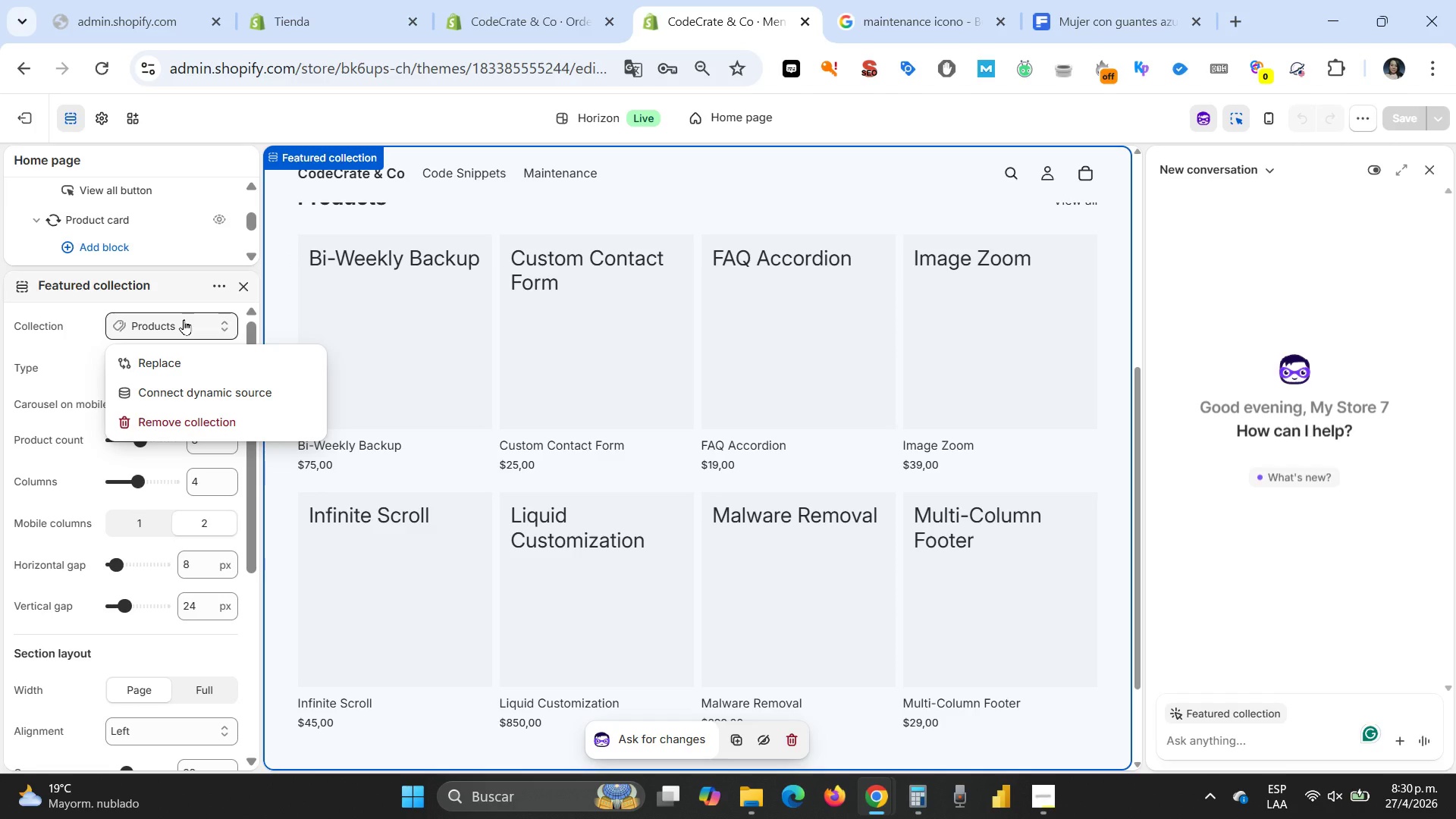 
left_click([163, 357])
 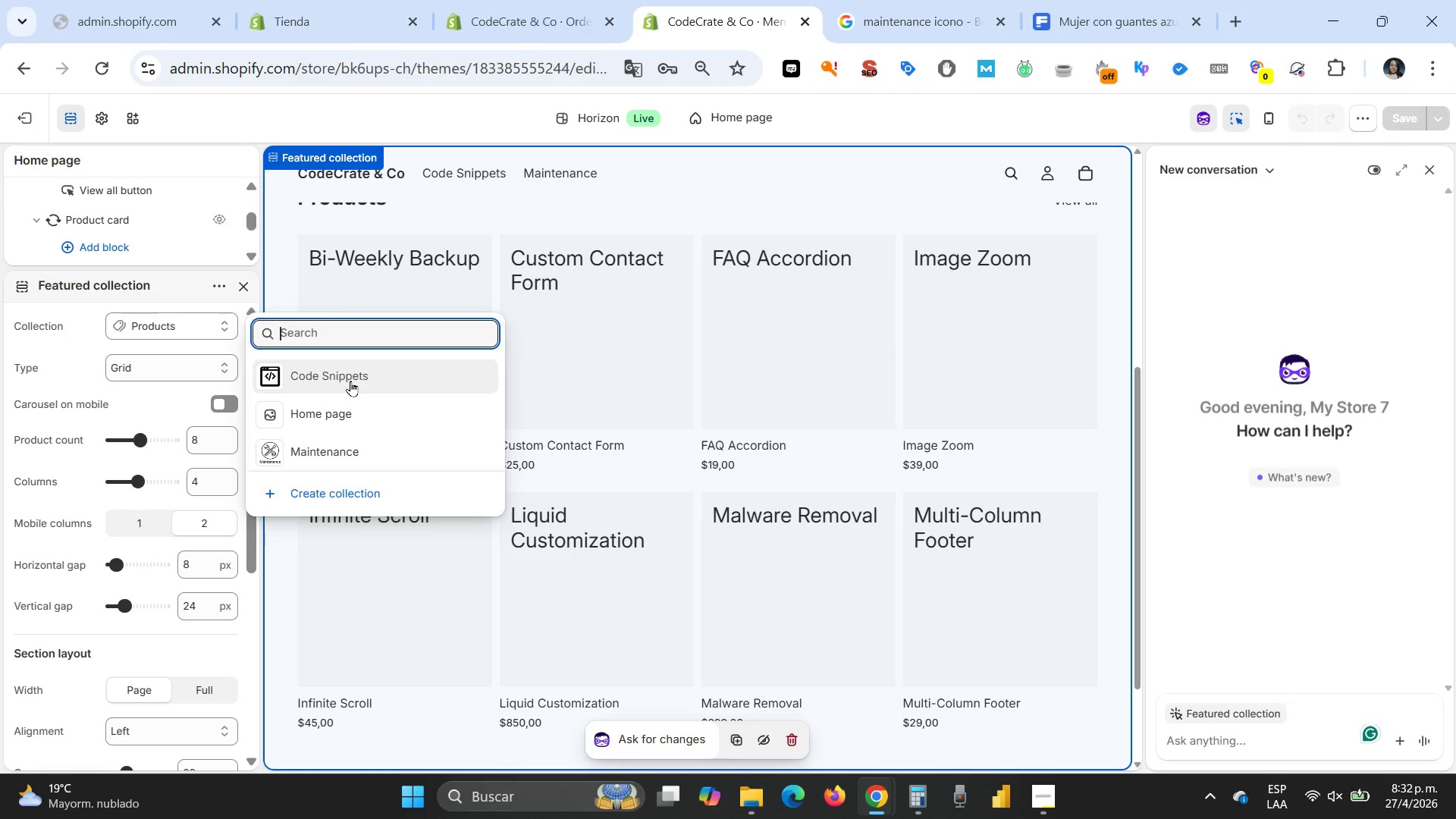 
wait(79.56)
 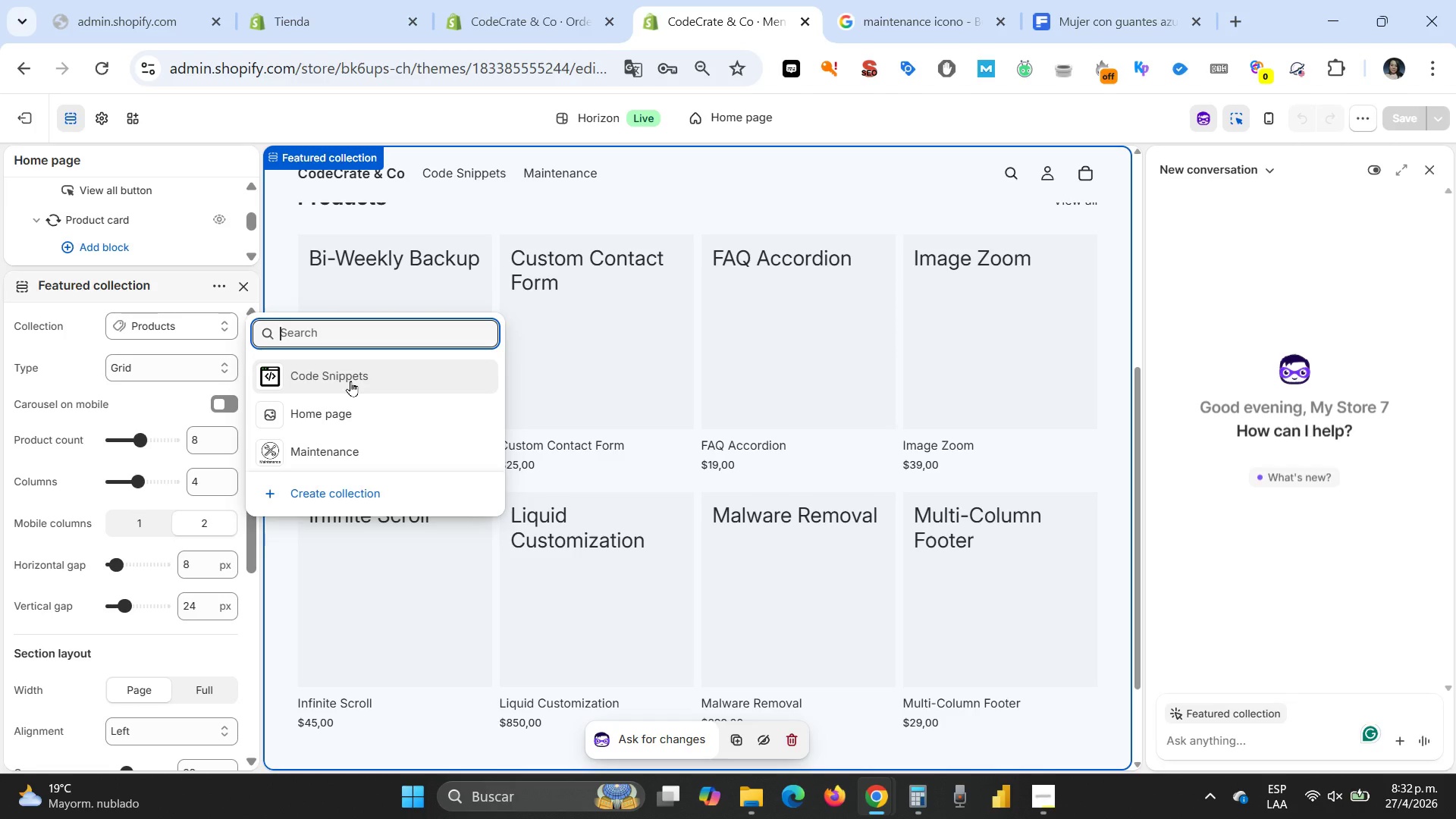 
left_click([350, 381])
 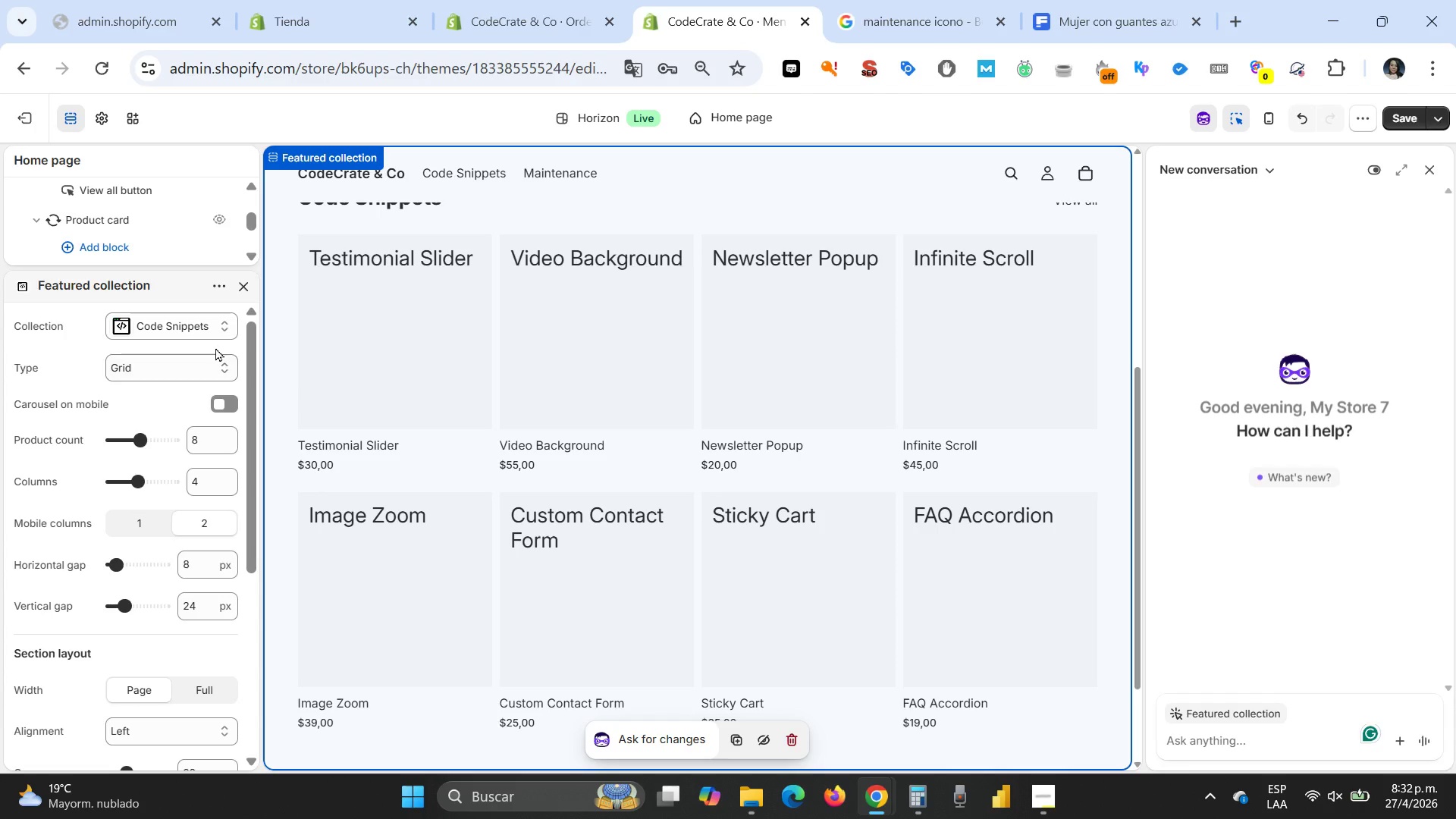 
left_click([202, 329])
 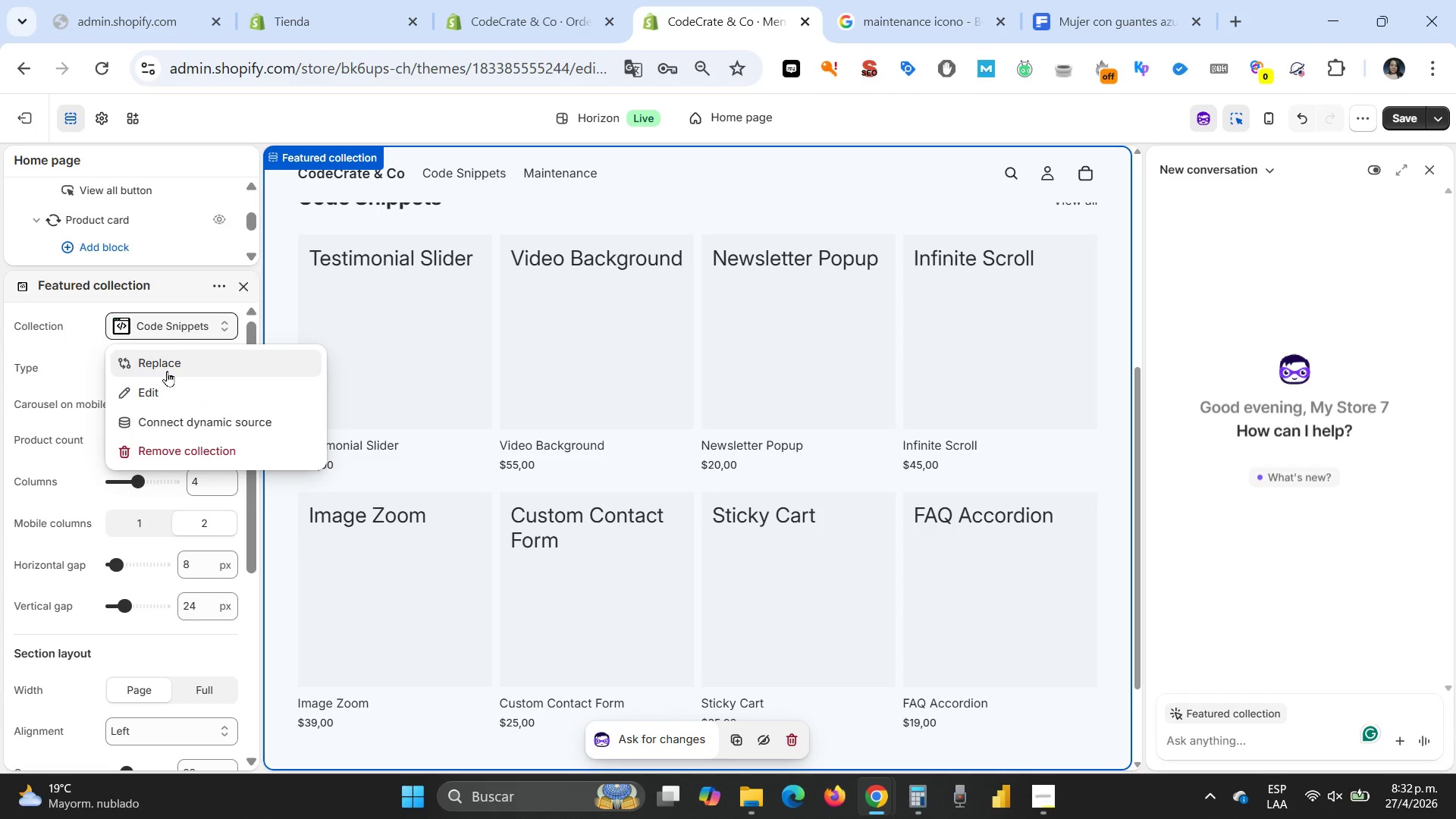 
left_click([170, 386])
 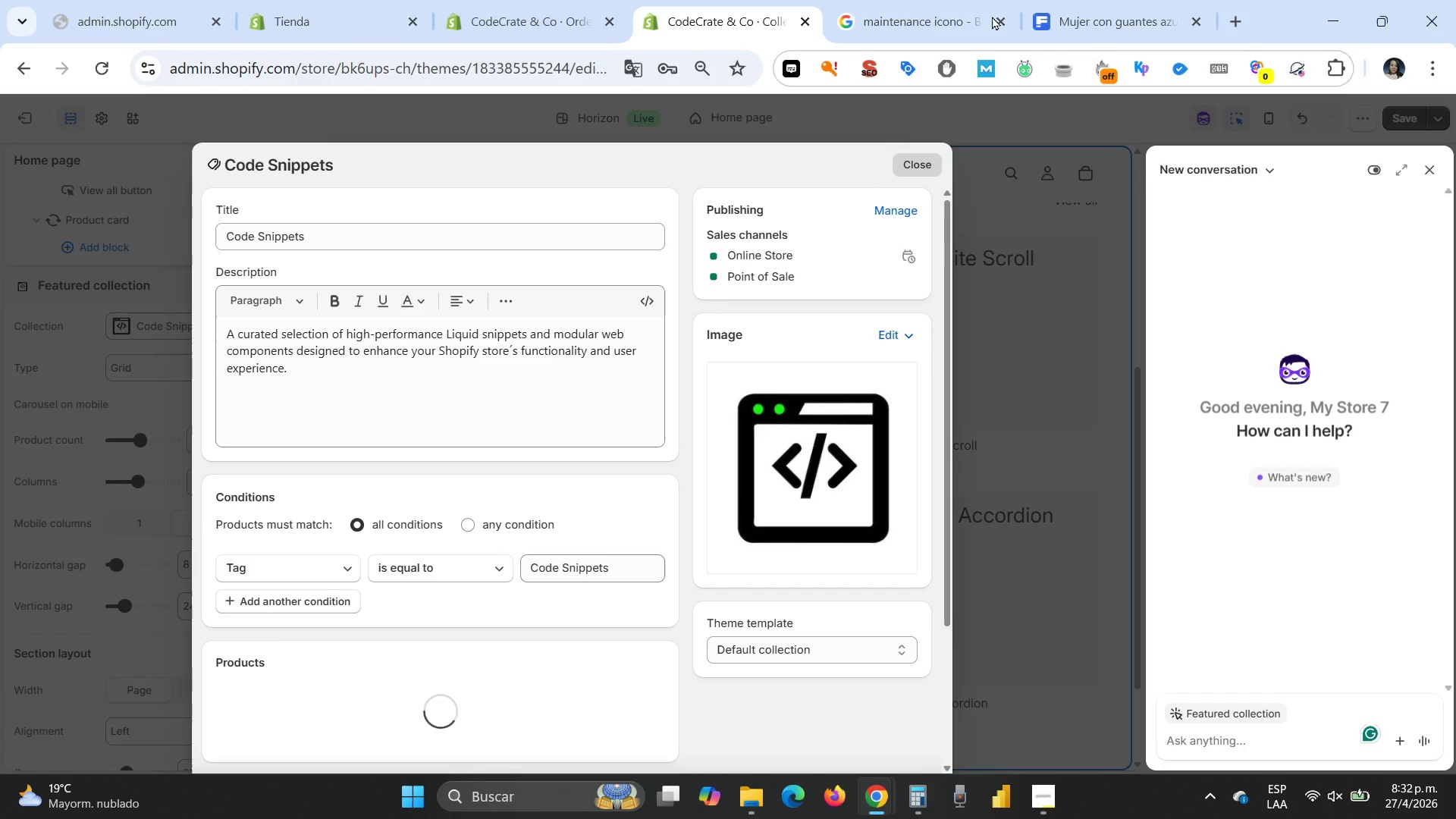 
left_click([937, 168])
 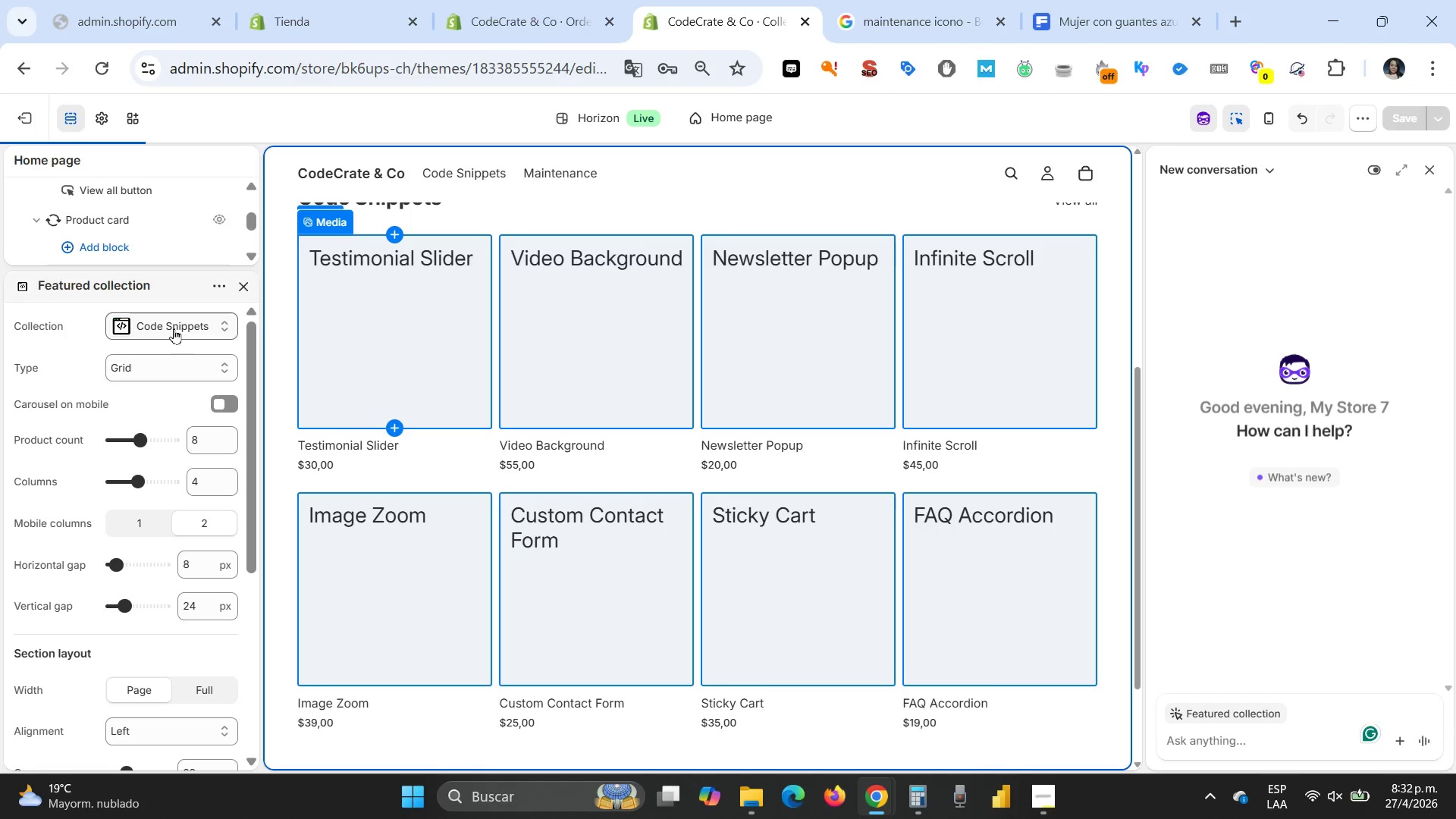 
left_click([173, 325])
 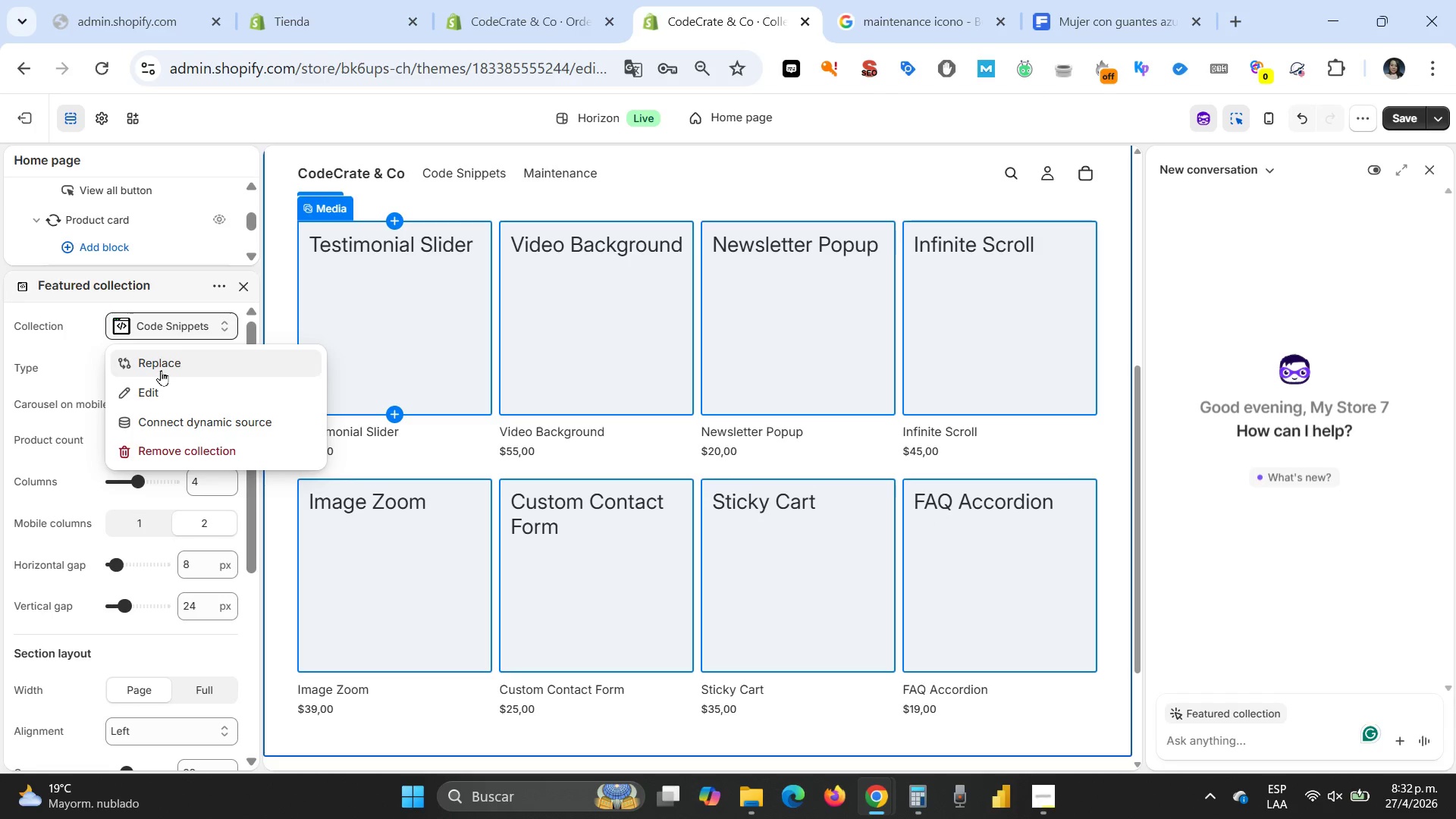 
left_click([162, 369])
 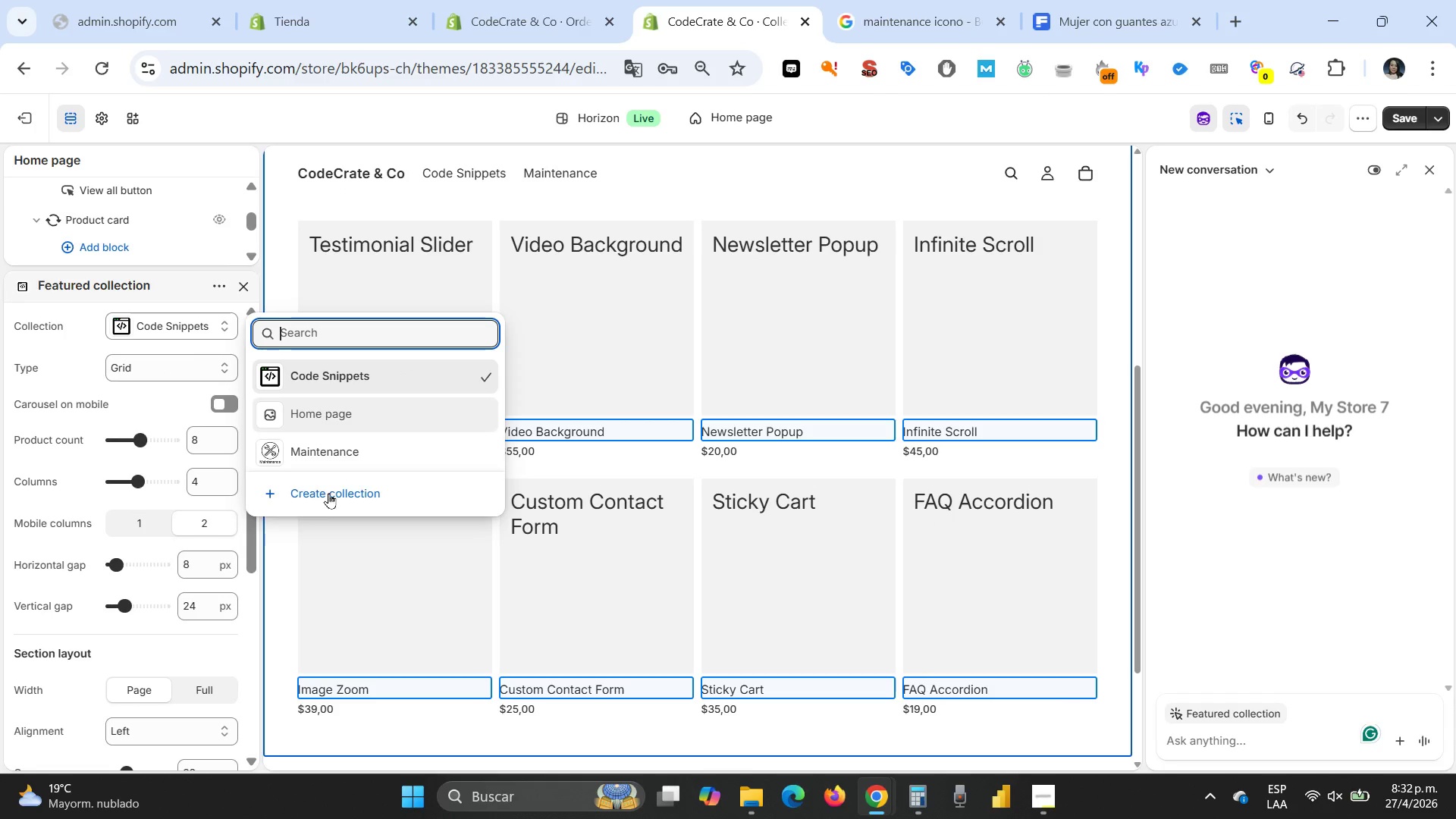 
left_click([482, 419])
 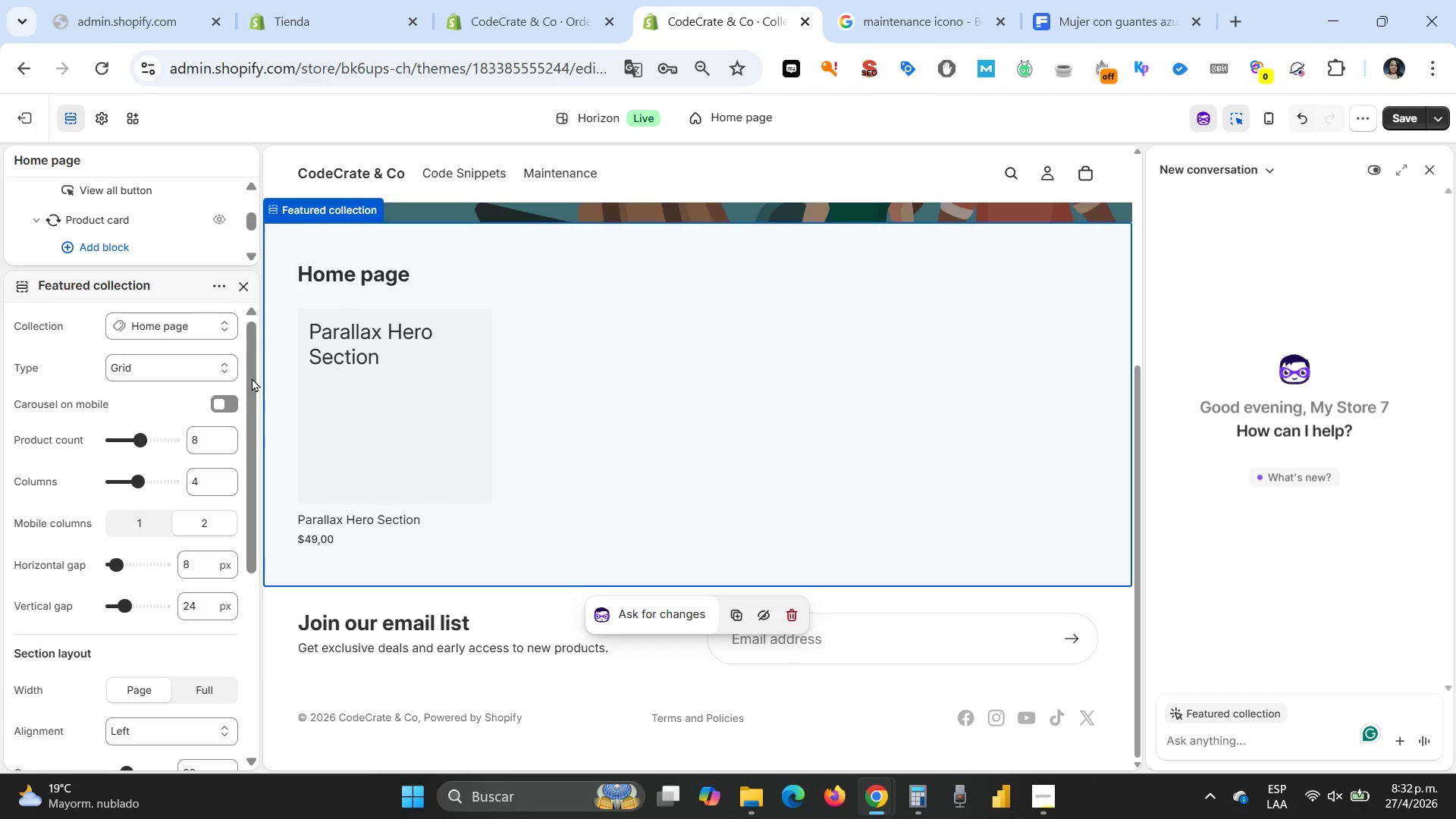 
left_click([167, 333])
 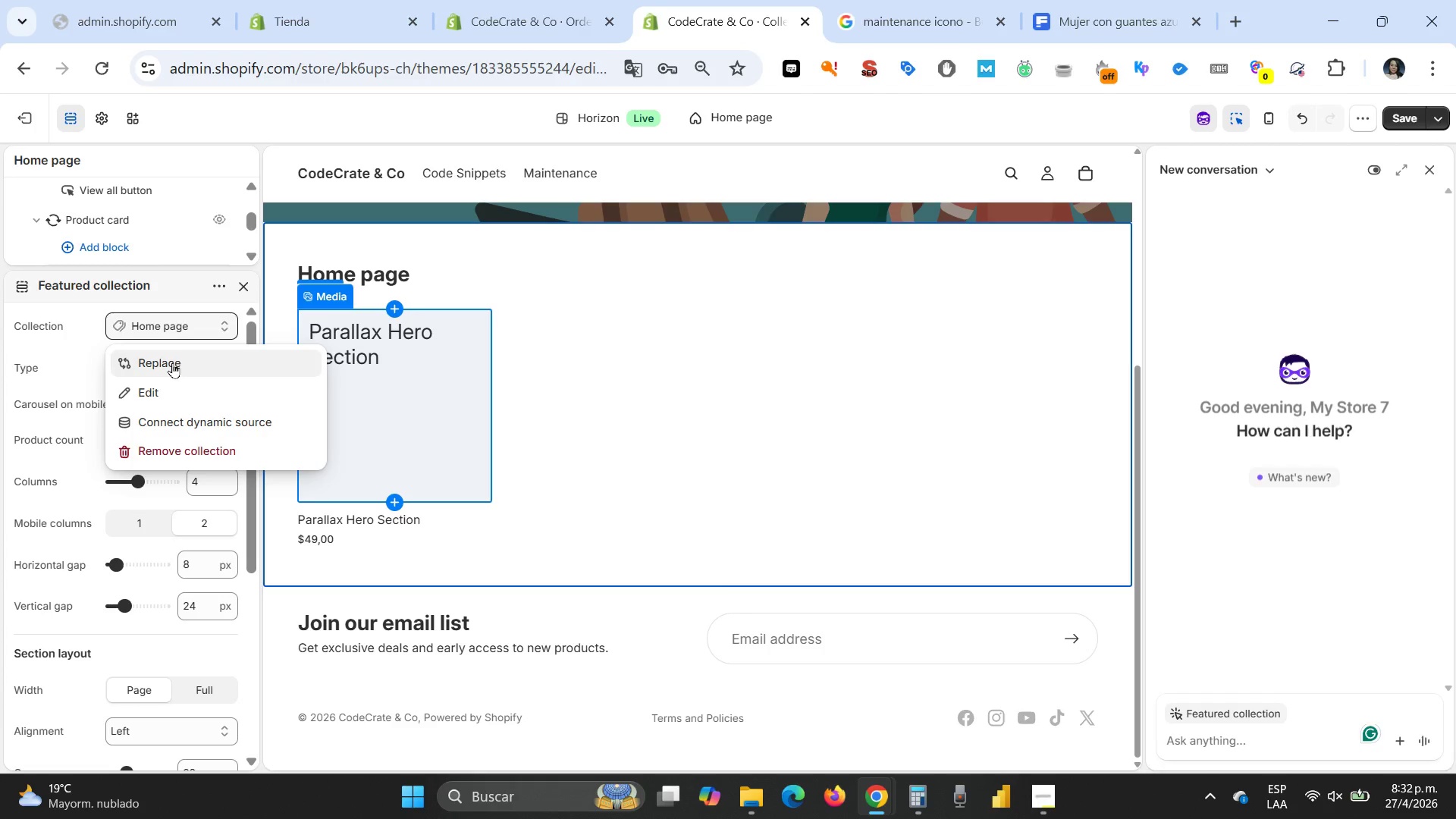 
left_click([171, 362])
 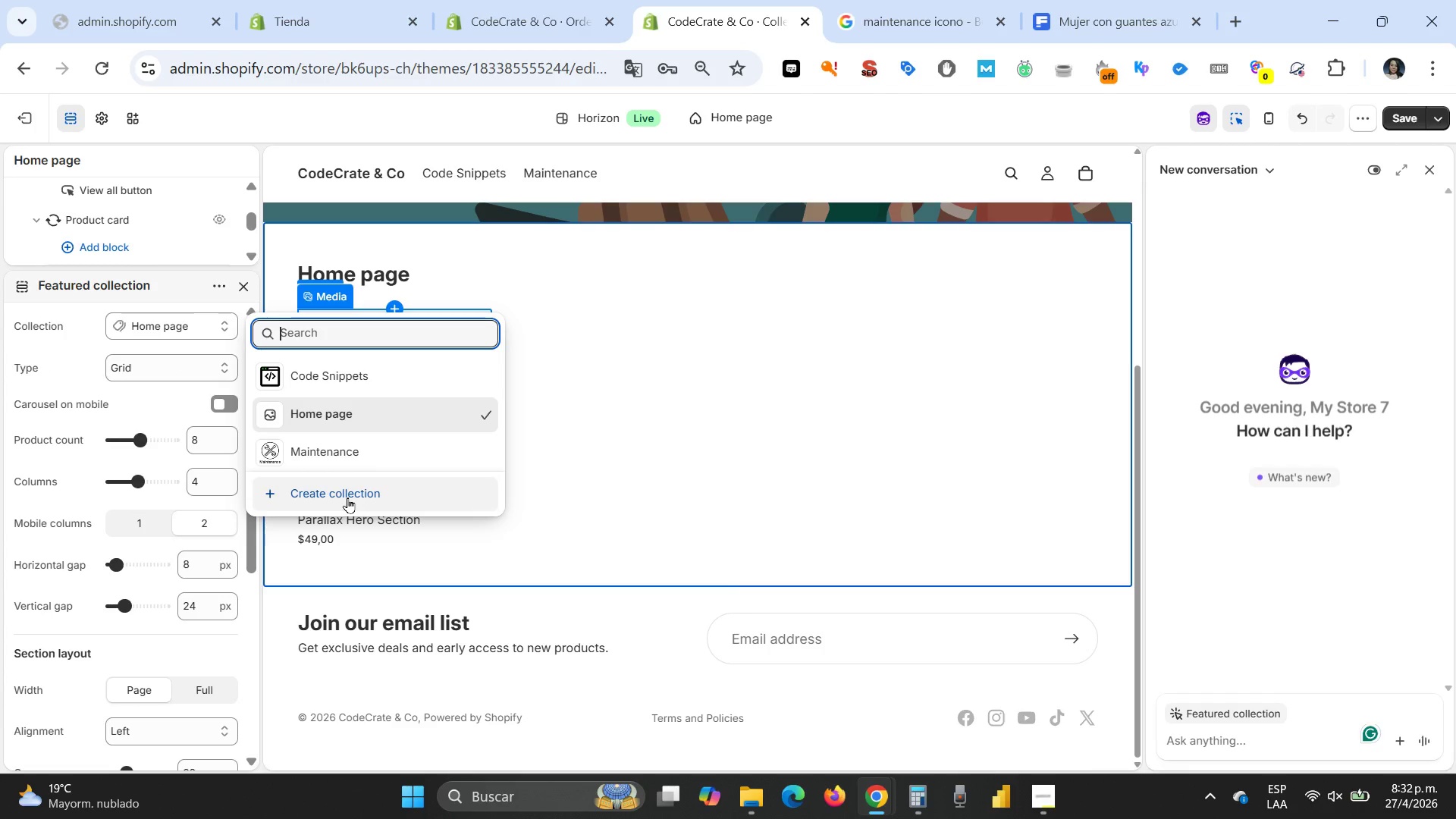 
wait(6.03)
 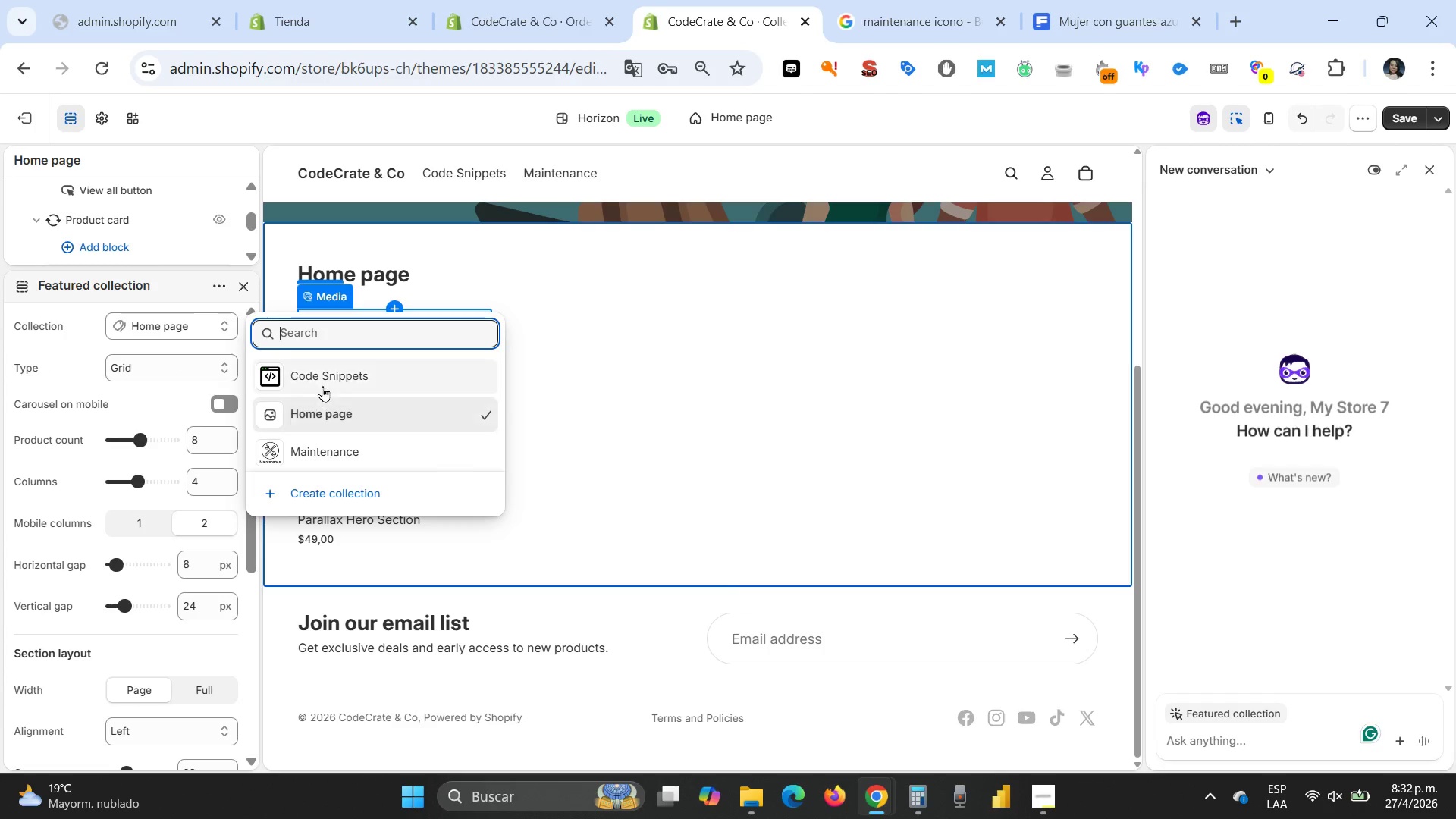 
left_click([339, 374])
 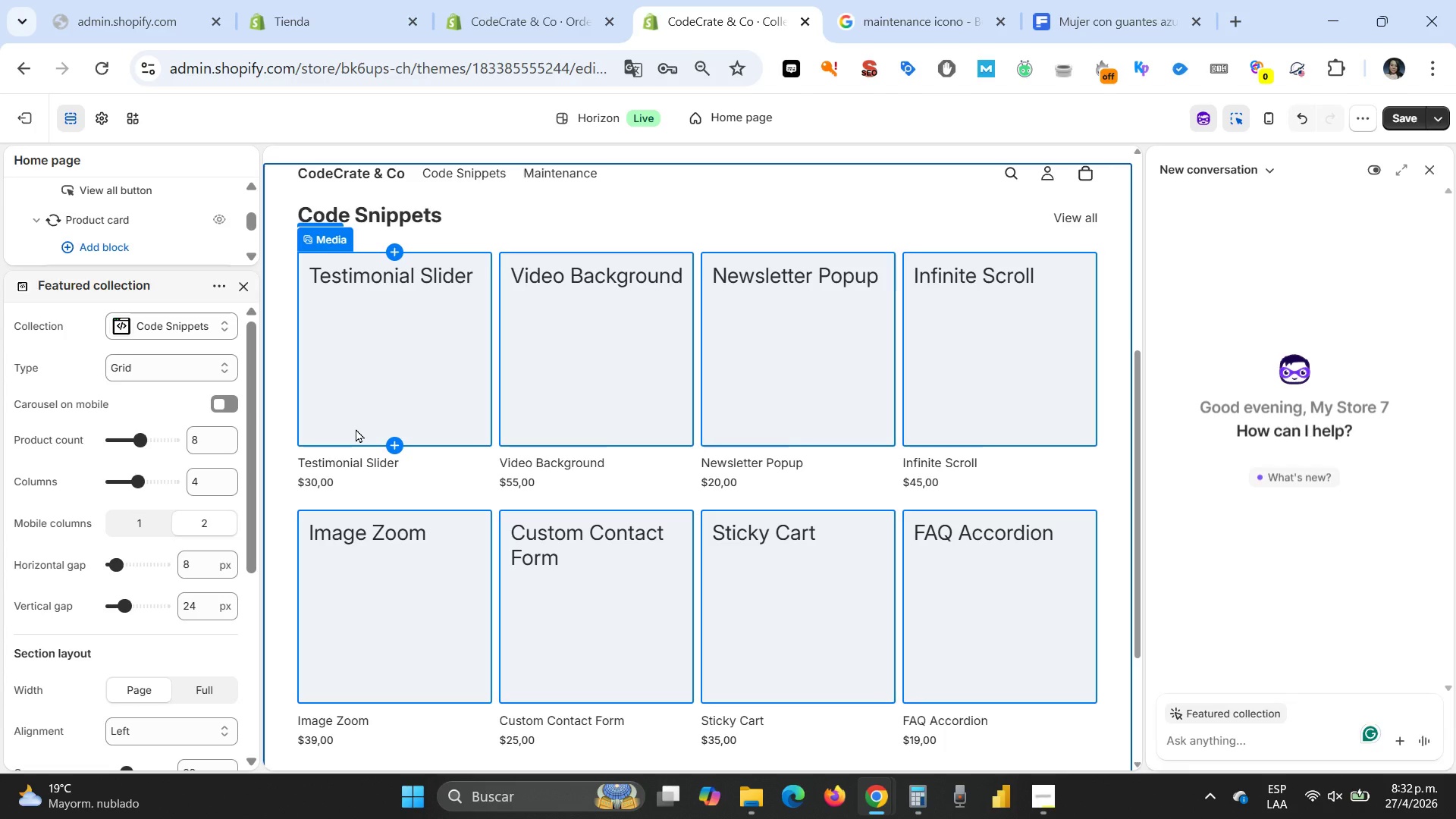 
wait(17.05)
 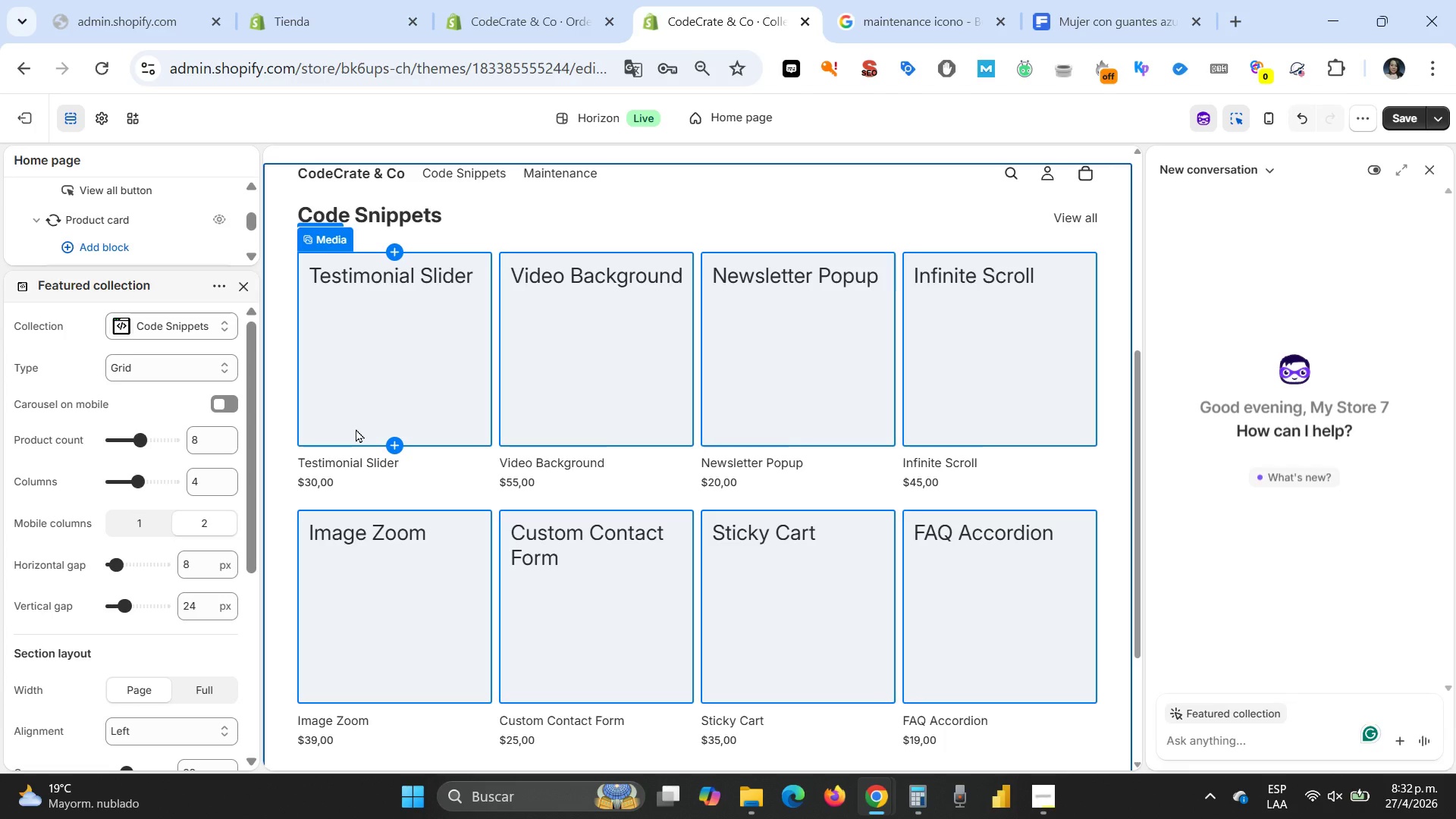 
left_click([160, 326])
 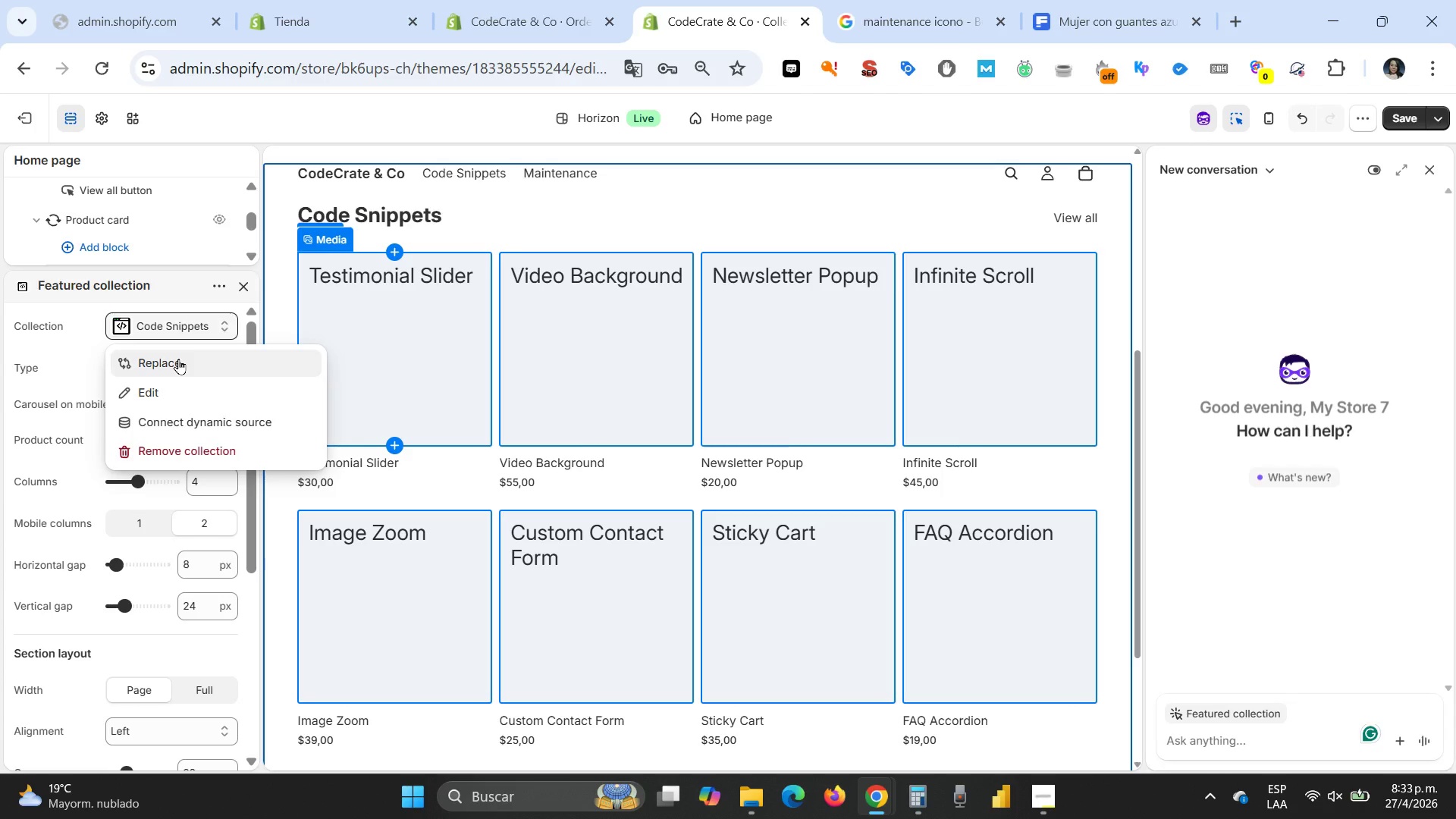 
left_click([178, 359])
 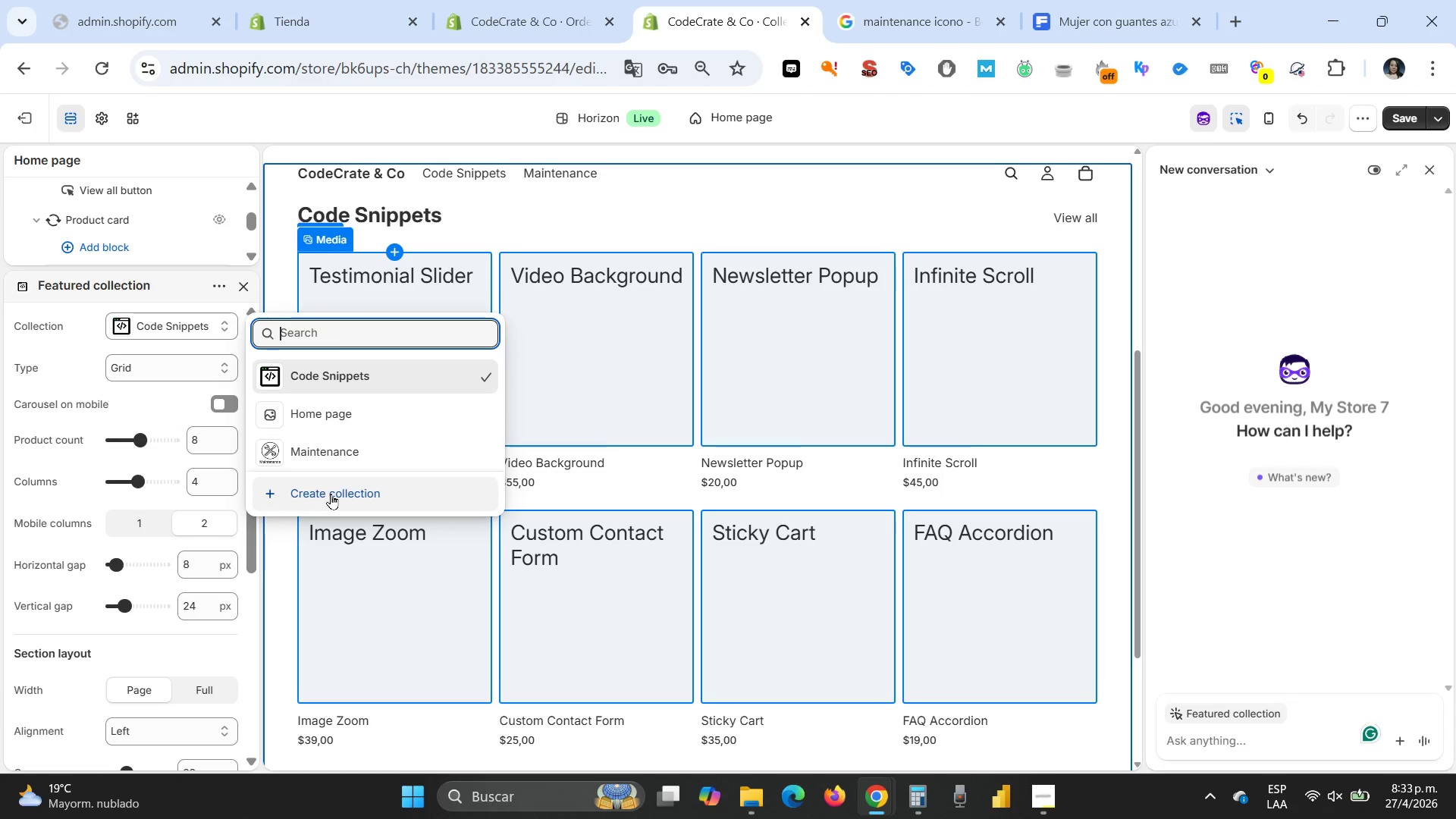 
scroll: coordinate [124, 393], scroll_direction: down, amount: 5.0
 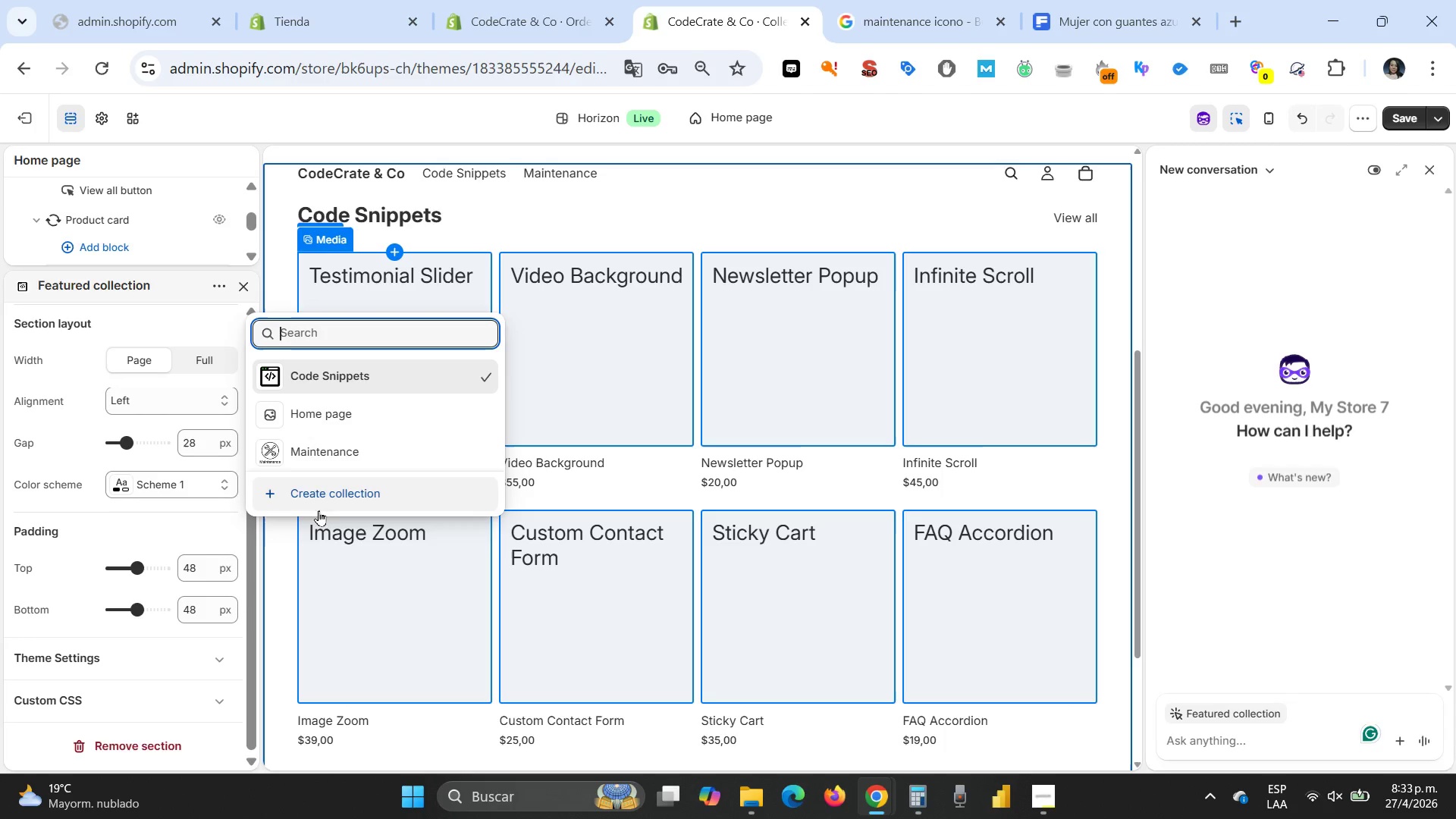 
left_click([336, 493])
 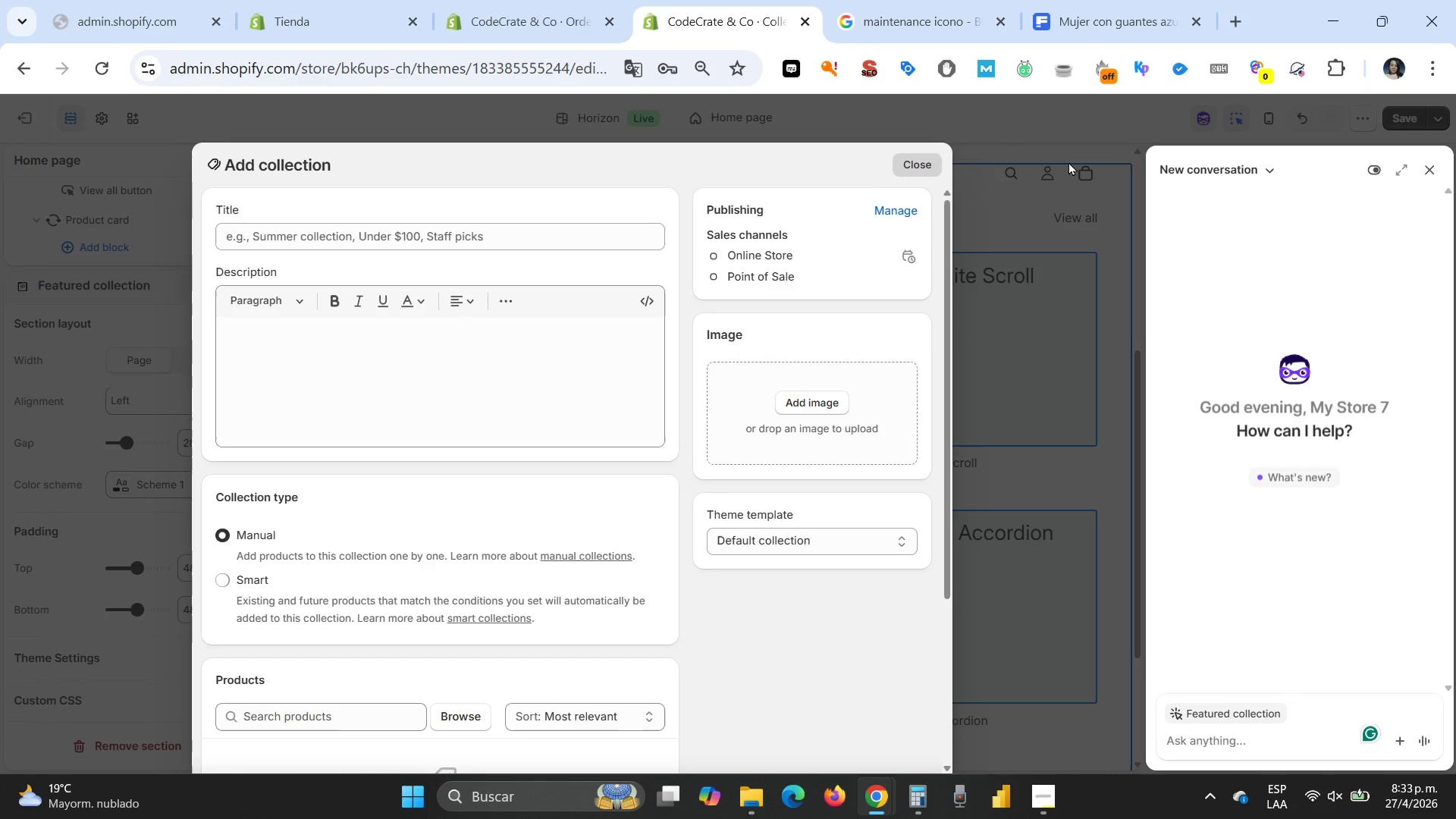 
left_click([929, 165])
 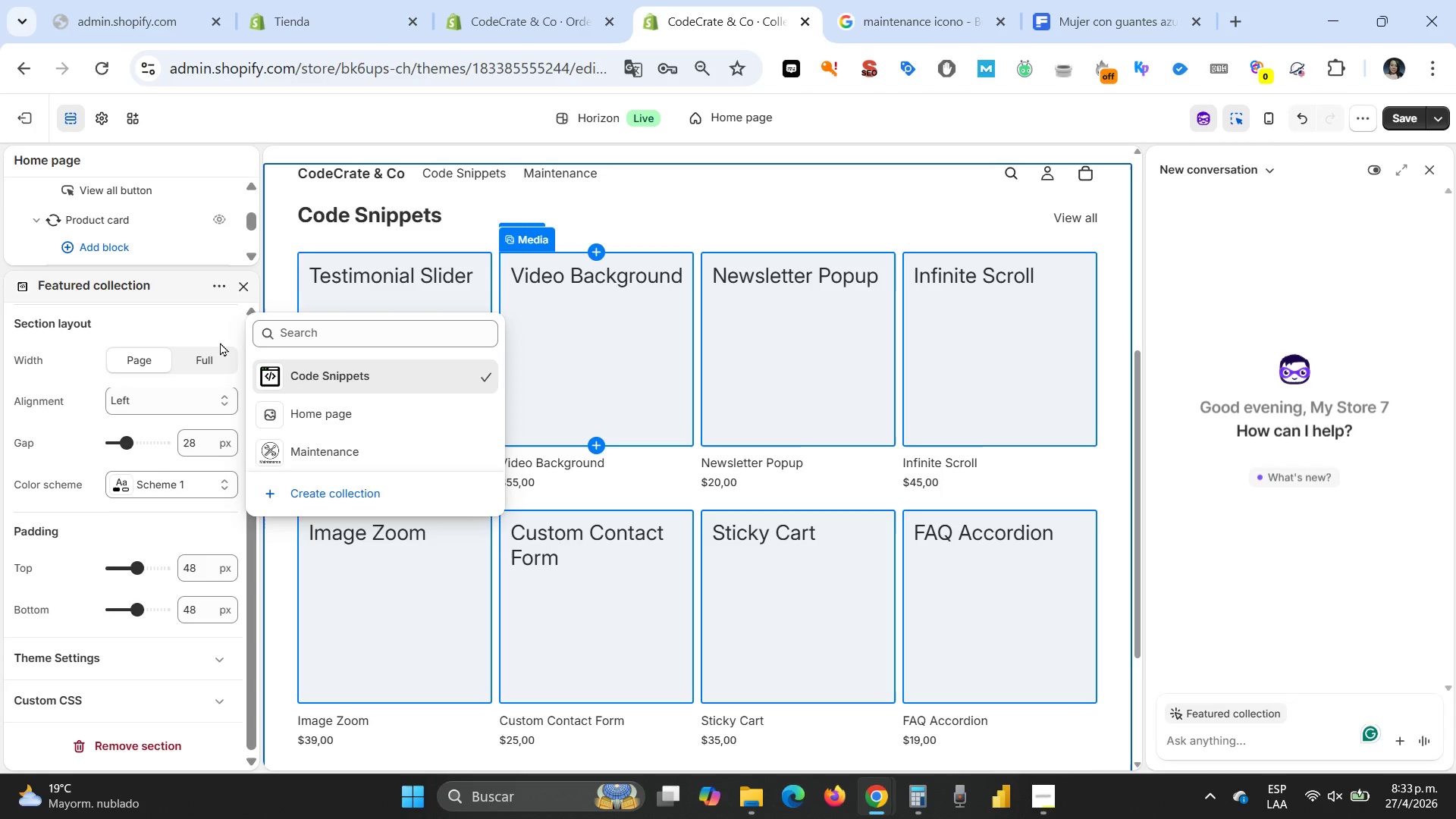 
wait(14.09)
 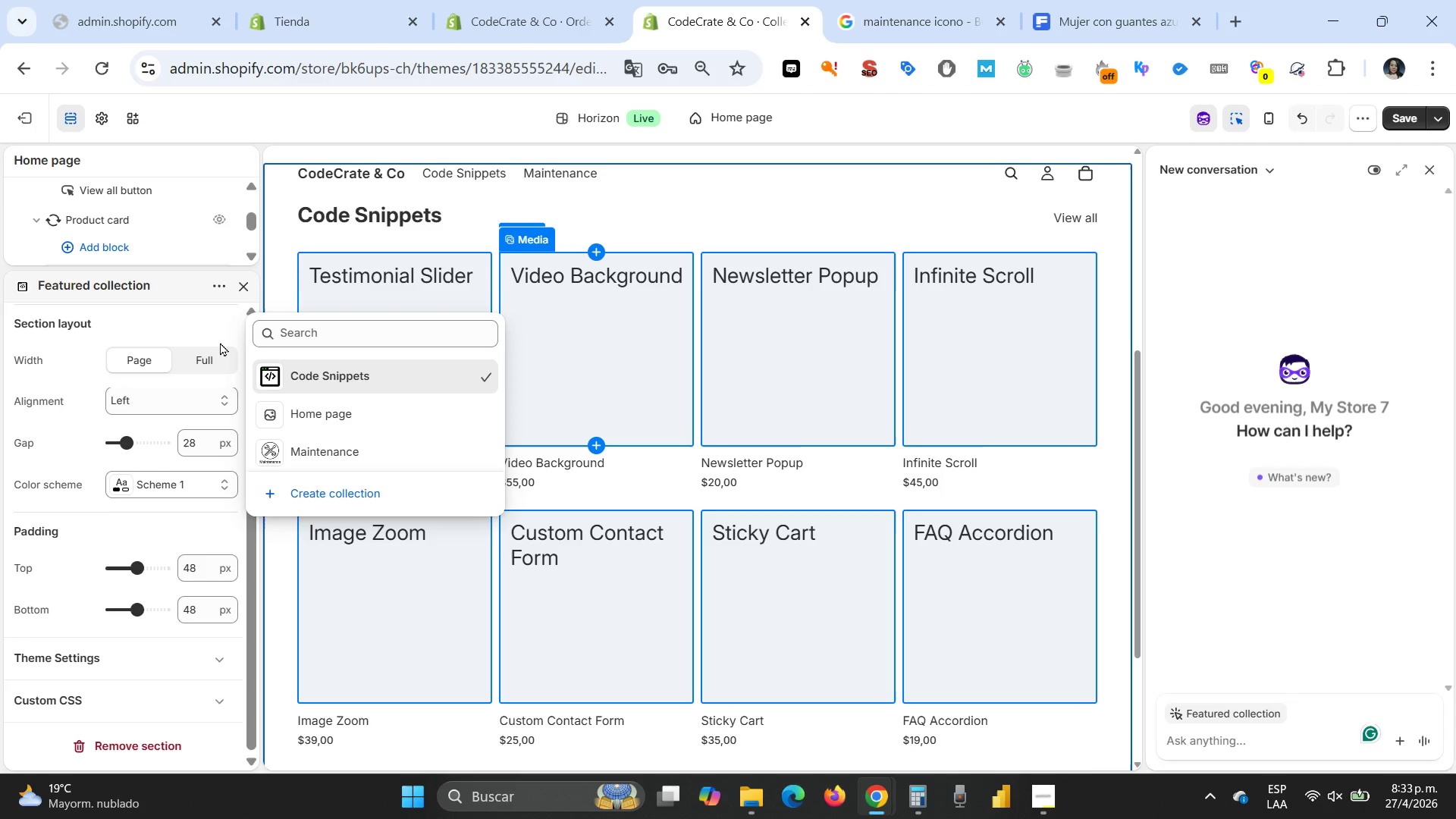 
left_click([217, 285])
 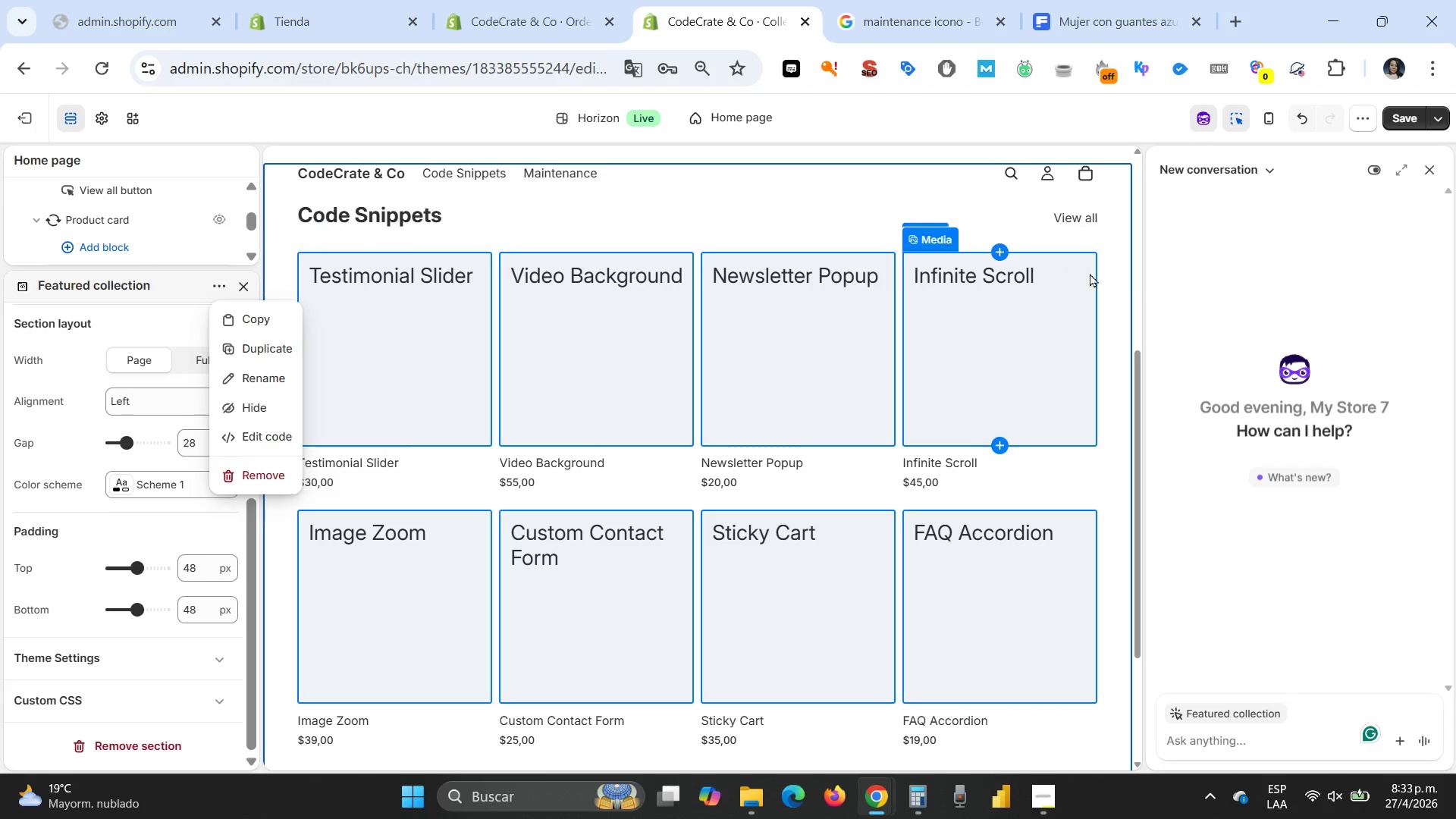 
left_click([1410, 115])
 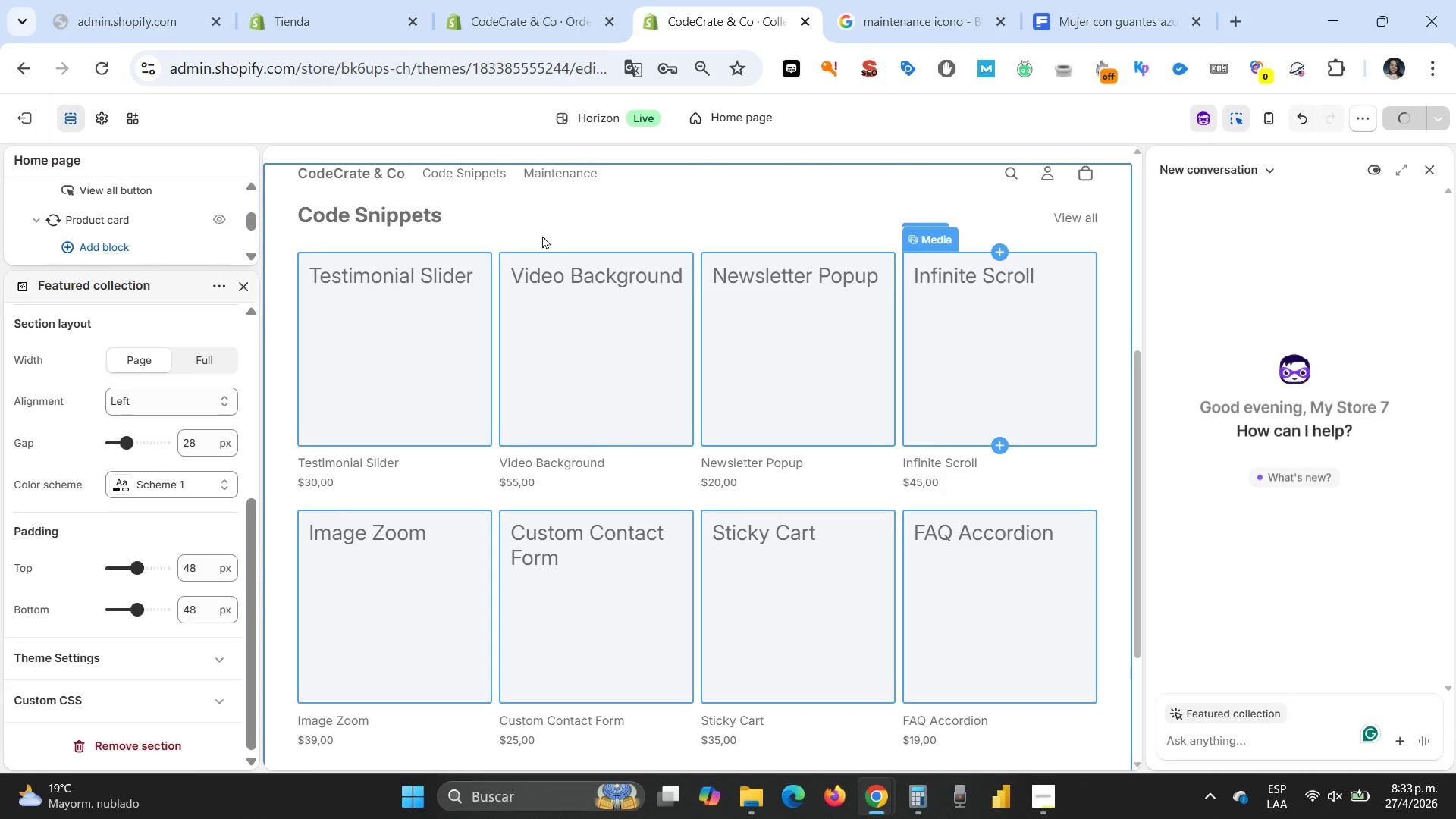 
mouse_move([543, 345])
 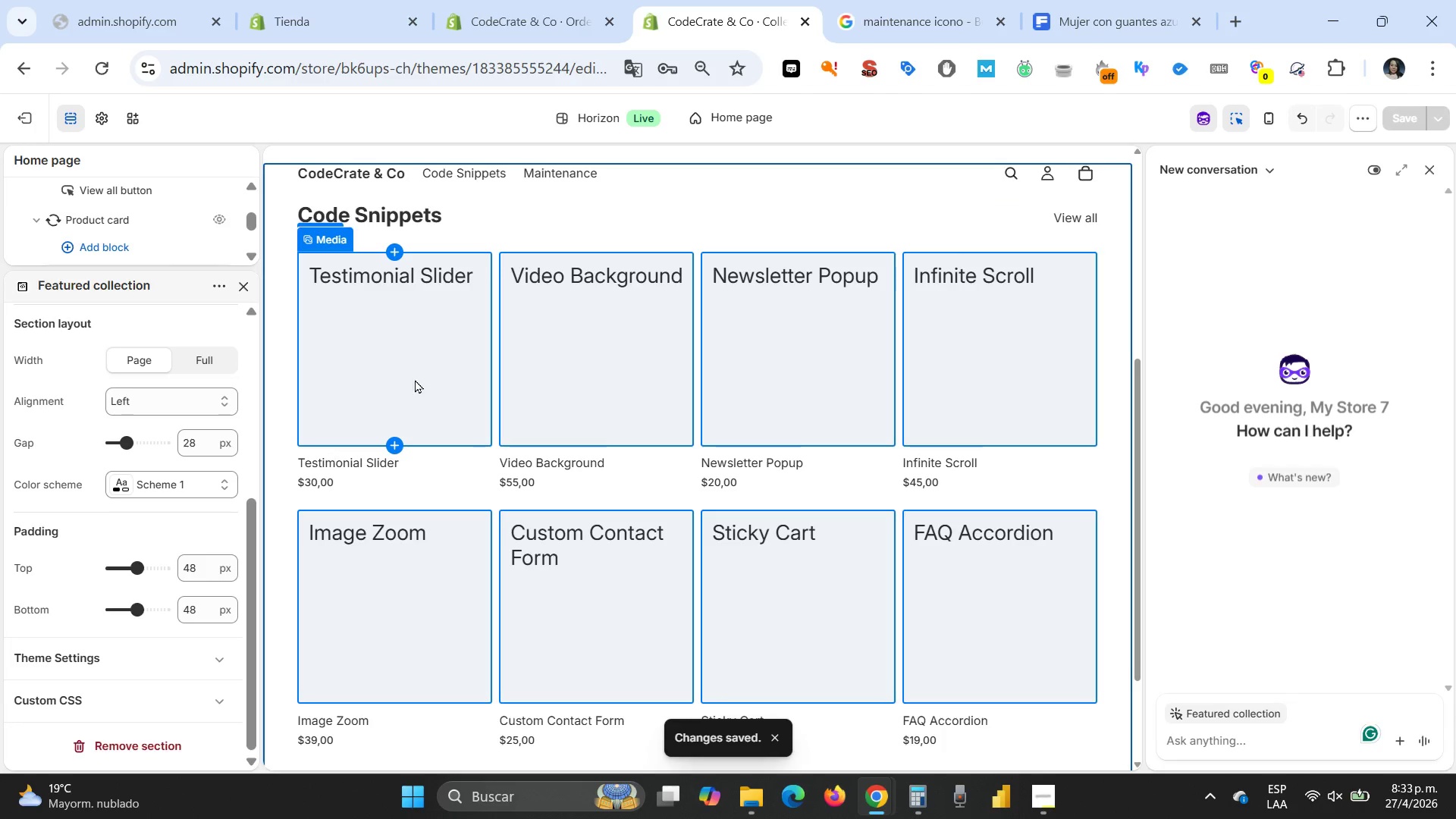 
scroll: coordinate [529, 555], scroll_direction: down, amount: 5.0
 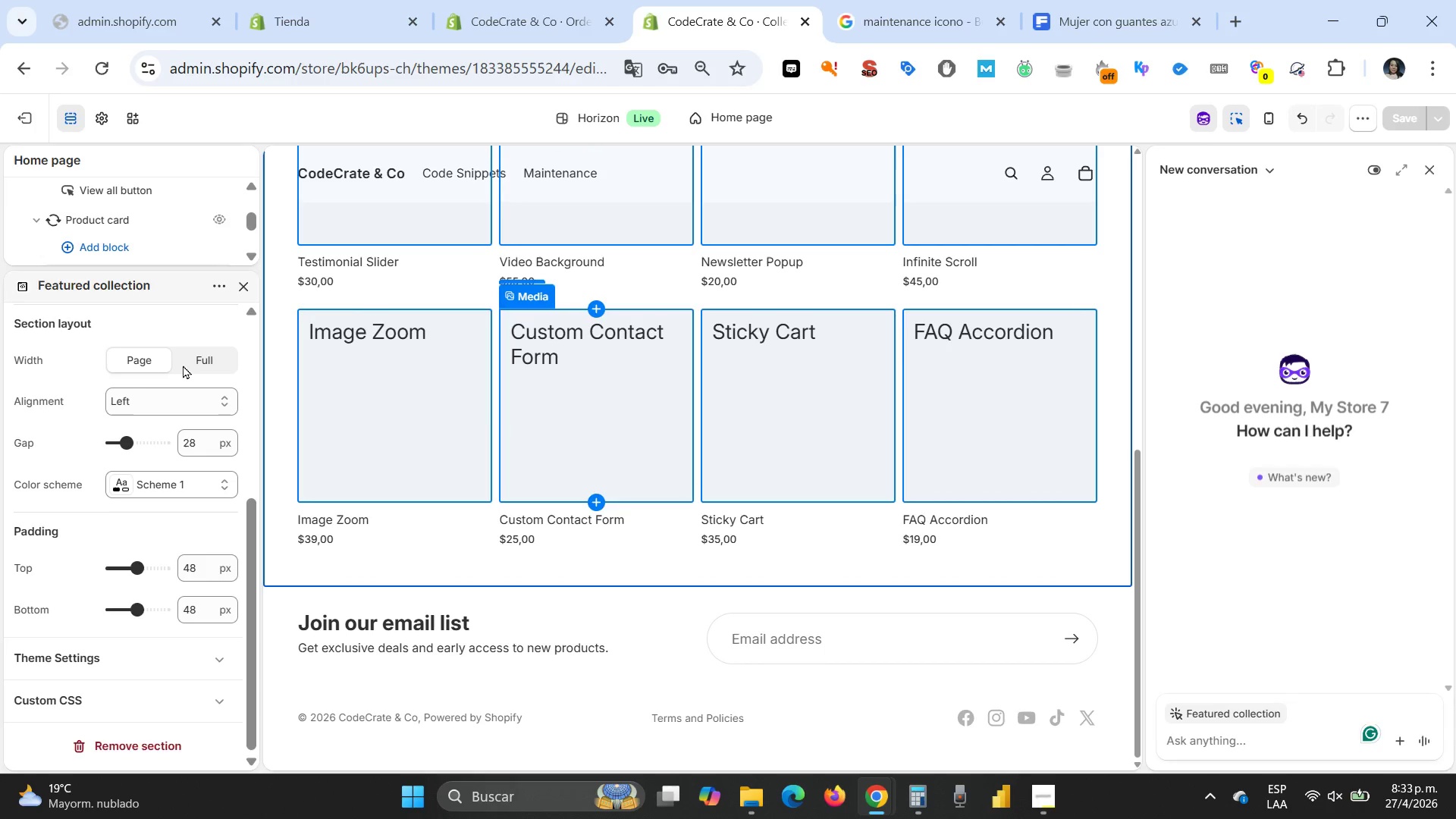 
scroll: coordinate [150, 355], scroll_direction: up, amount: 5.0
 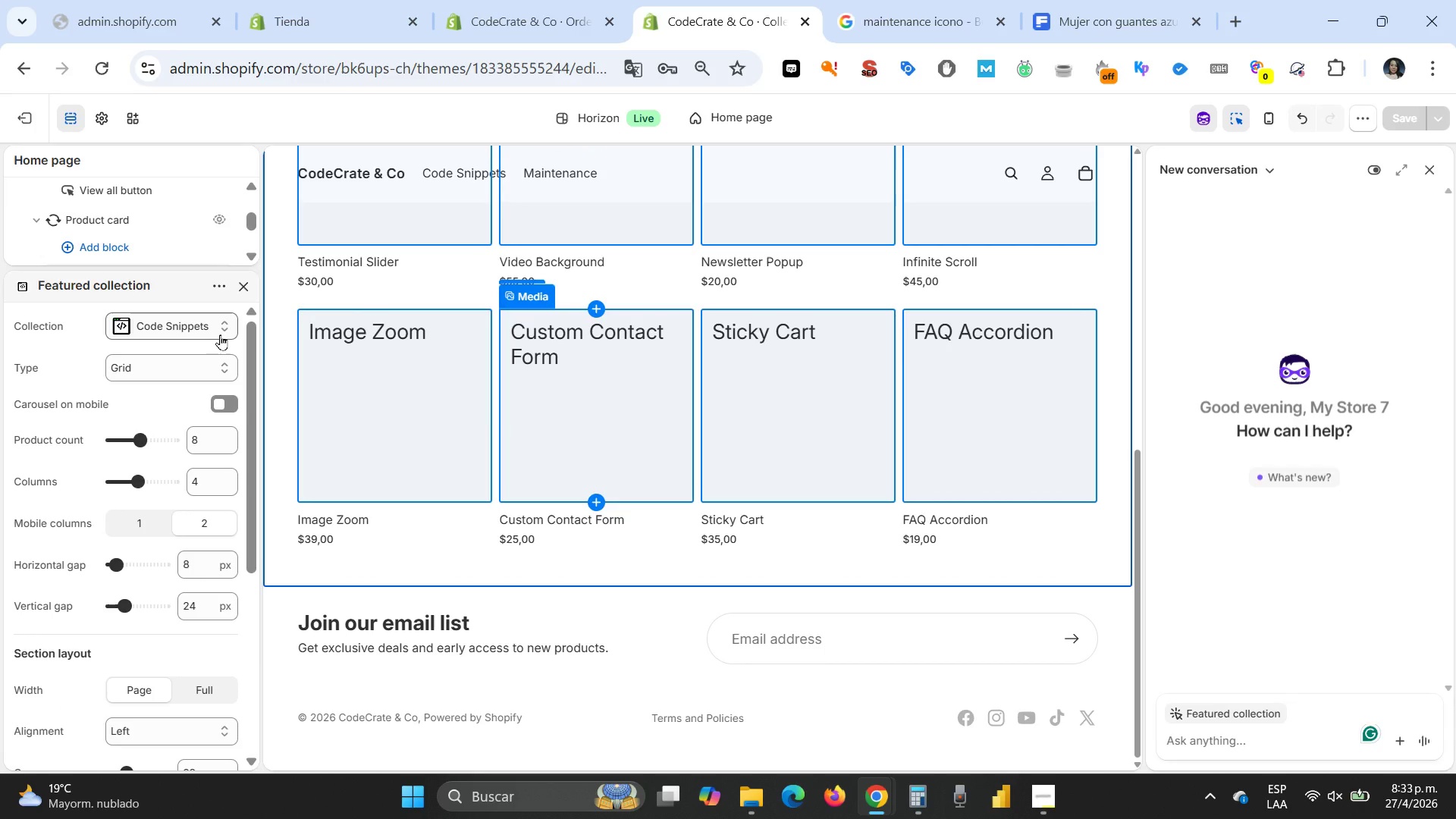 
left_click([221, 334])
 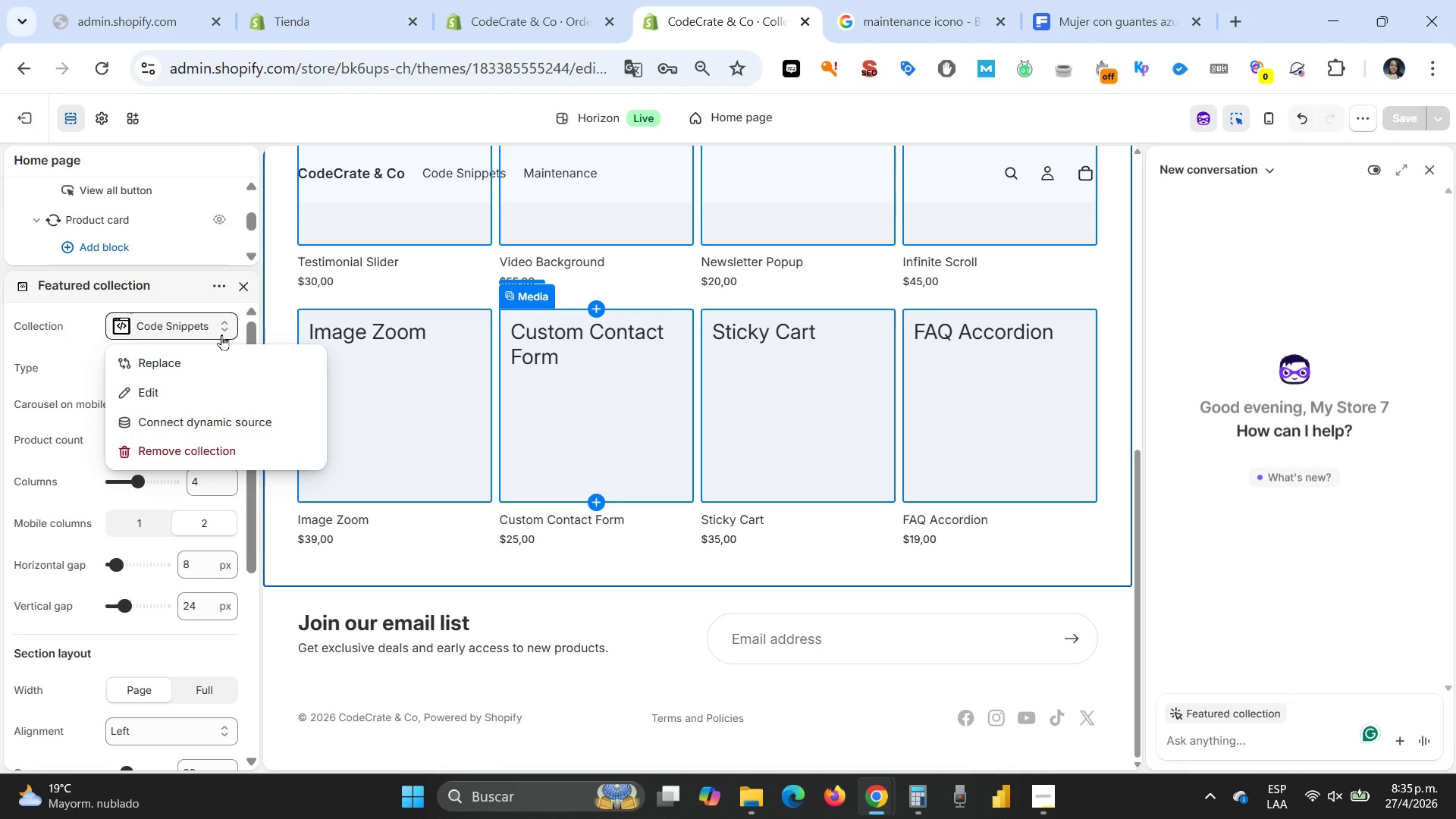 
wait(85.78)
 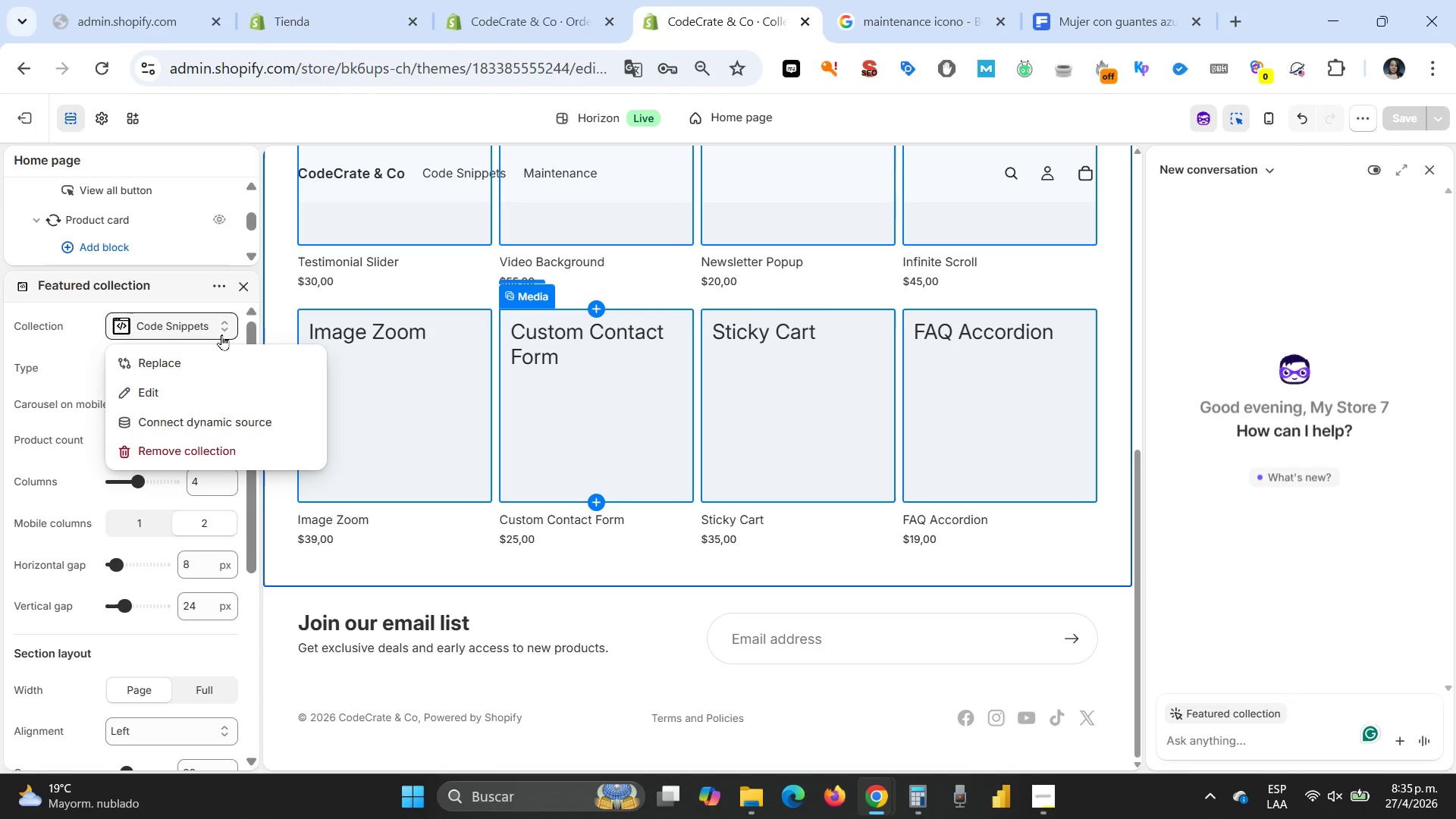 
left_click([58, 333])
 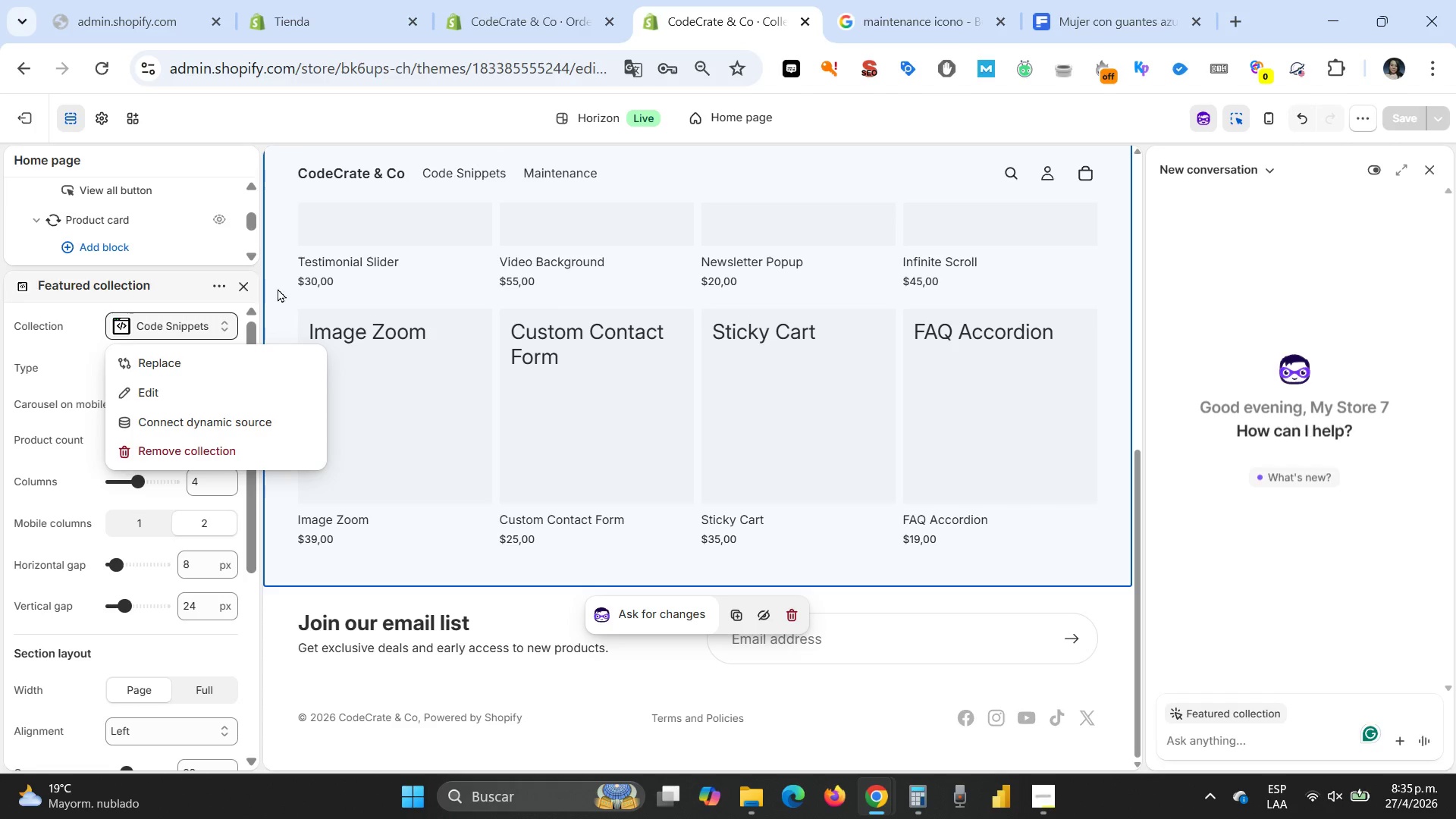 
left_click([278, 288])
 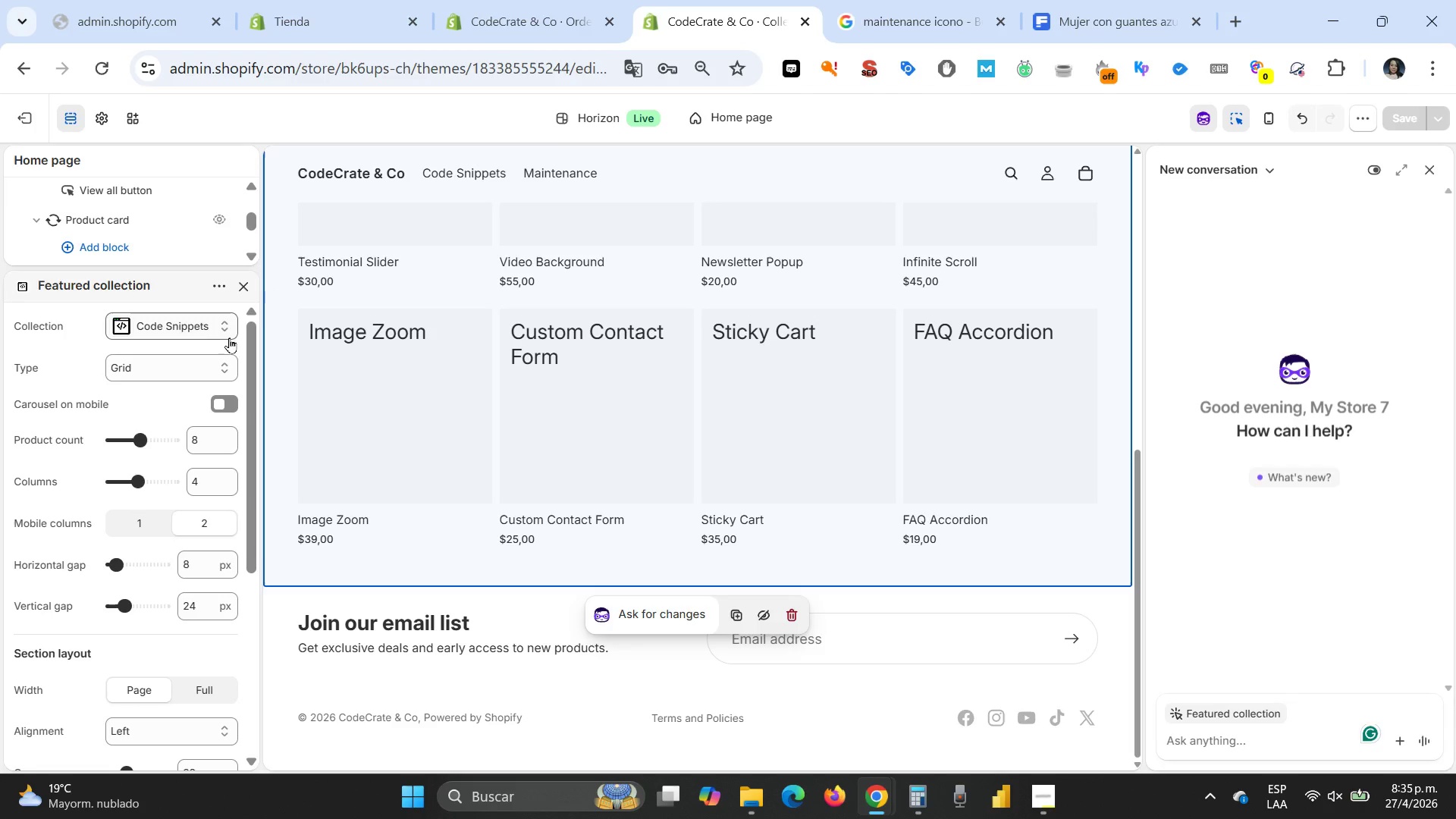 
left_click([227, 332])
 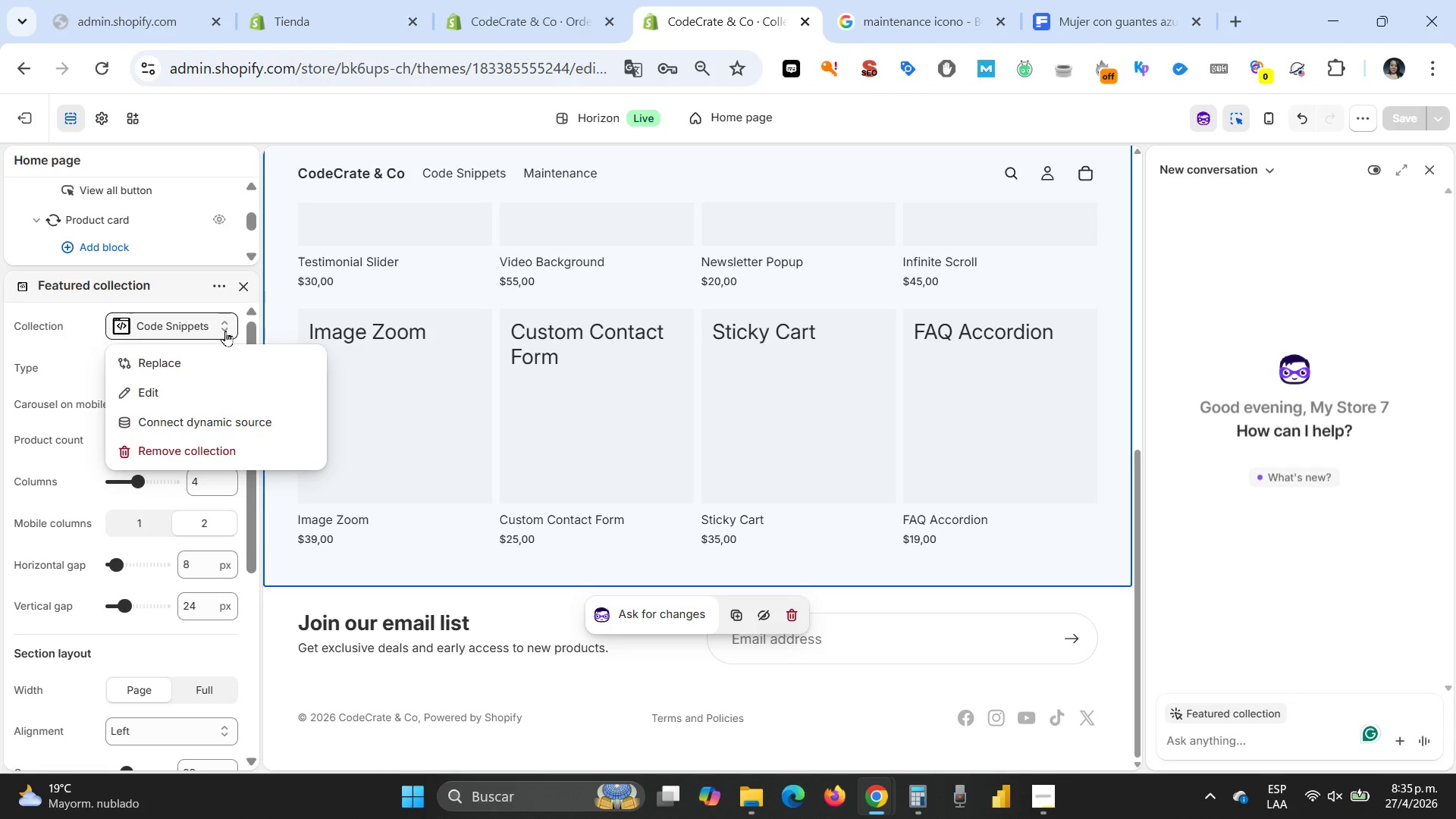 
wait(5.25)
 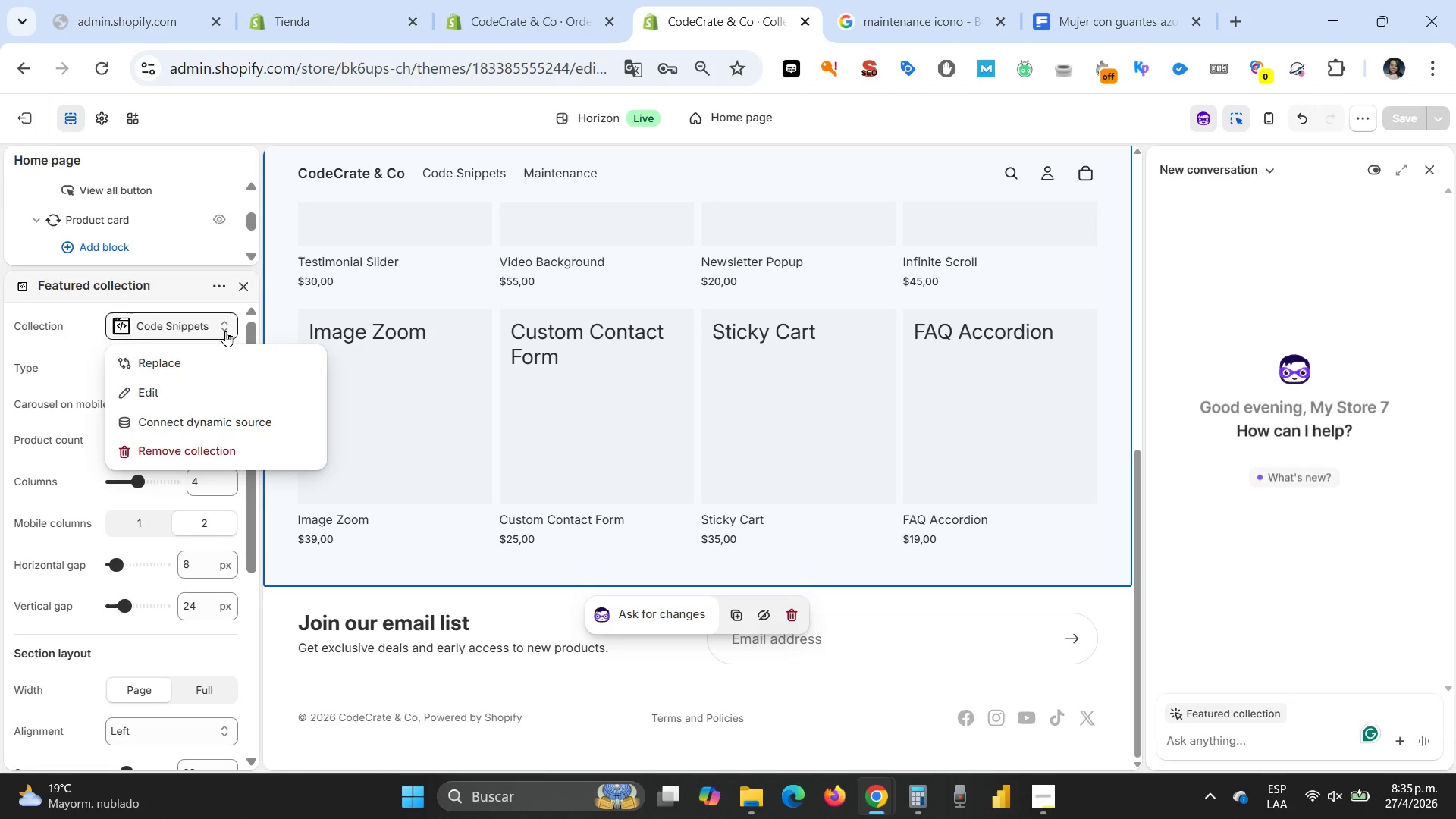 
left_click([274, 234])
 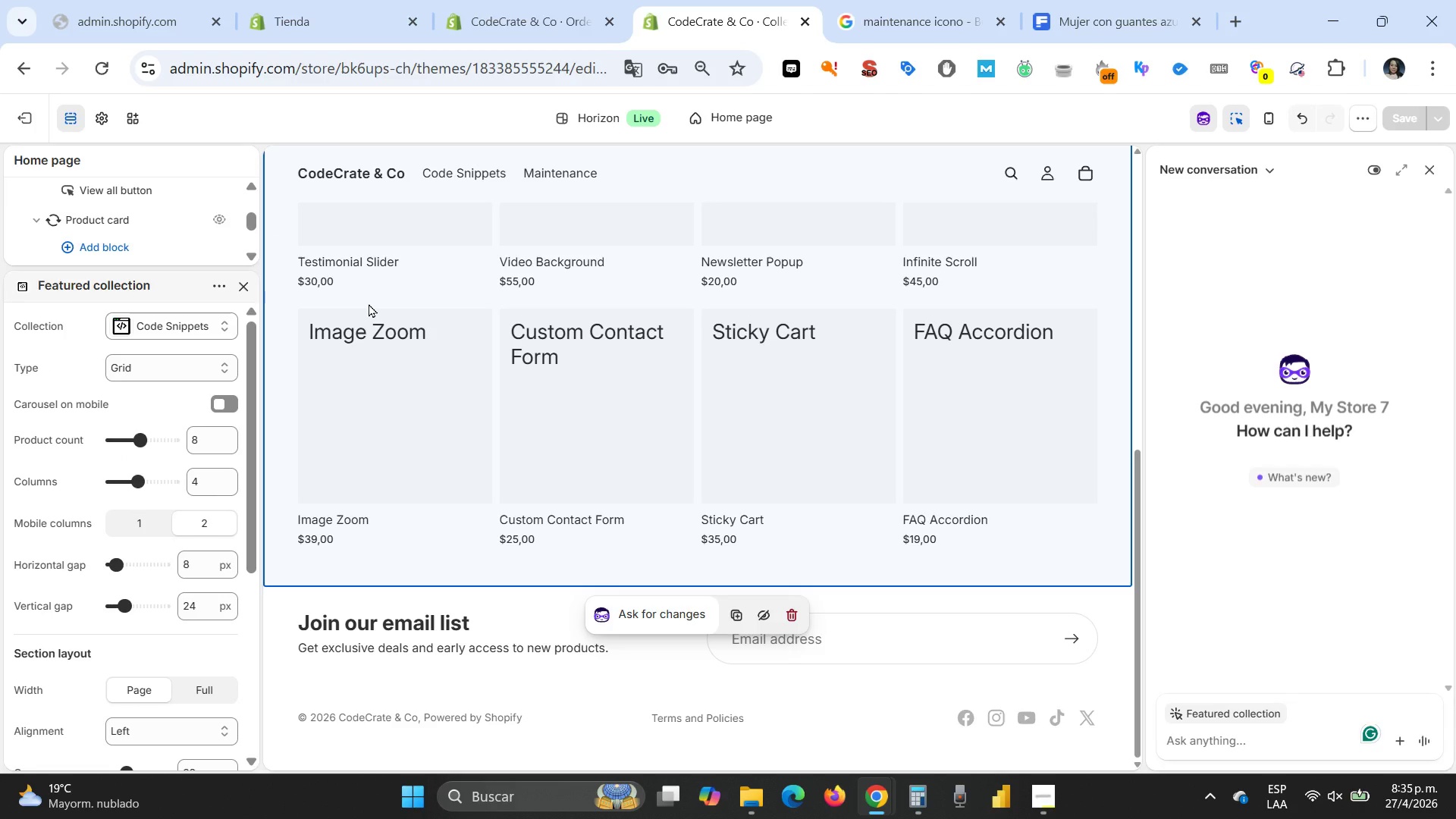 
wait(5.3)
 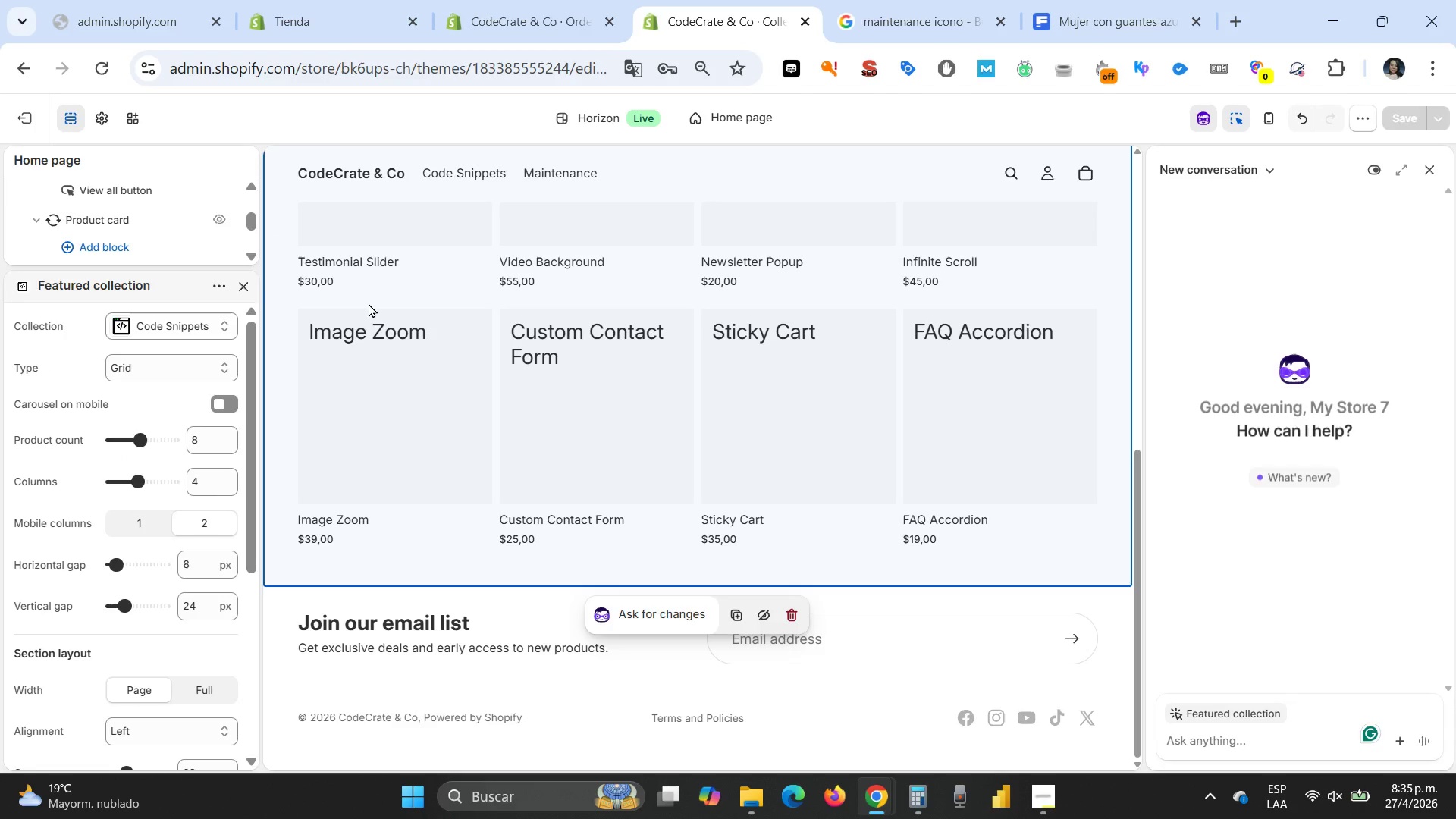 
left_click([220, 329])
 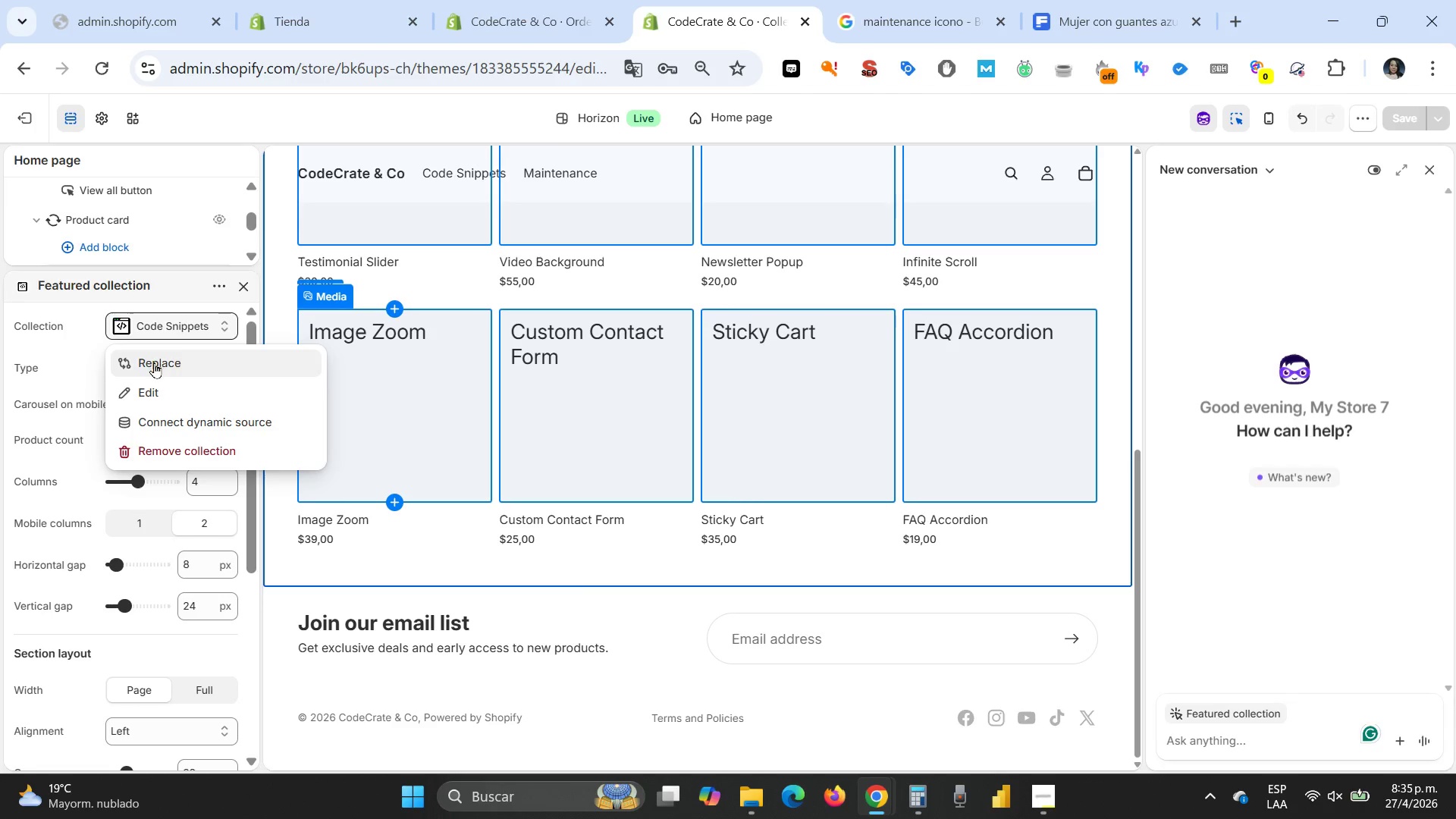 
left_click([155, 363])
 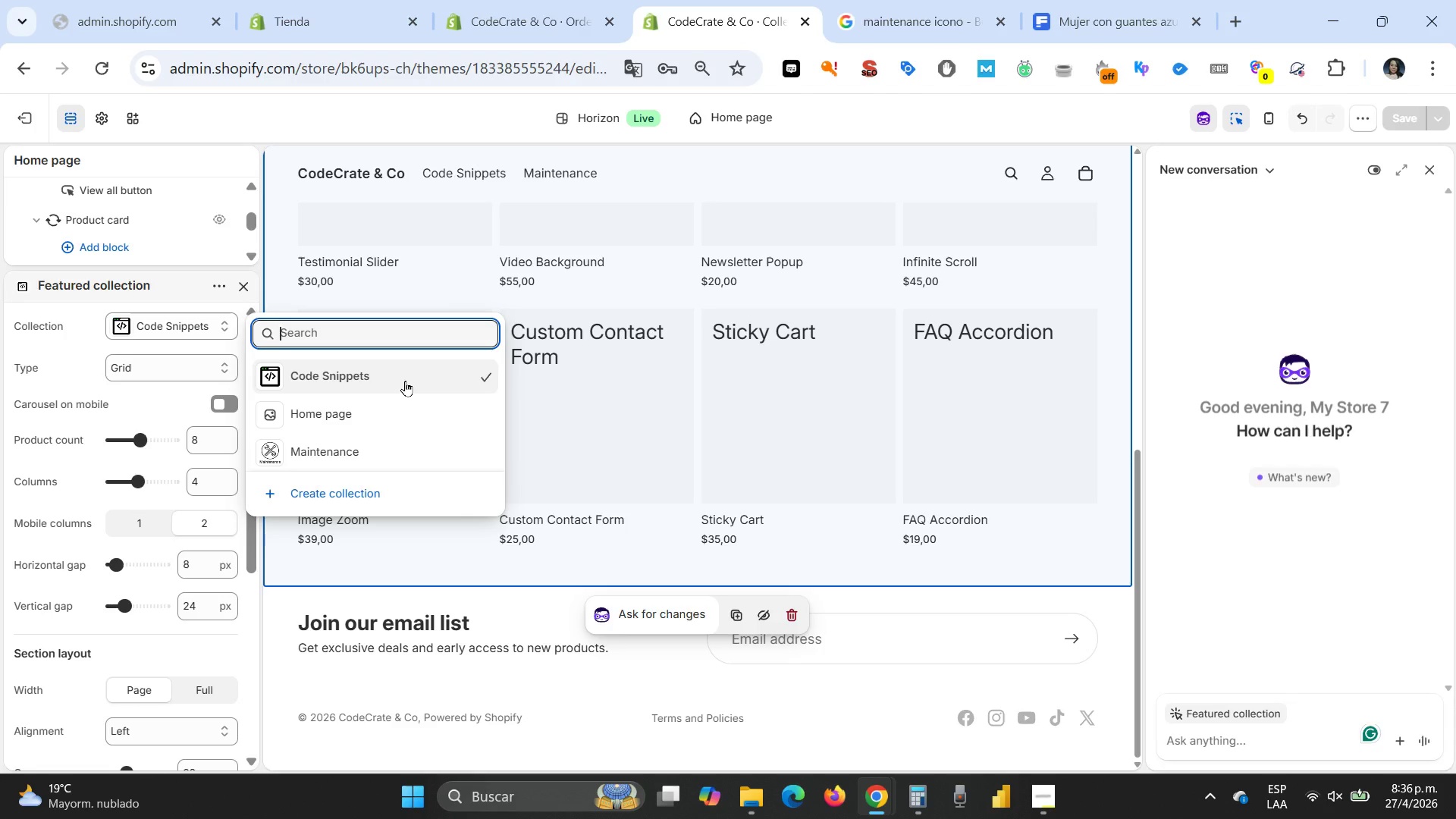 
wait(67.69)
 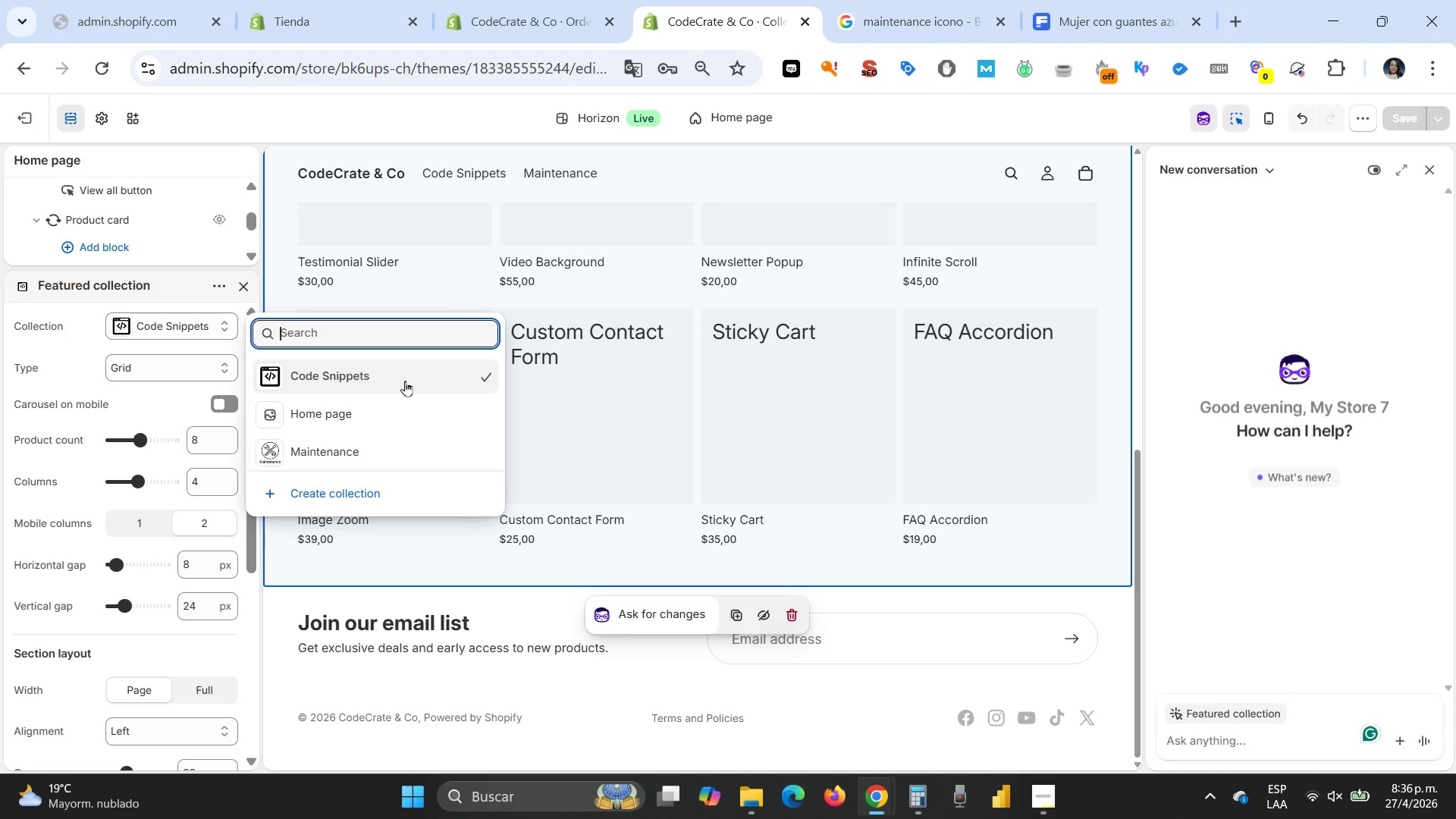 
left_click([277, 218])
 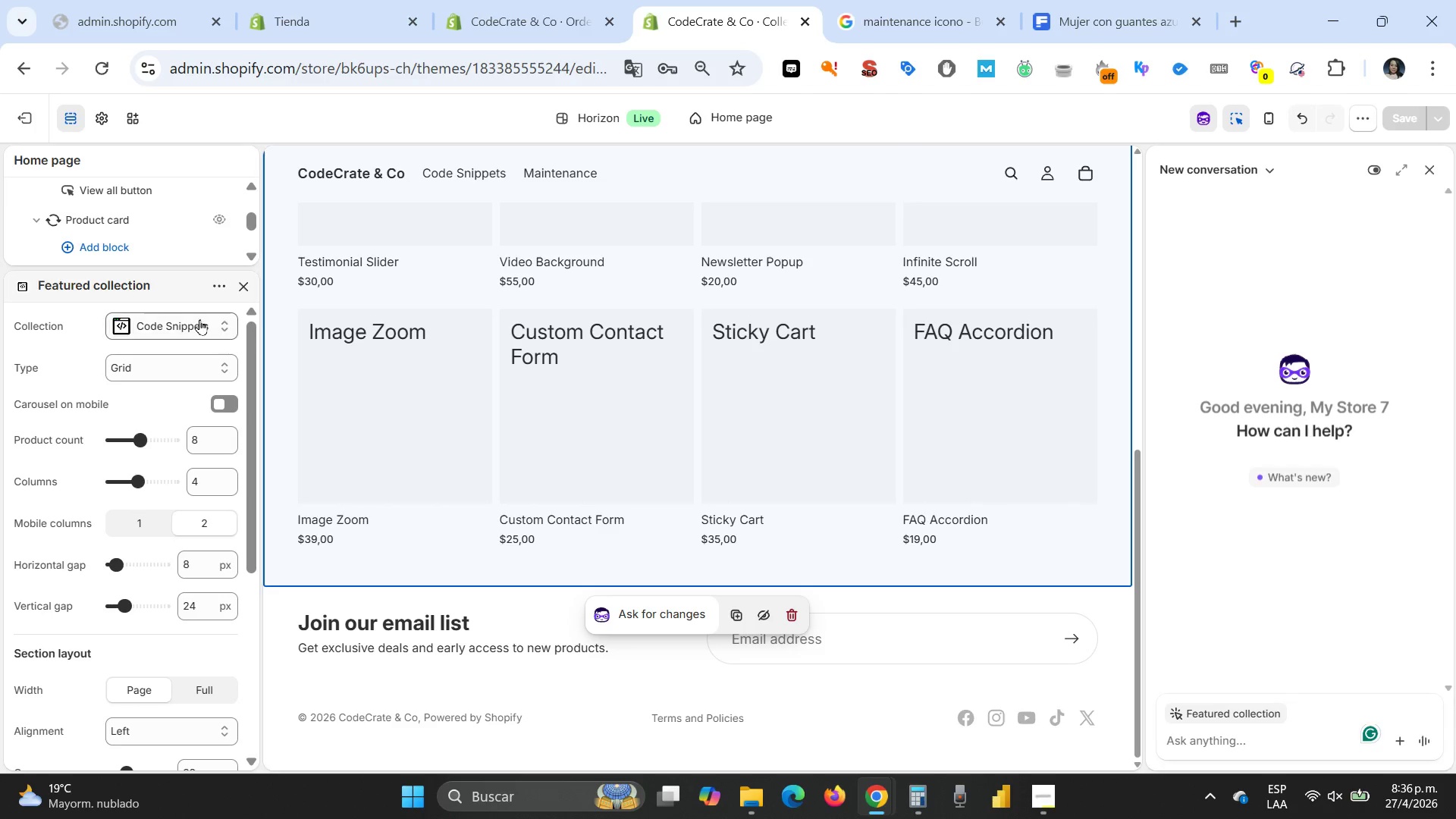 
scroll: coordinate [114, 384], scroll_direction: up, amount: 7.0
 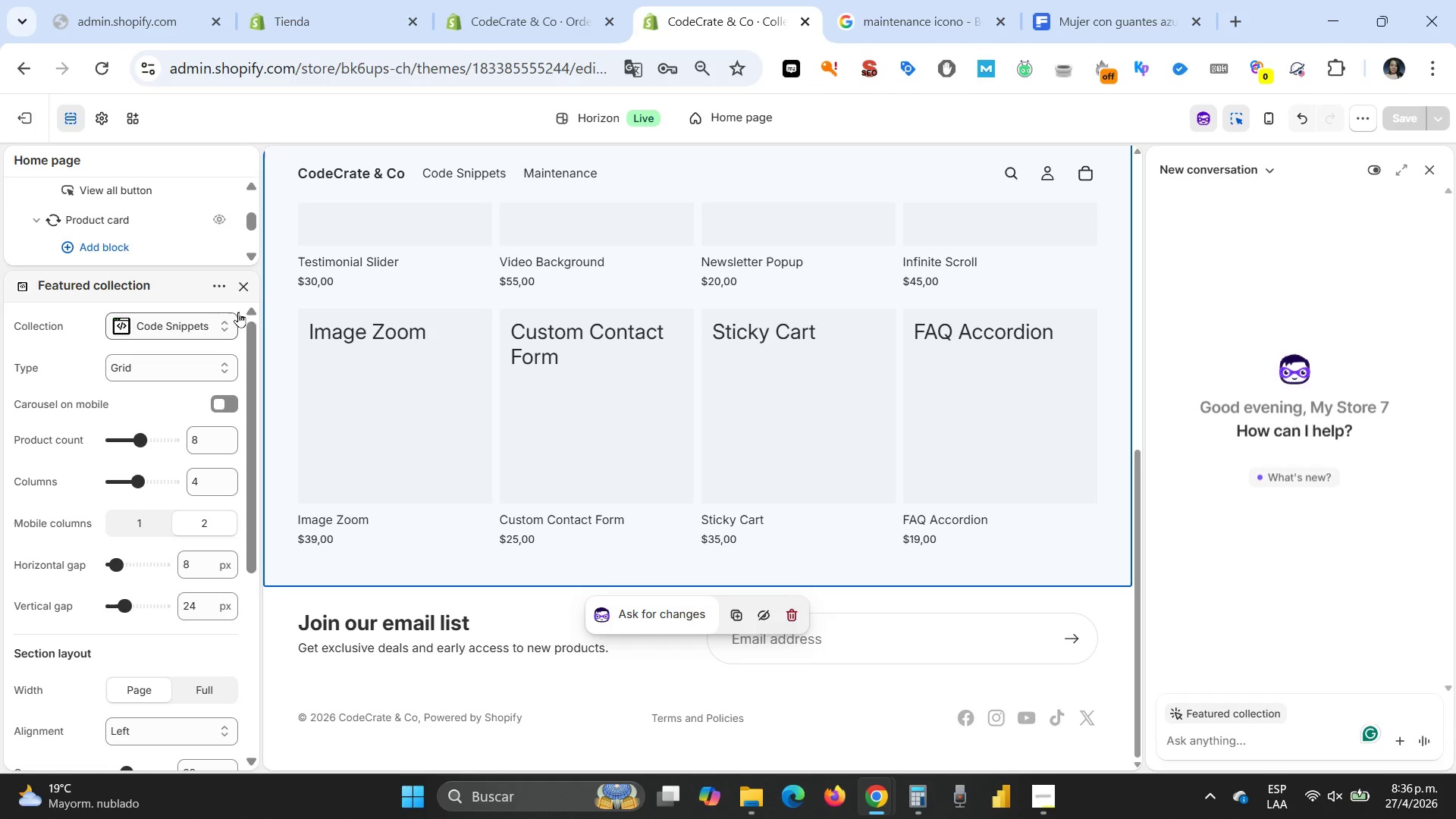 
left_click([244, 307])
 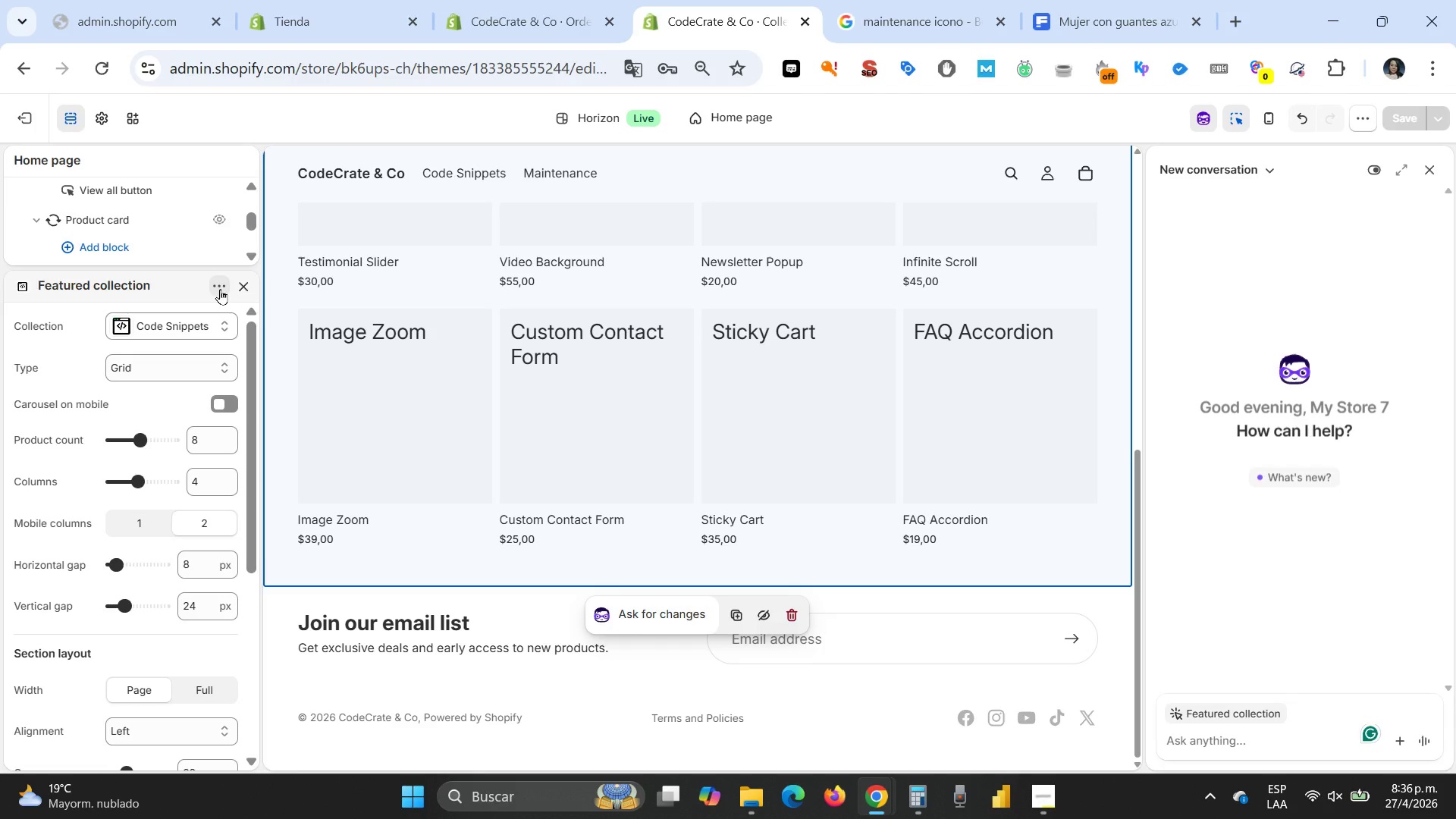 
left_click_drag(start_coordinate=[250, 217], to_coordinate=[251, 184])
 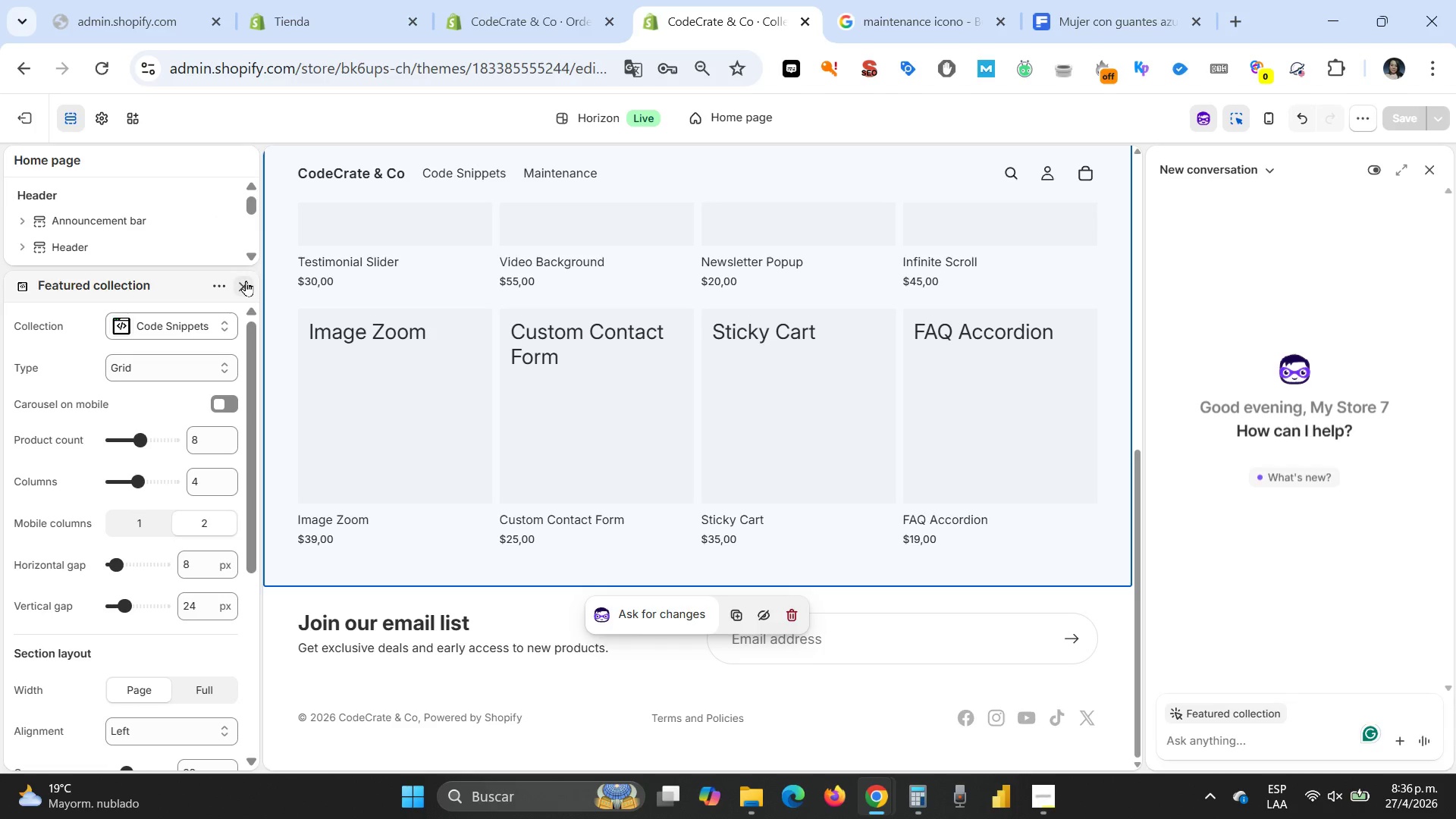 
left_click([246, 281])
 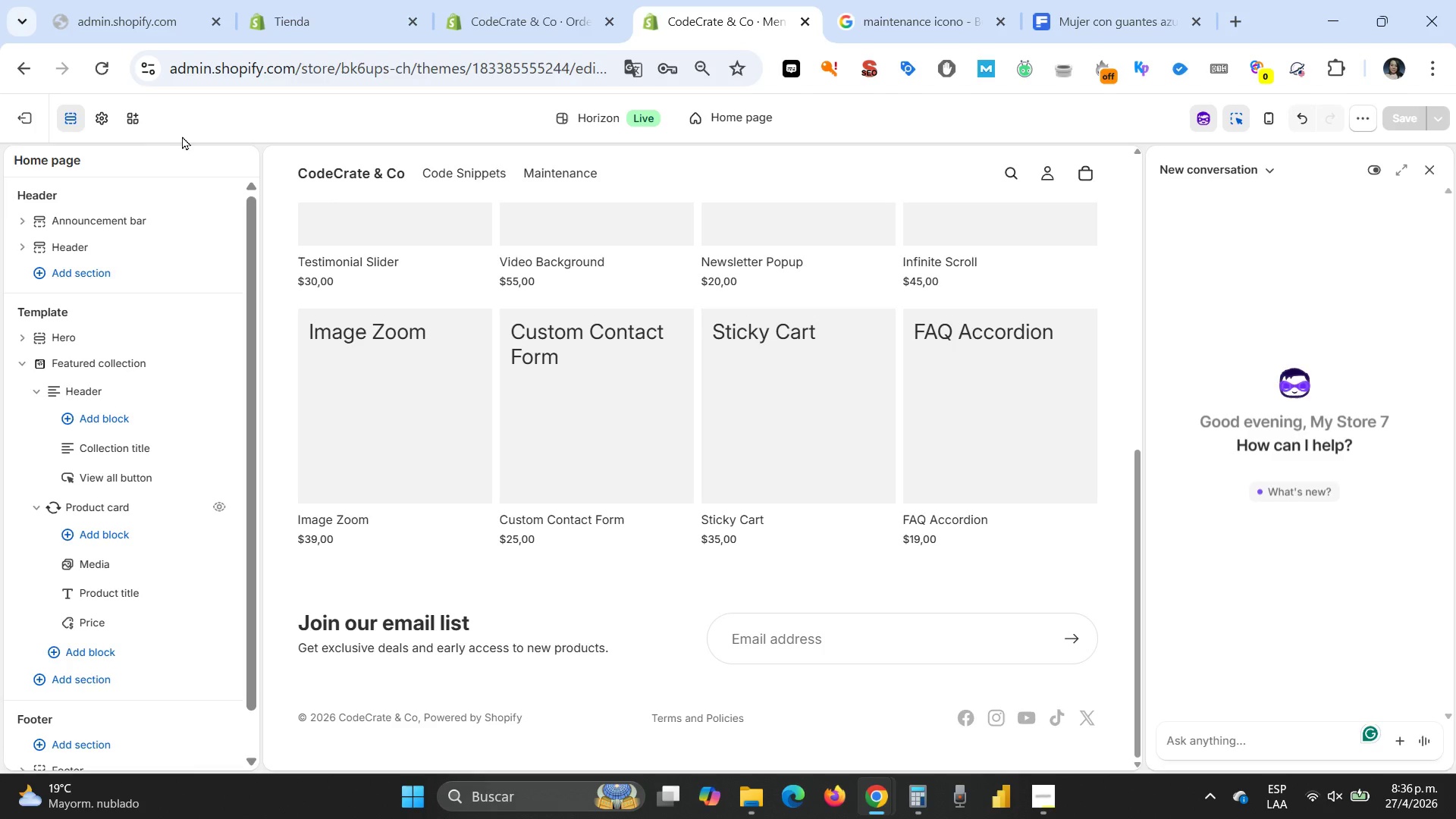 
scroll: coordinate [193, 361], scroll_direction: up, amount: 2.0
 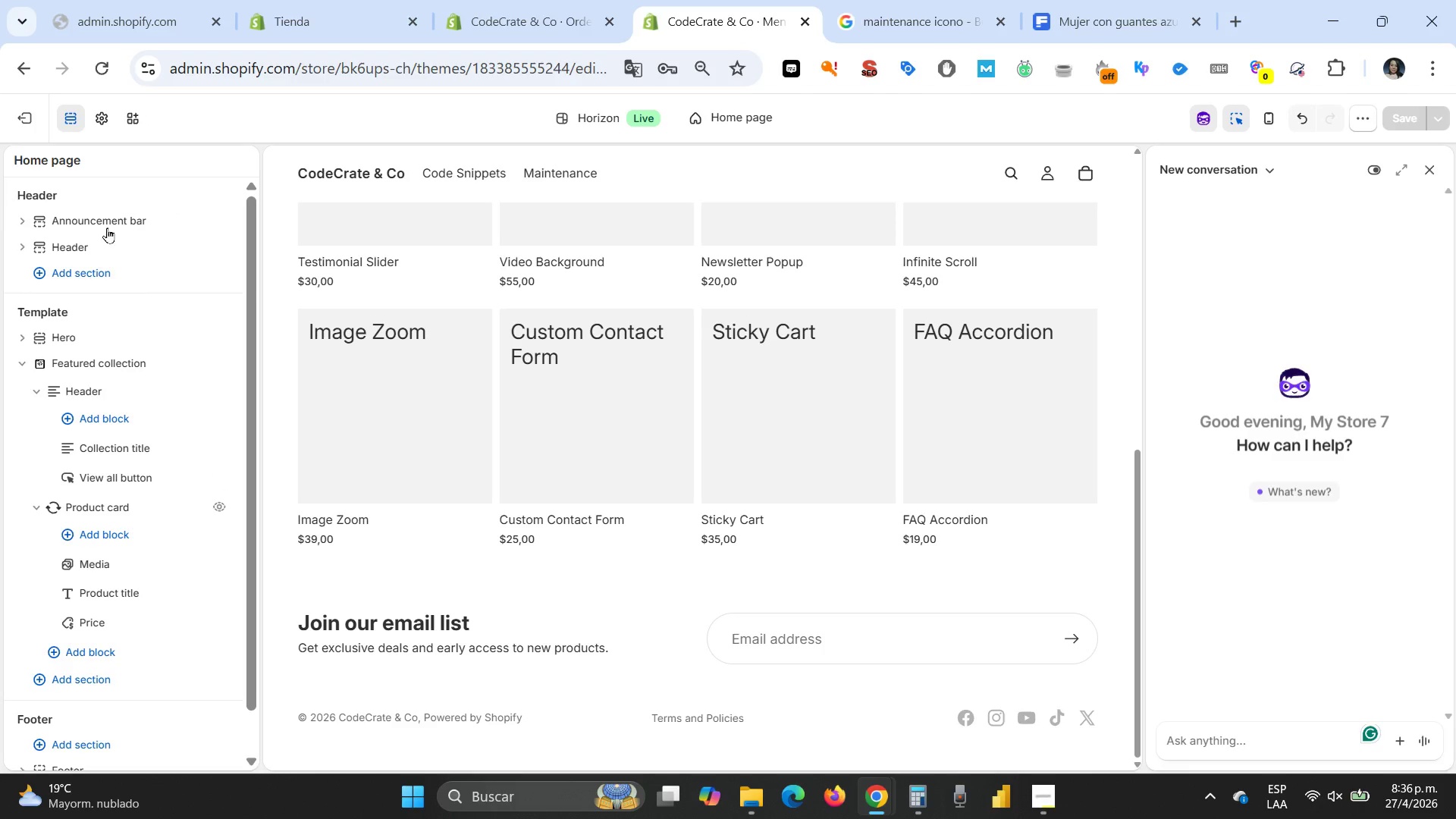 
wait(6.28)
 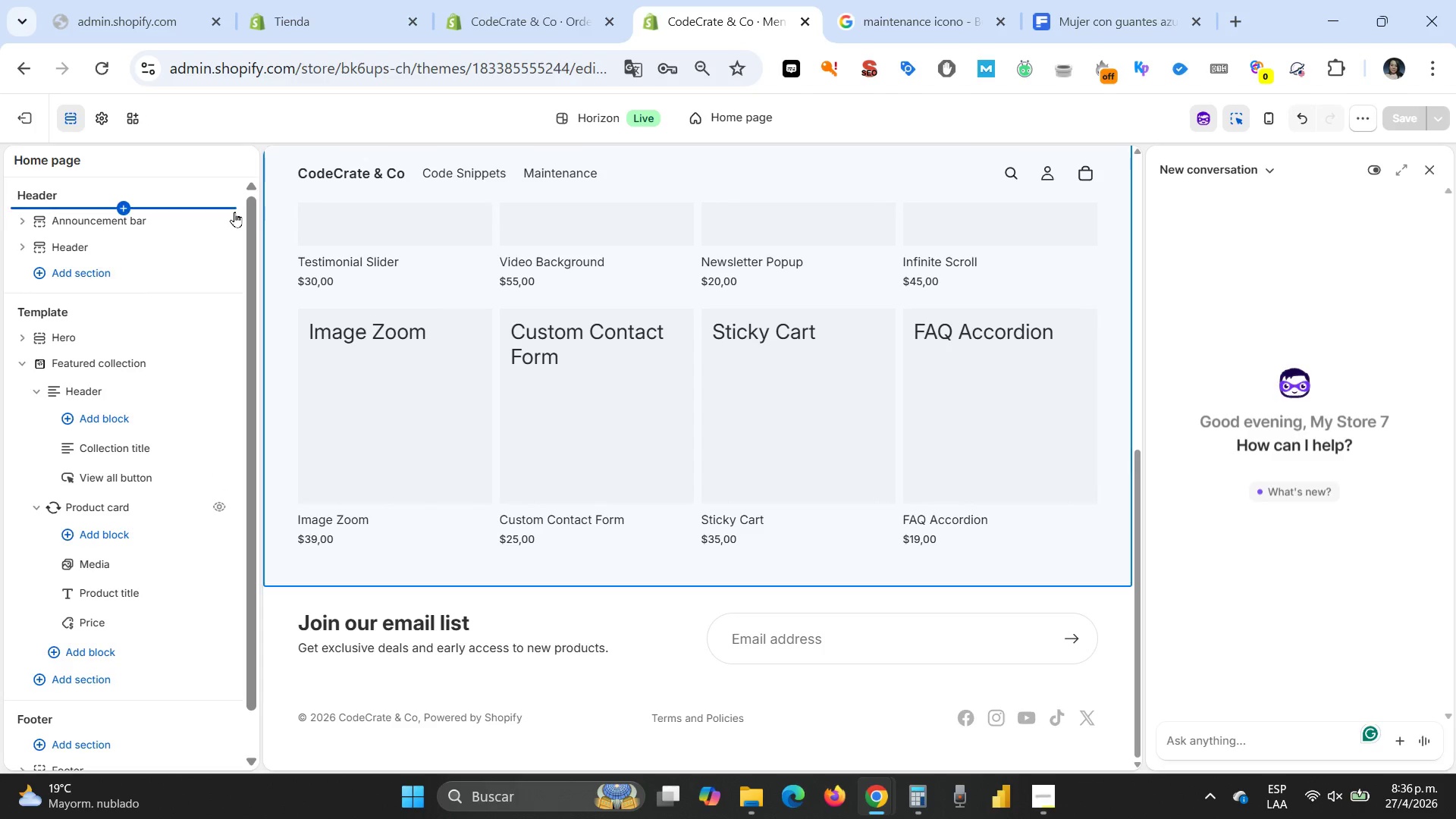 
left_click([84, 270])
 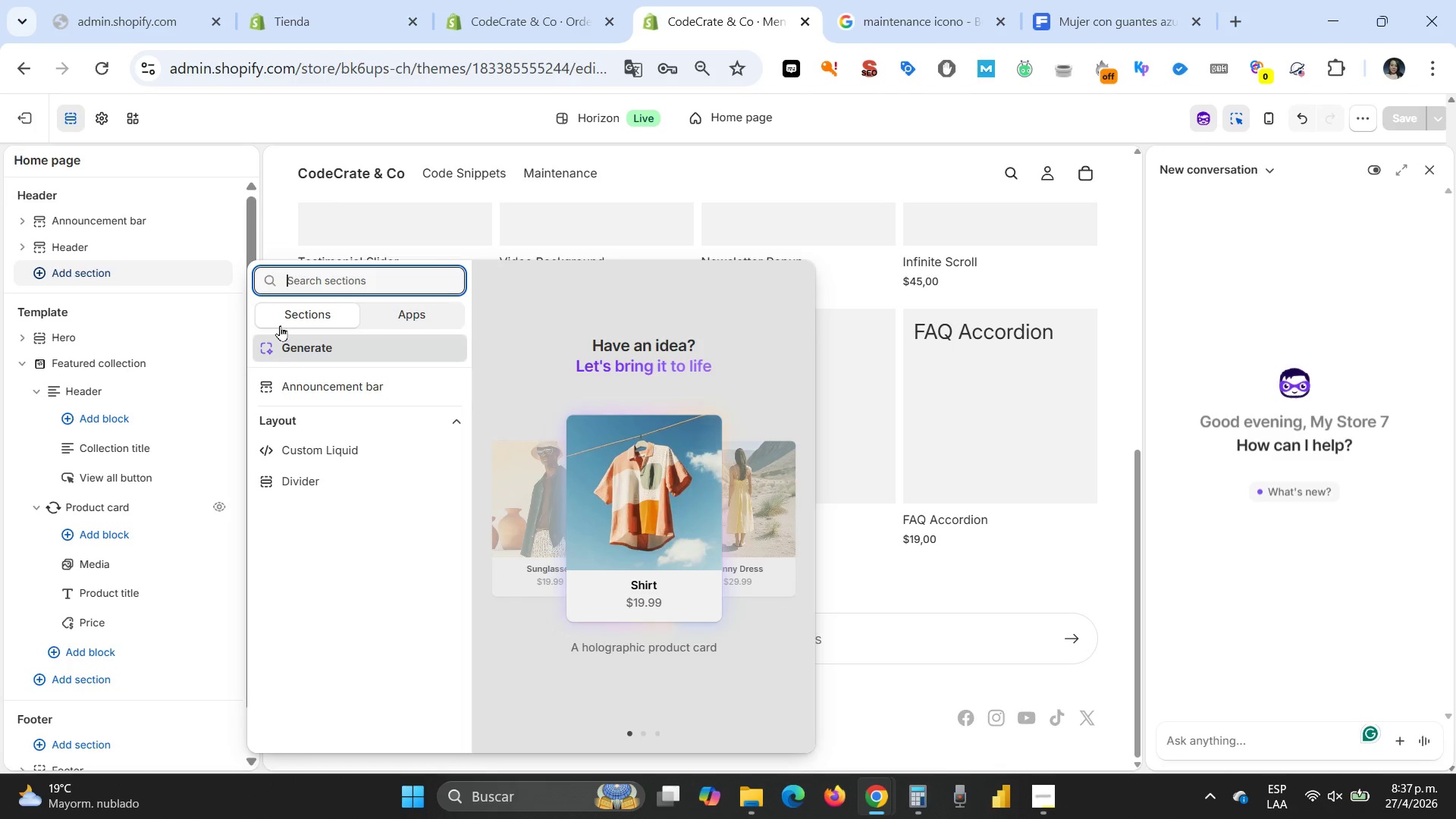 
wait(34.0)
 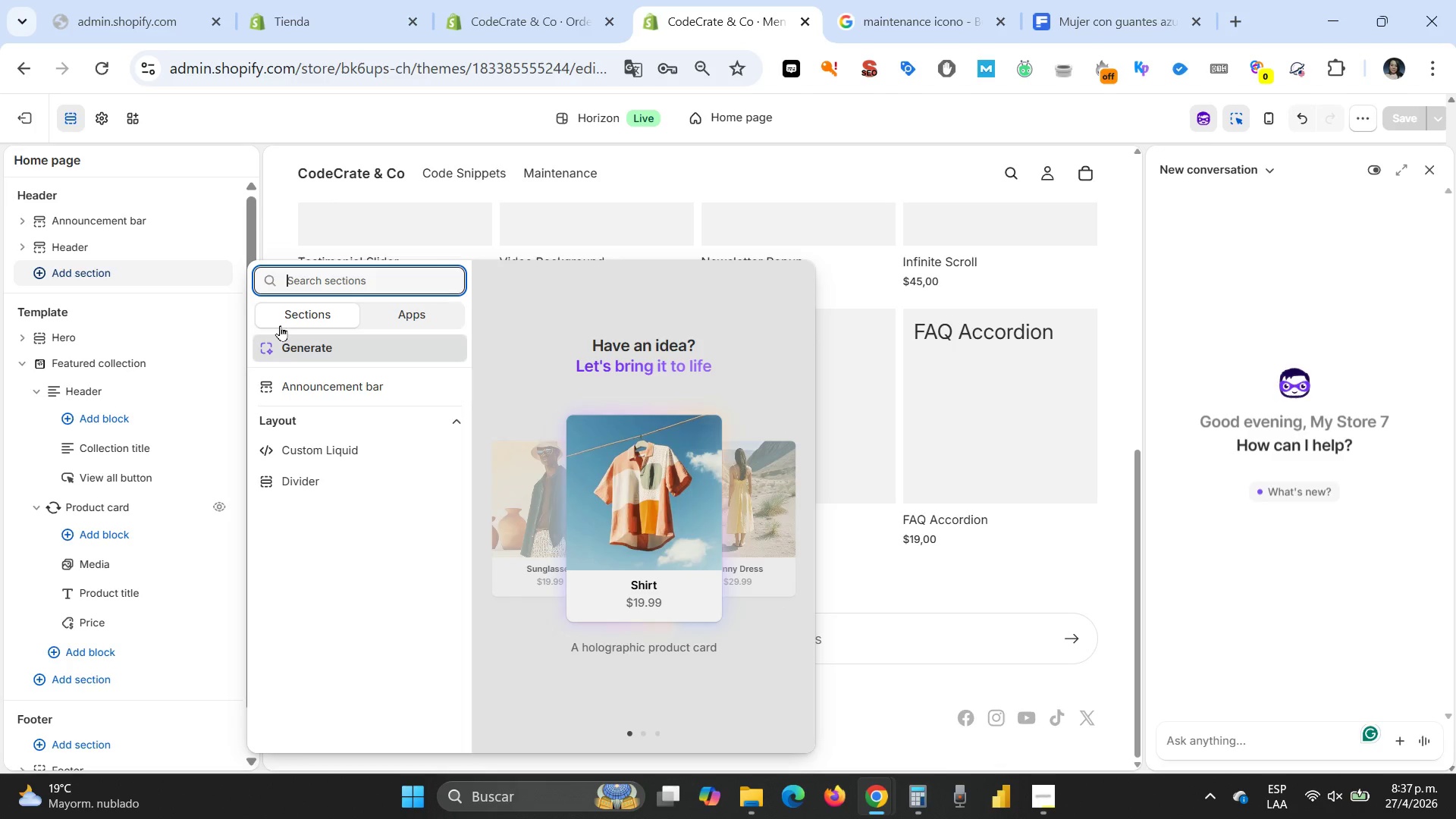 
type(Mainte)
key(Backspace)
key(Backspace)
 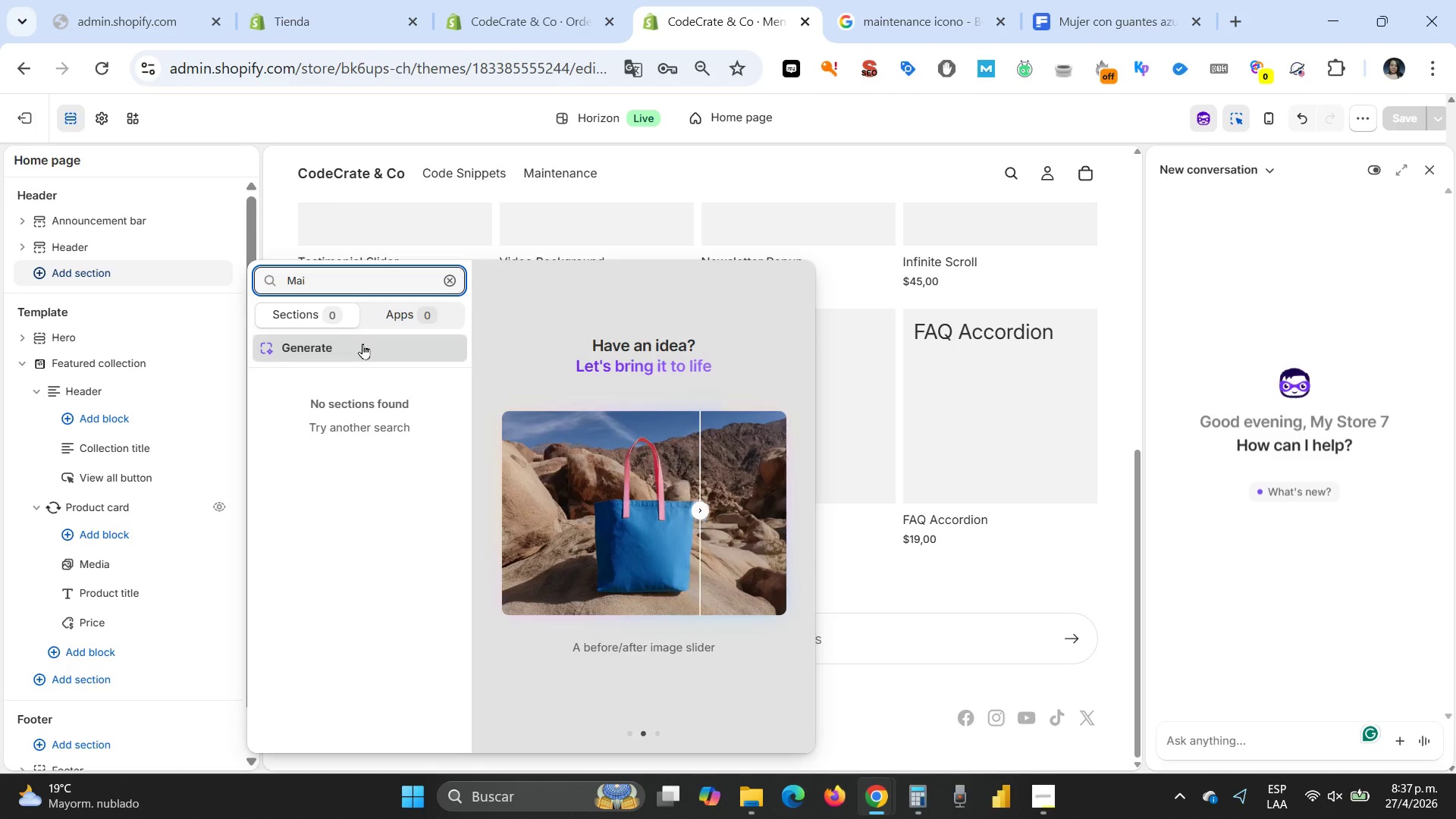 
key(Backspace)
 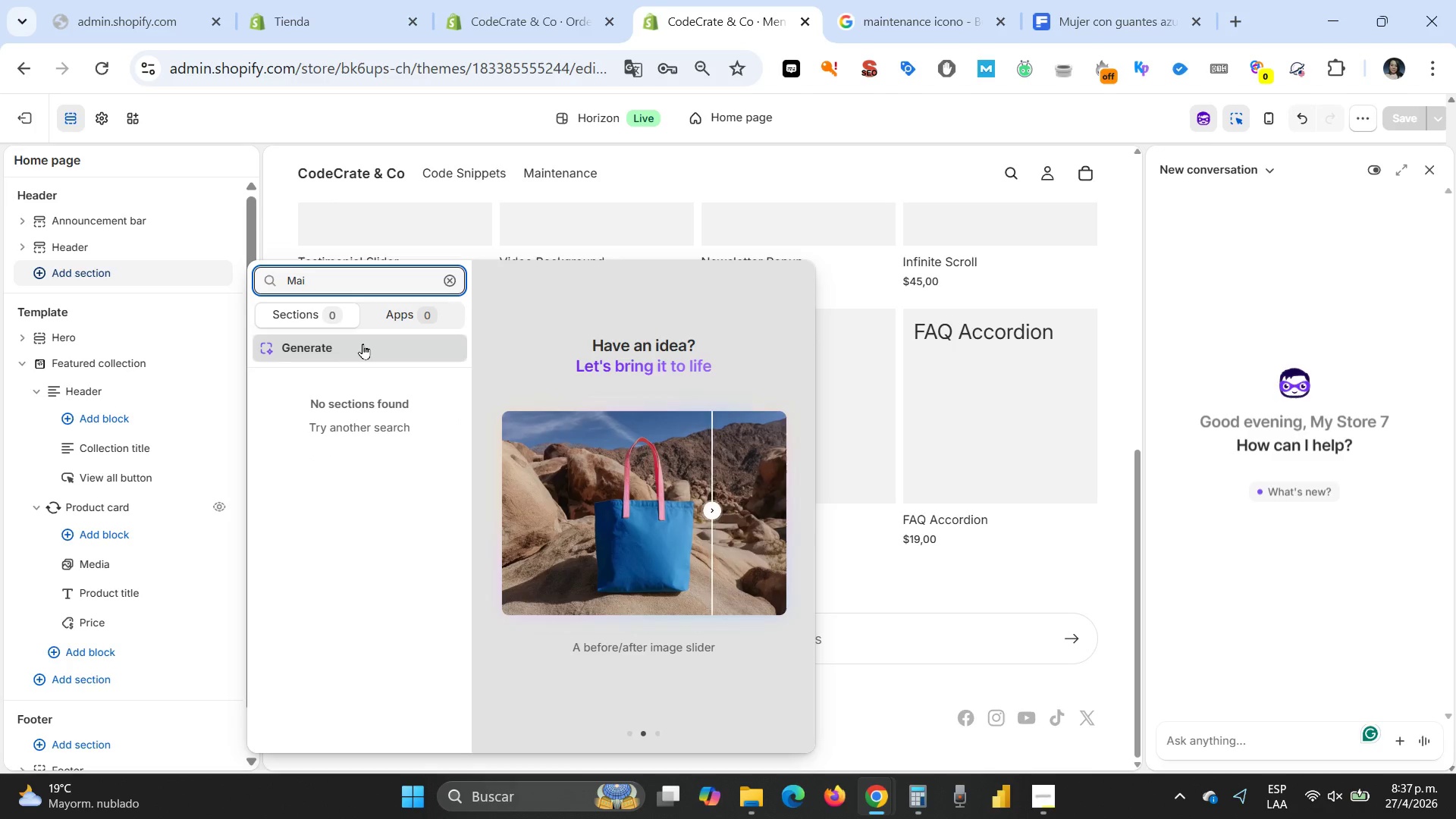 
key(Backspace)
 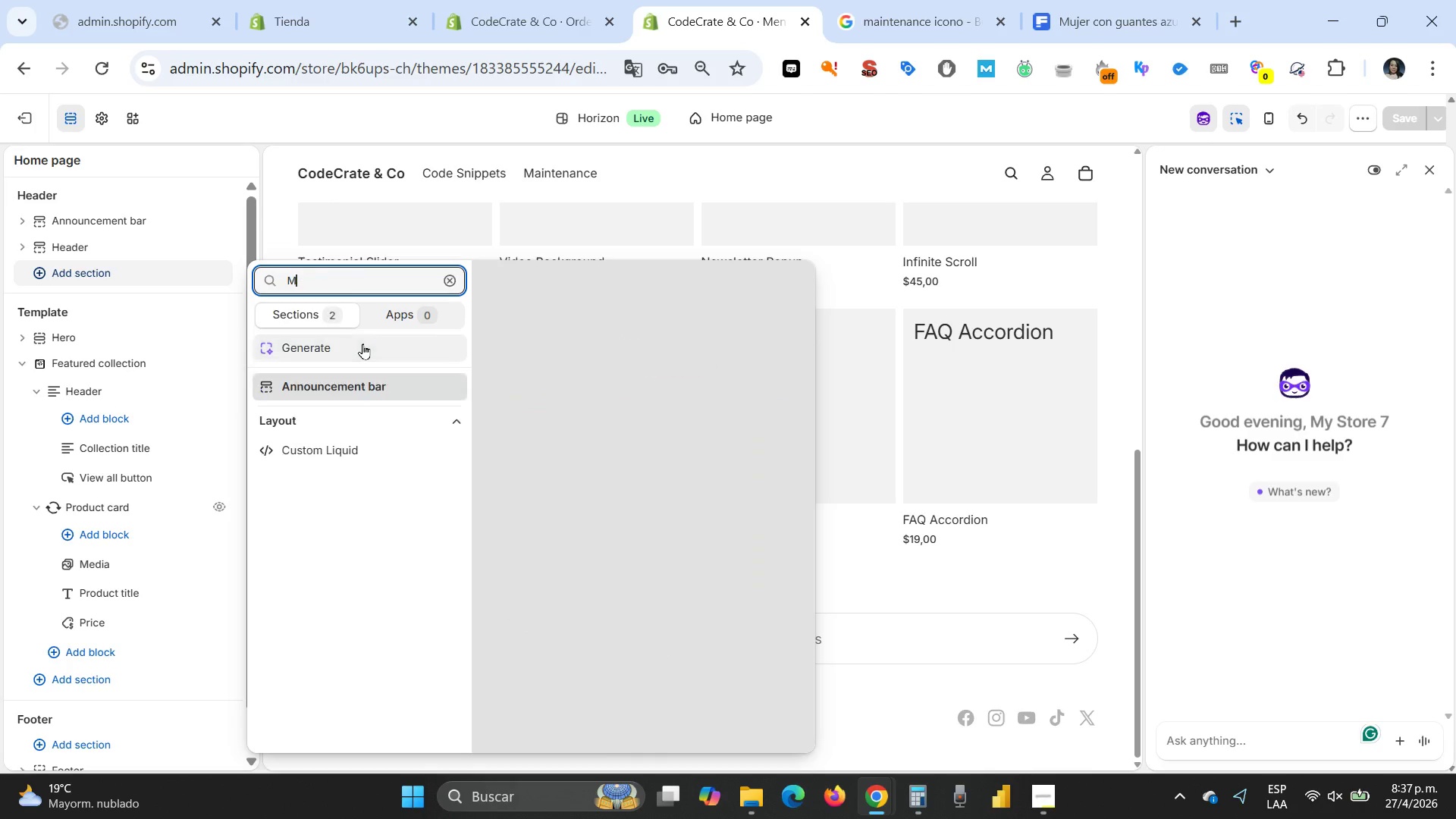 
key(Backspace)
 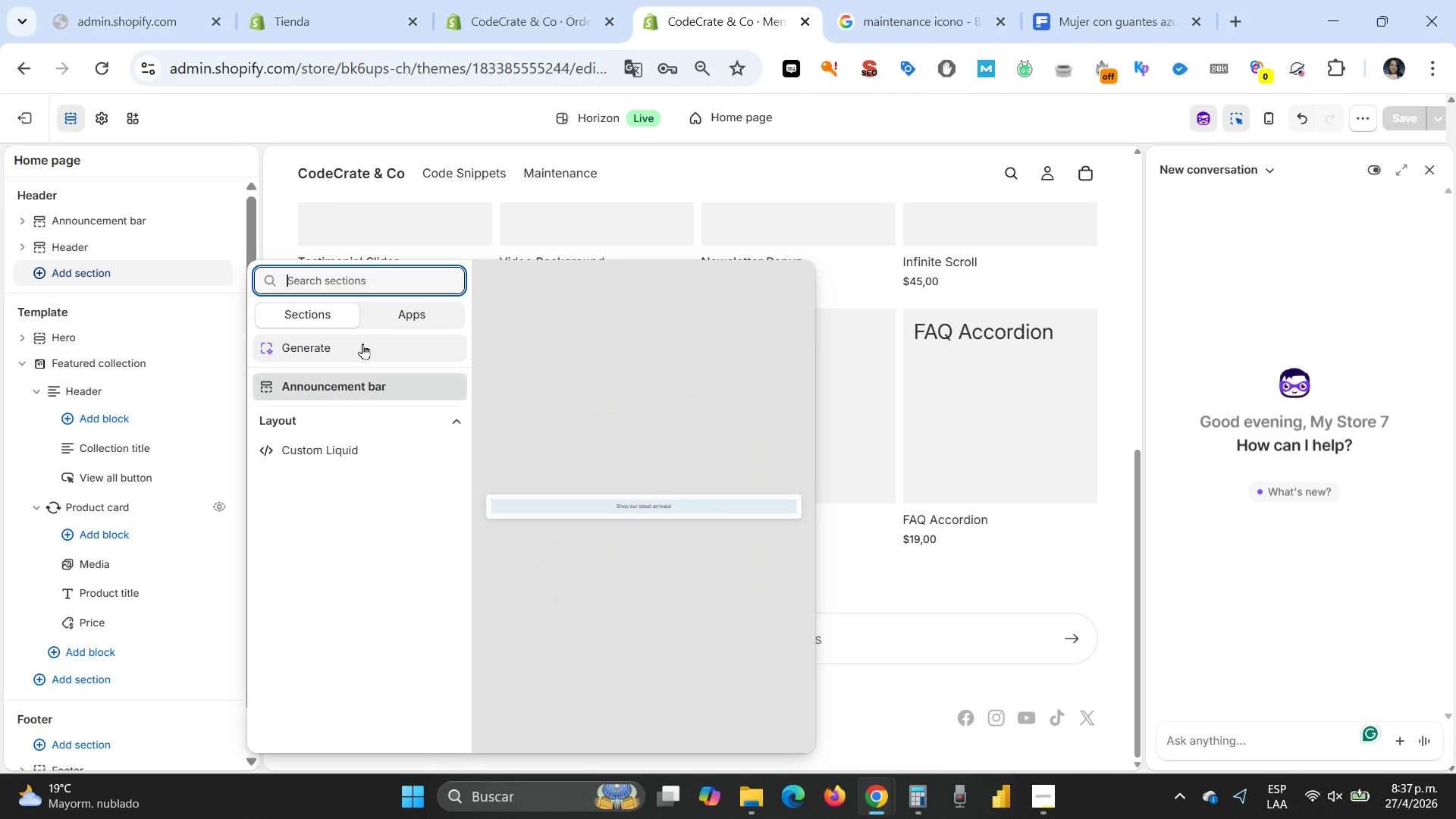 
key(Backspace)
 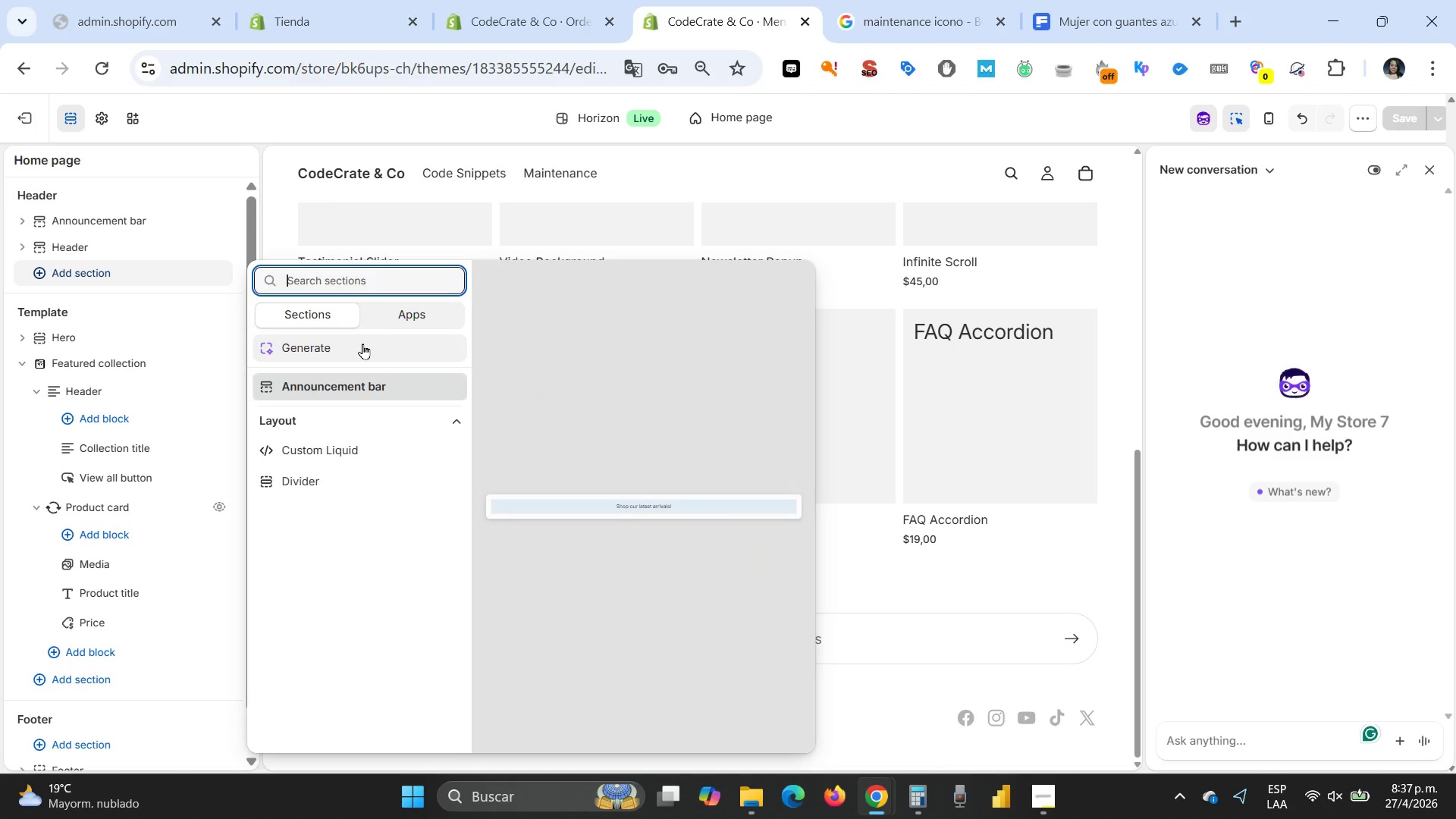 
key(Backspace)
 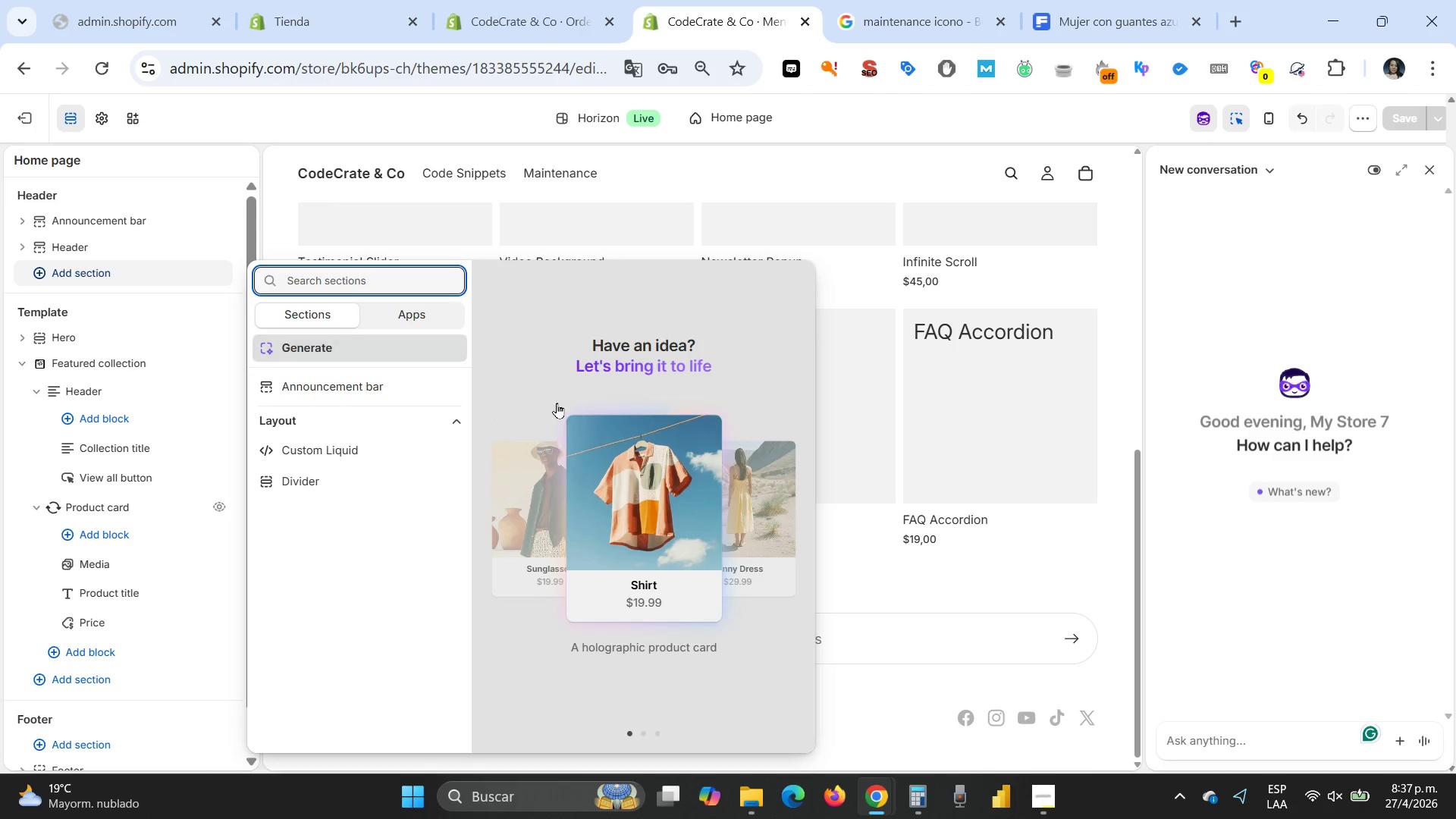 
mouse_move([658, 406])
 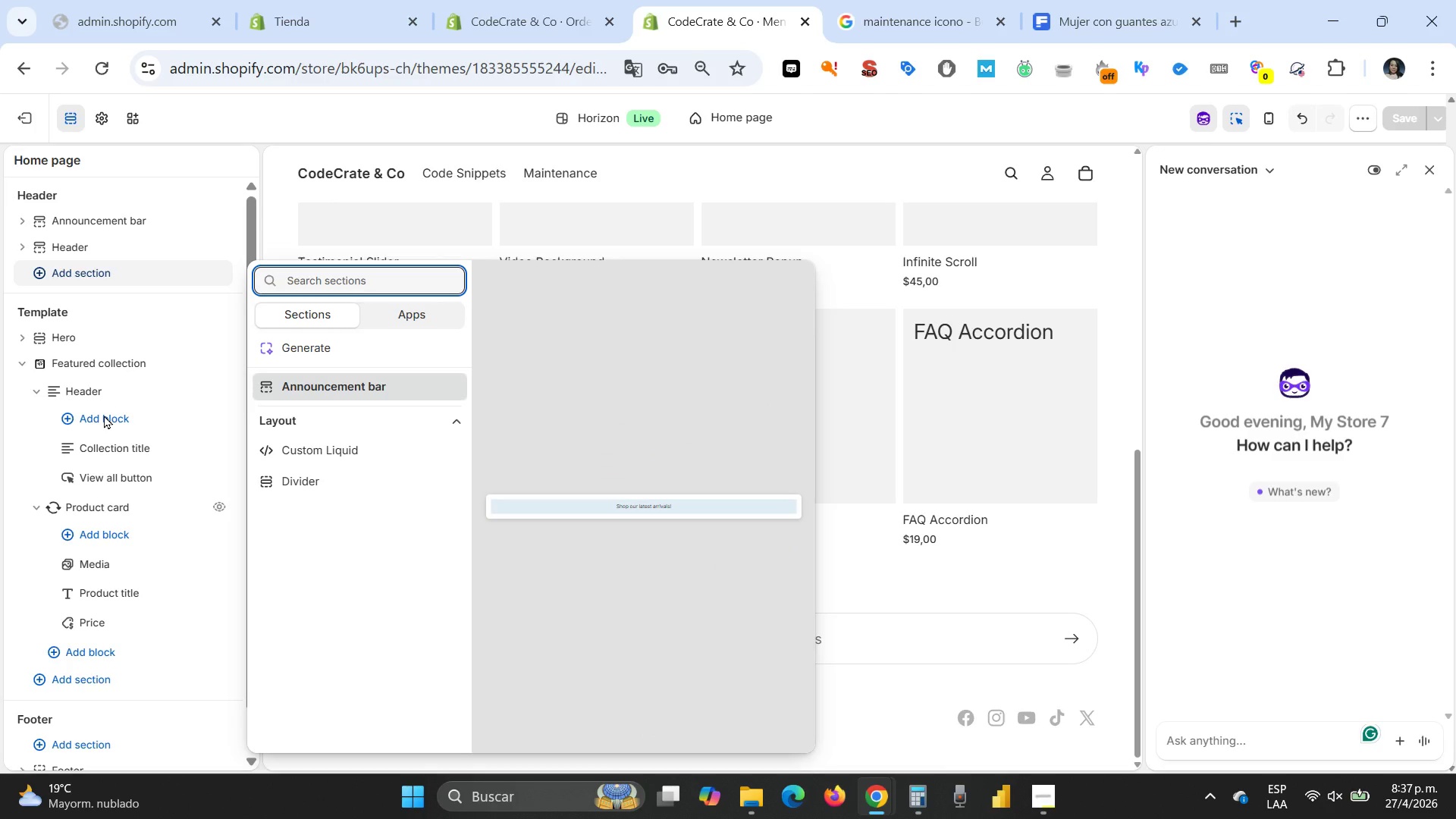 
left_click([104, 415])
 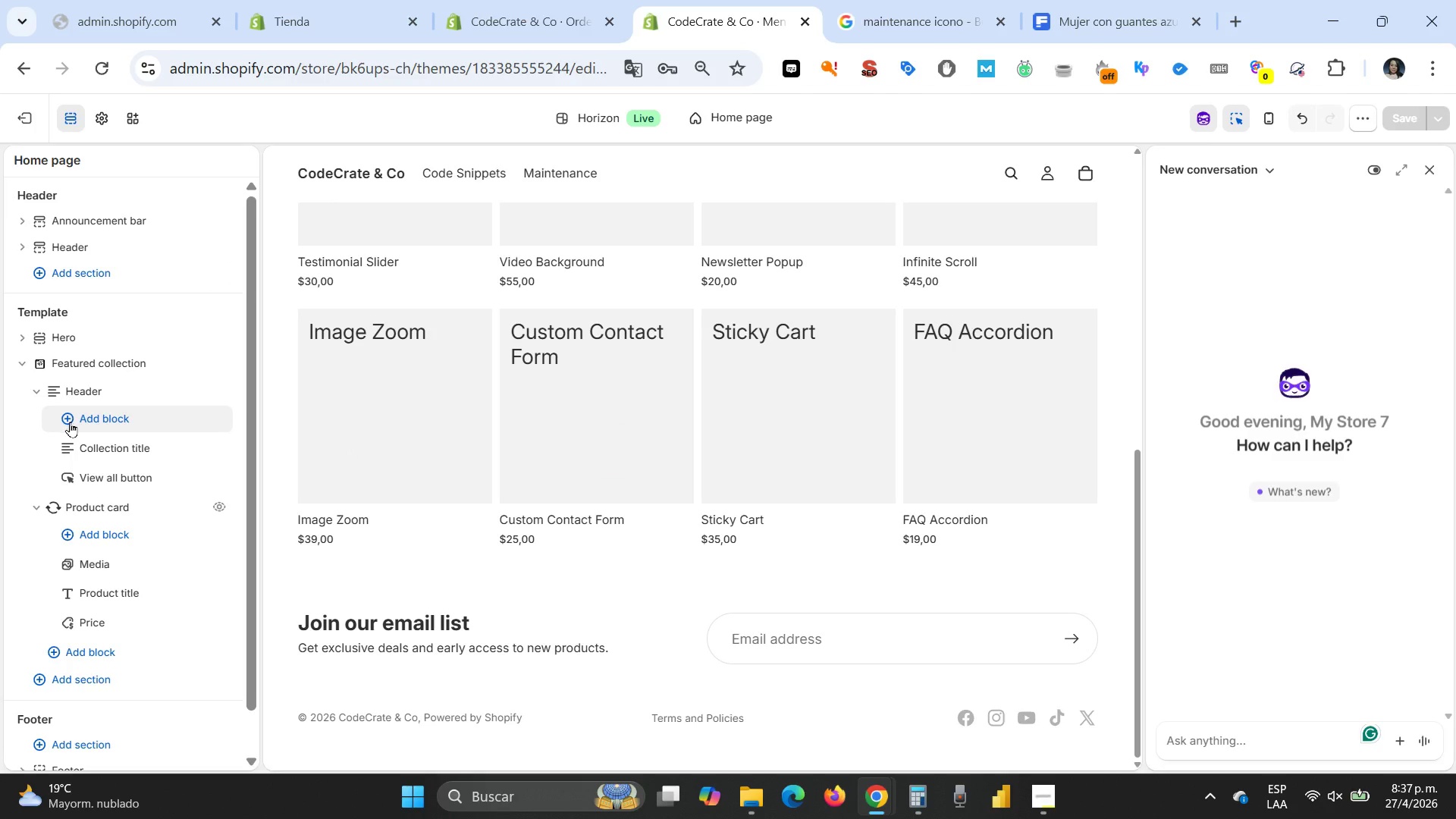 
left_click([69, 420])
 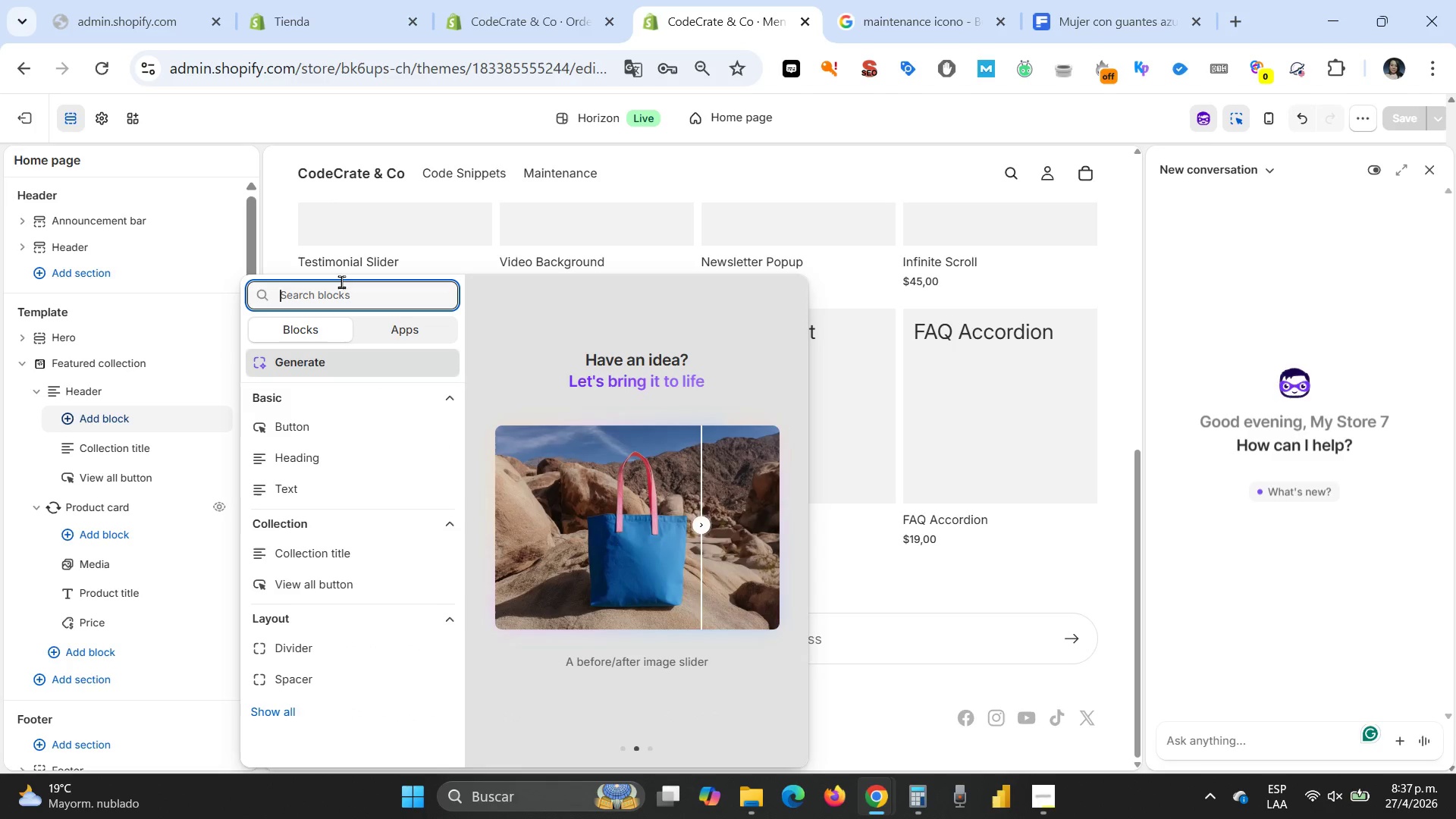 
wait(8.86)
 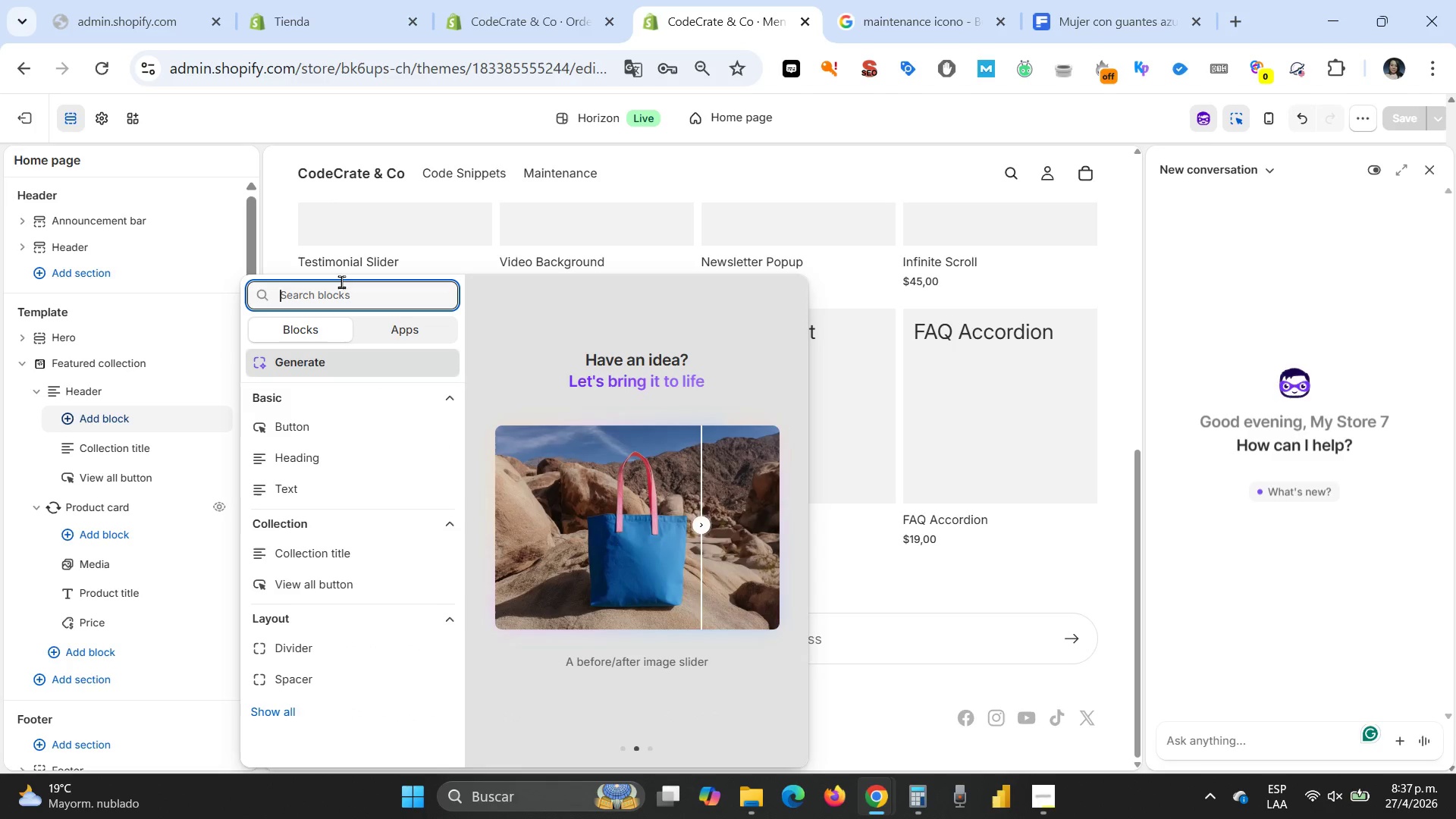 
scroll: coordinate [328, 516], scroll_direction: up, amount: 2.0
 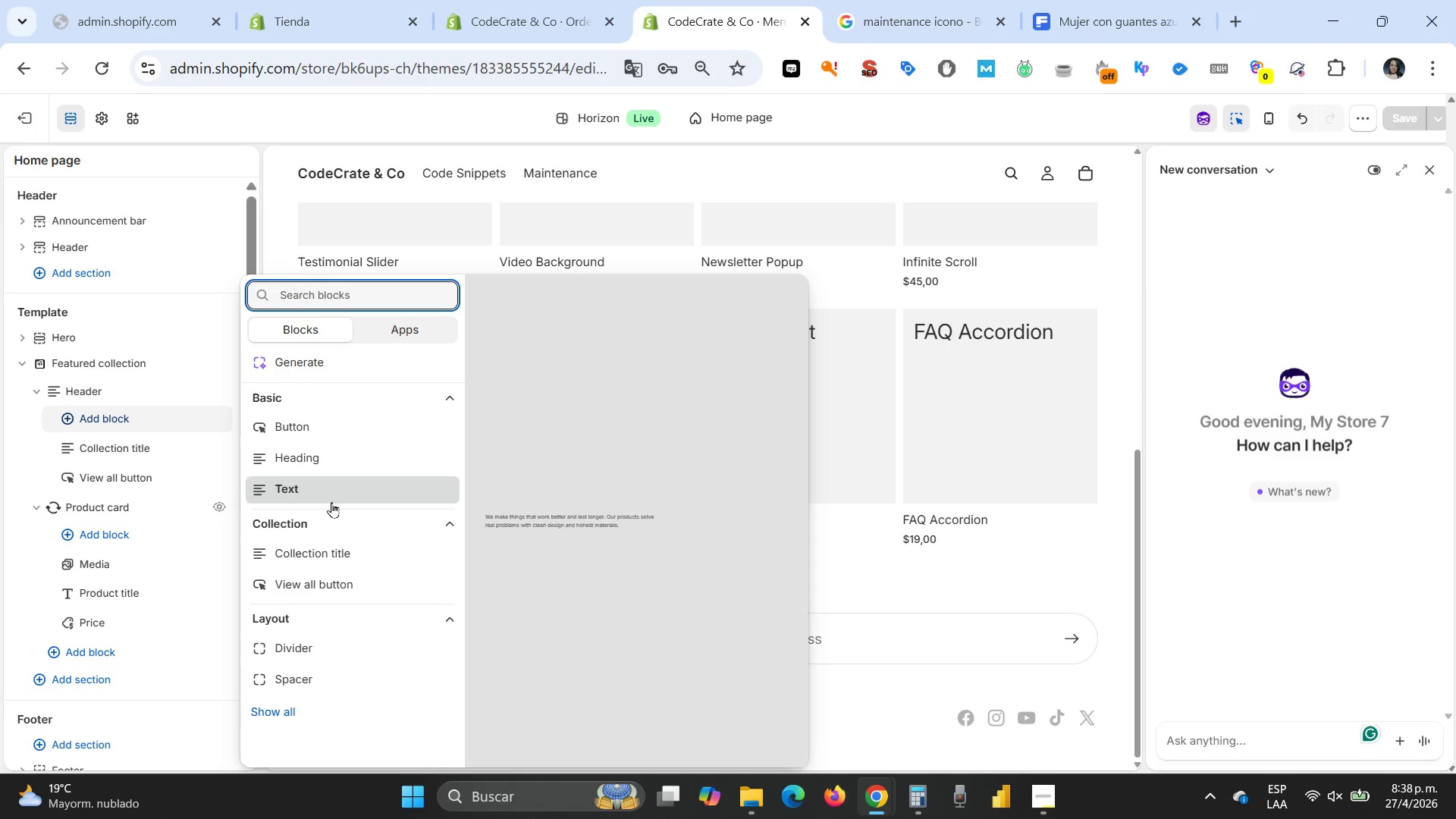 
scroll: coordinate [331, 502], scroll_direction: down, amount: 1.0
 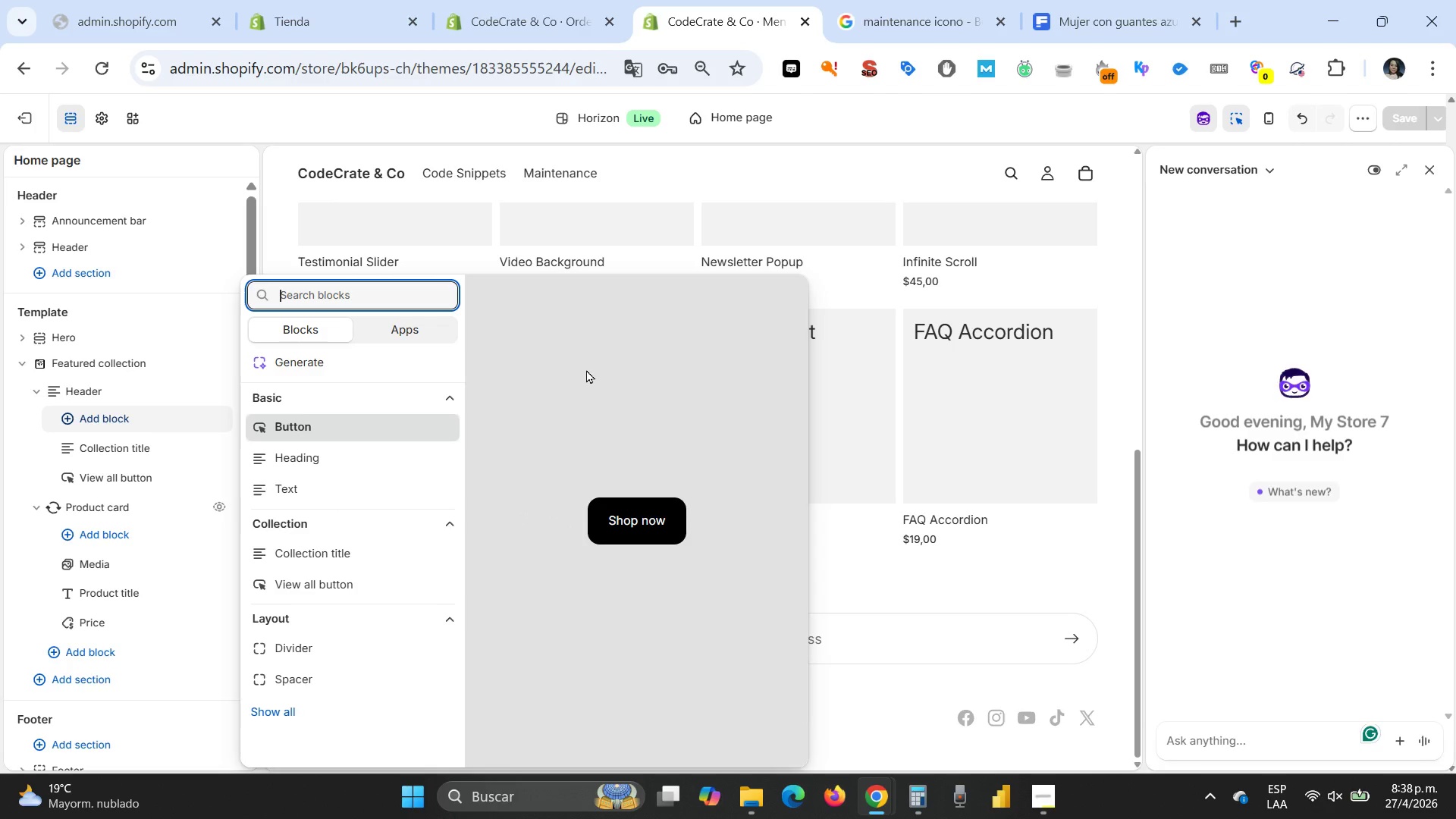 
wait(14.11)
 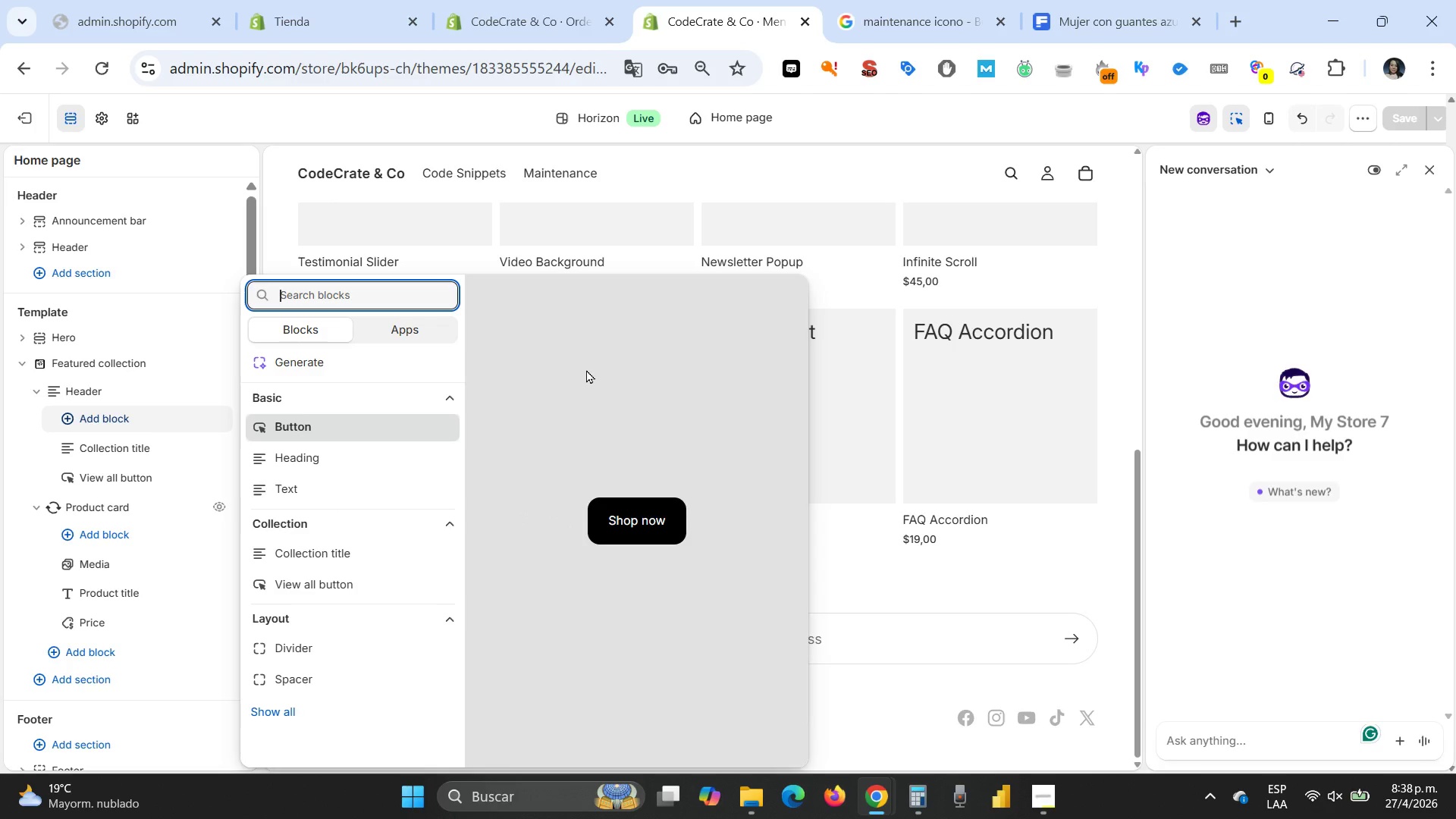 
scroll: coordinate [199, 457], scroll_direction: down, amount: 1.0
 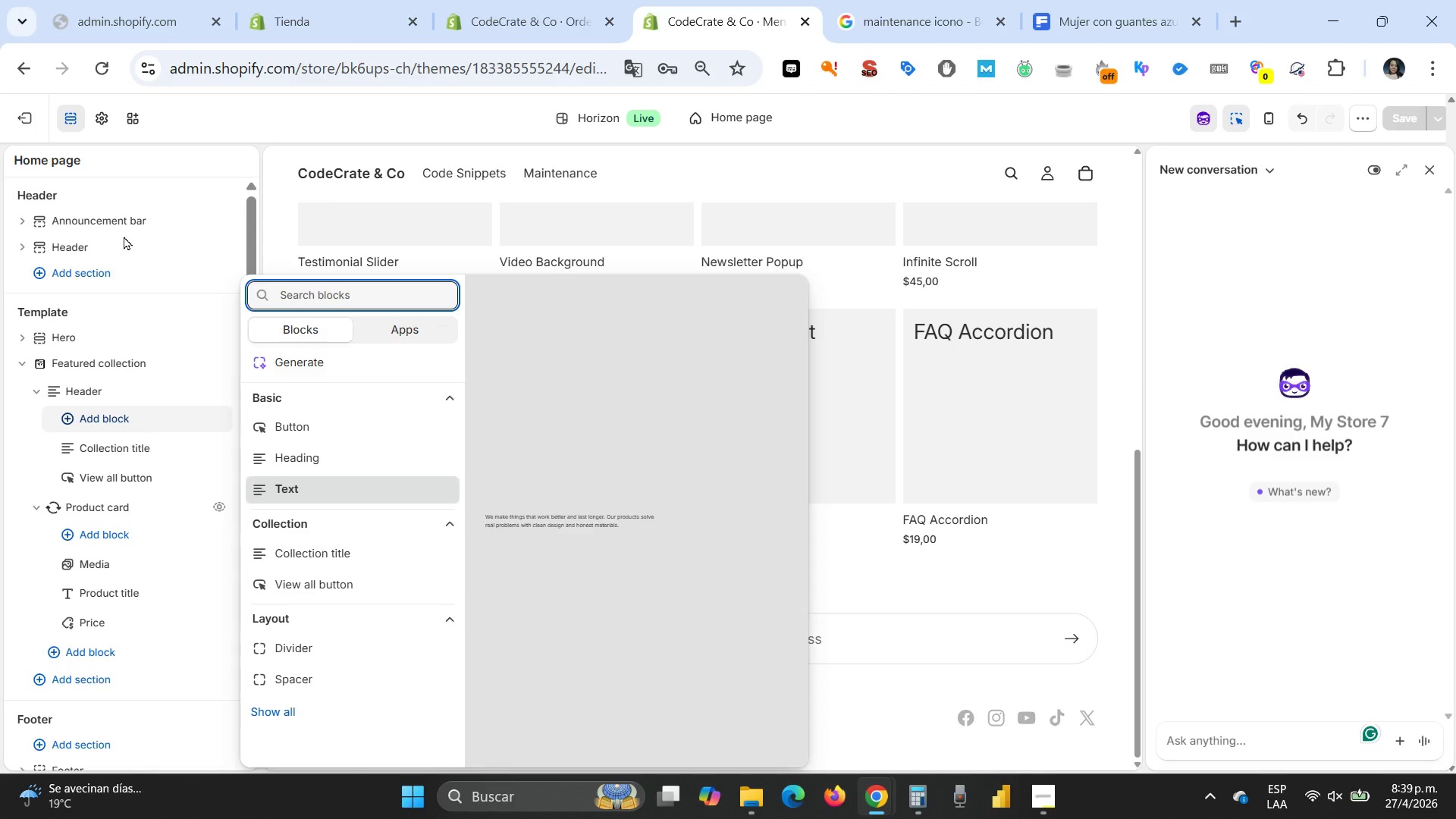 
wait(51.5)
 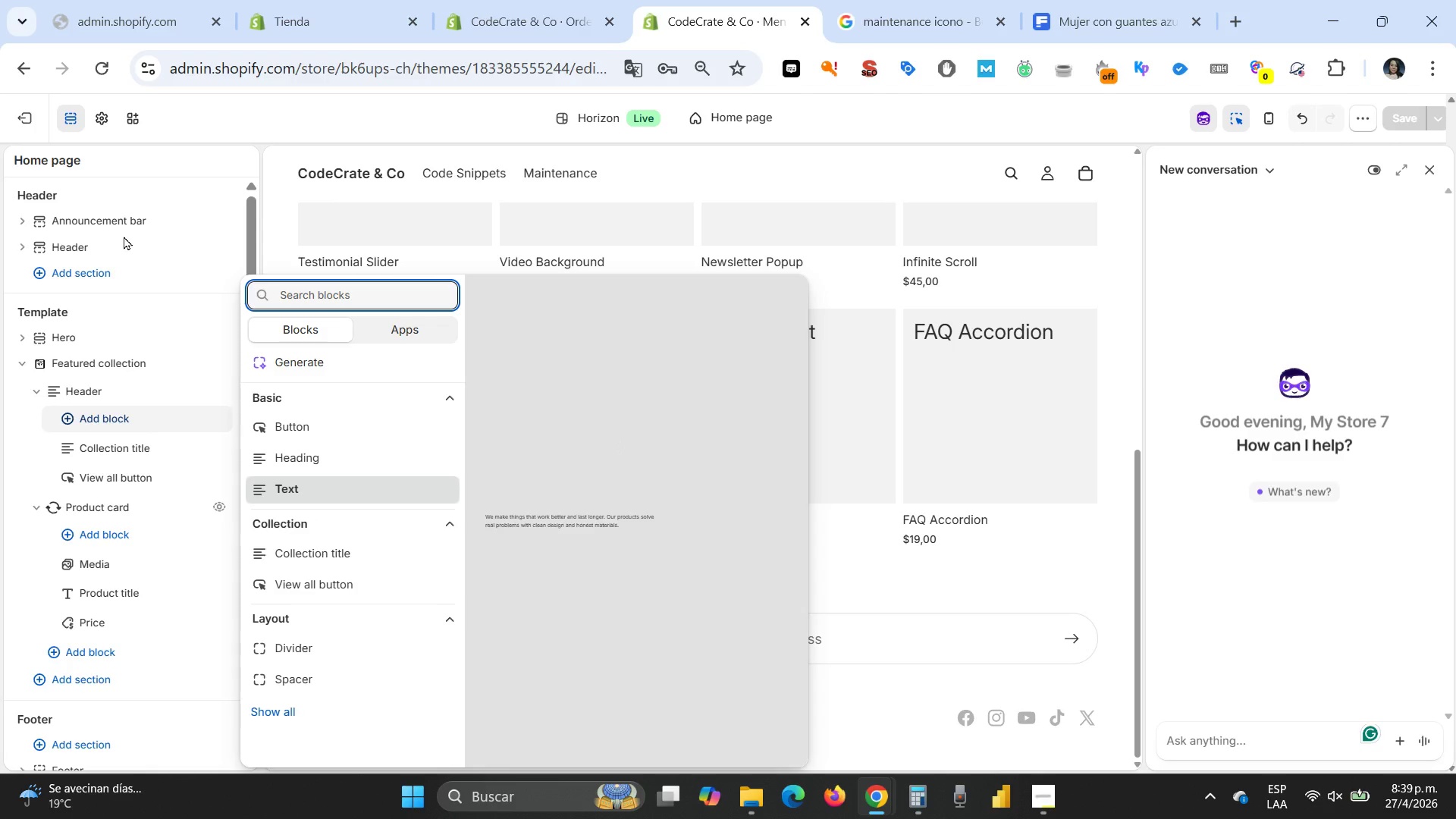 
left_click([24, 362])
 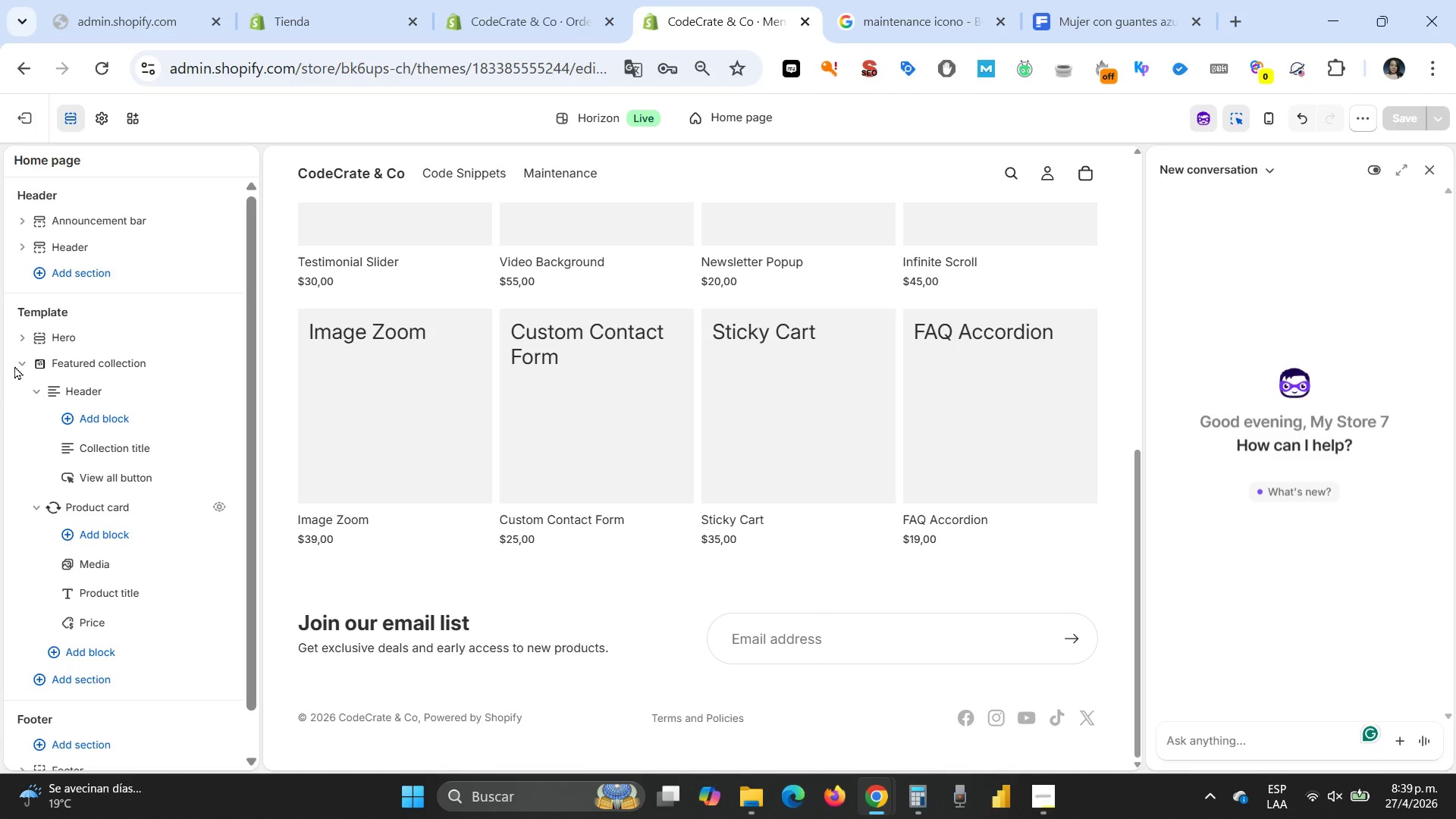 
left_click([17, 364])
 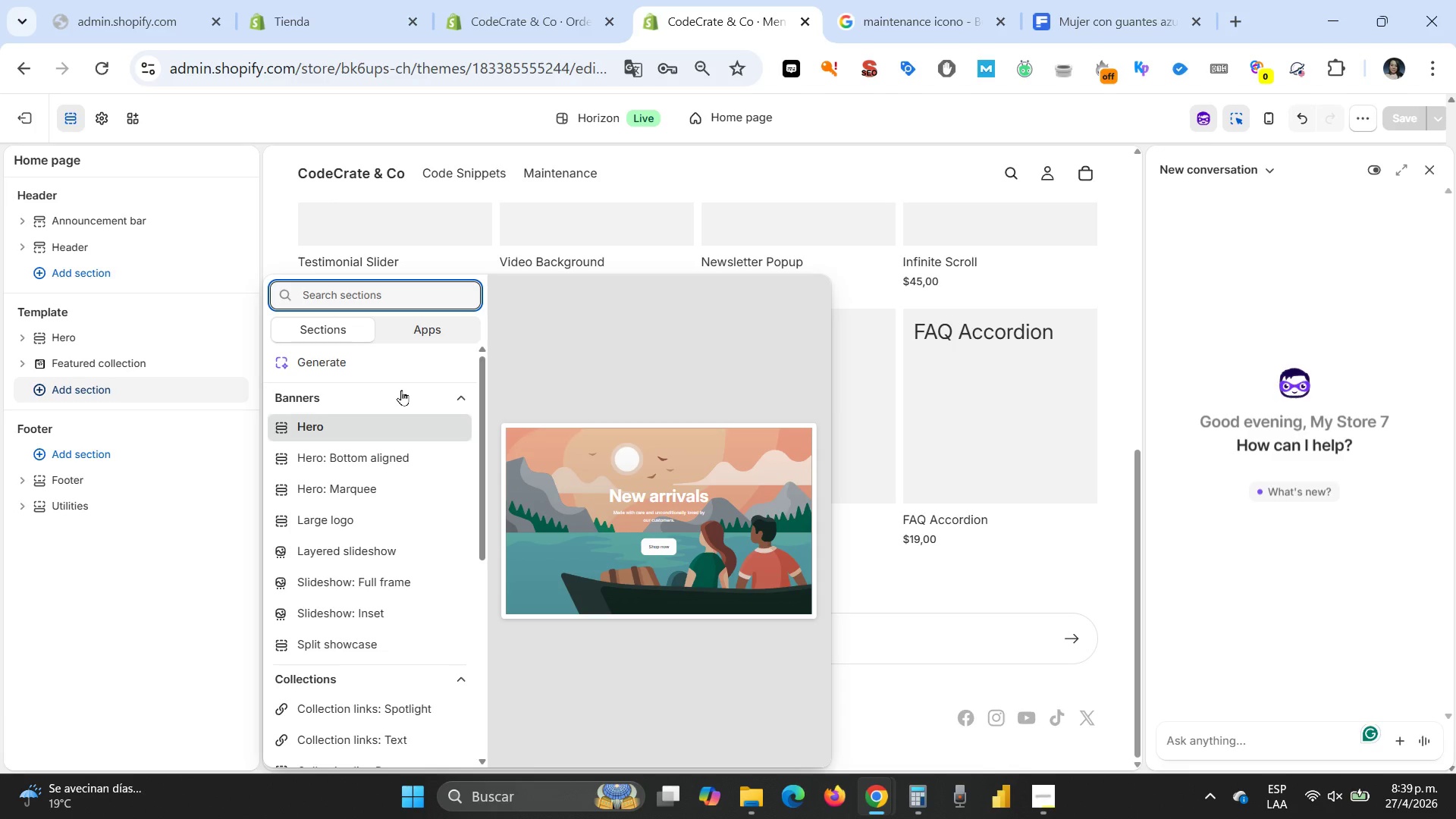 
wait(18.86)
 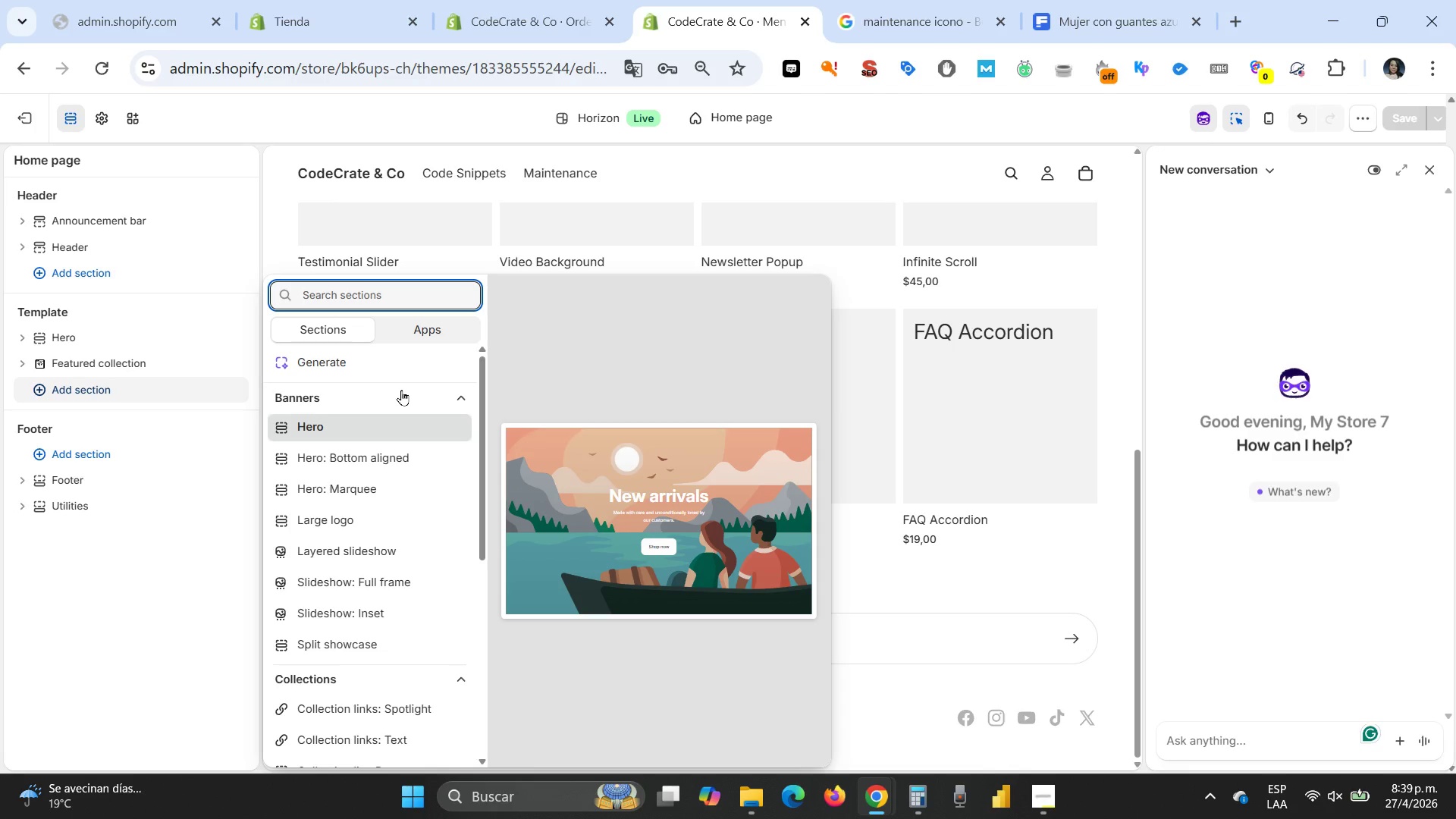 
scroll: coordinate [397, 490], scroll_direction: down, amount: 9.0
 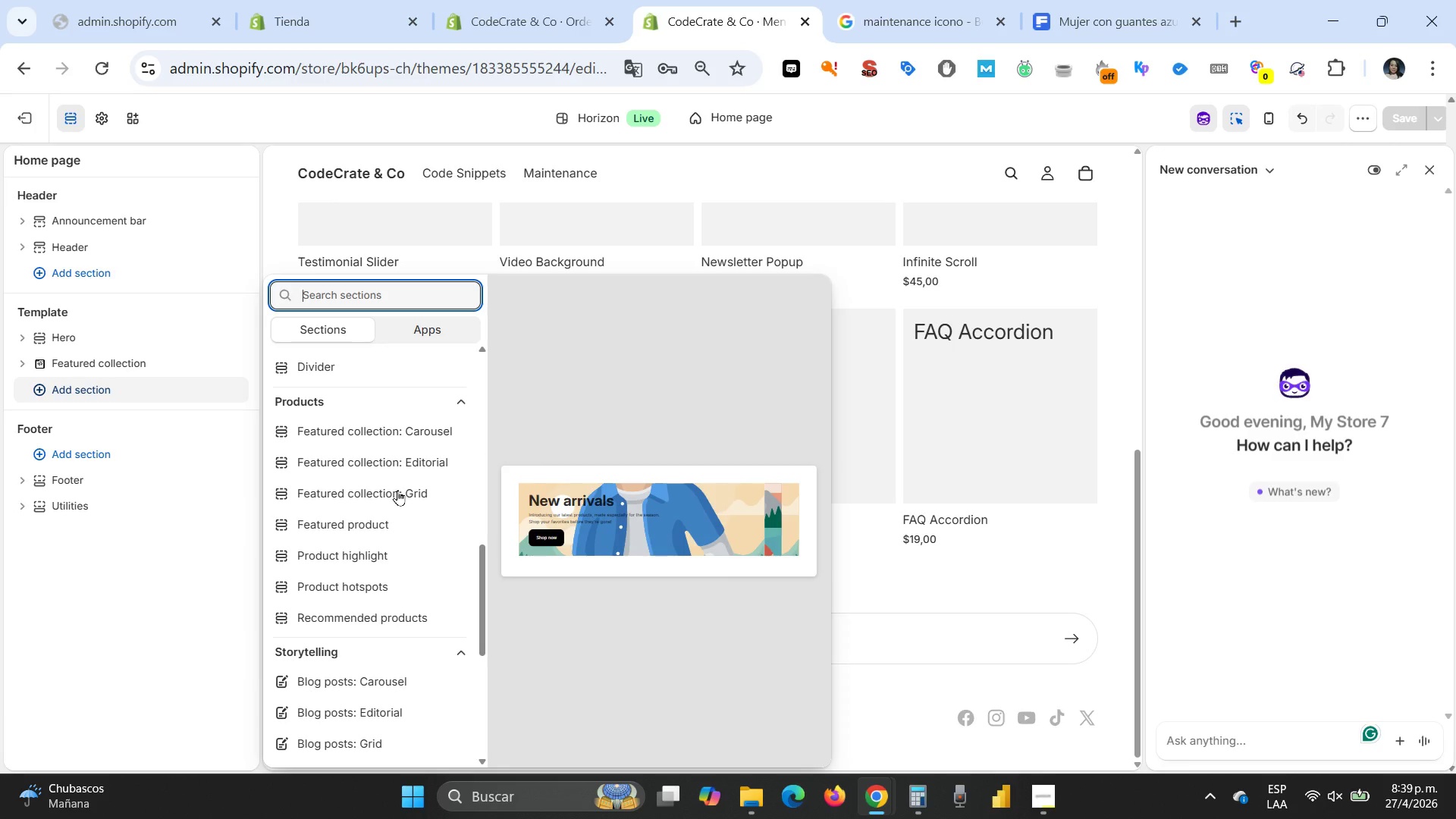 
mouse_move([389, 469])
 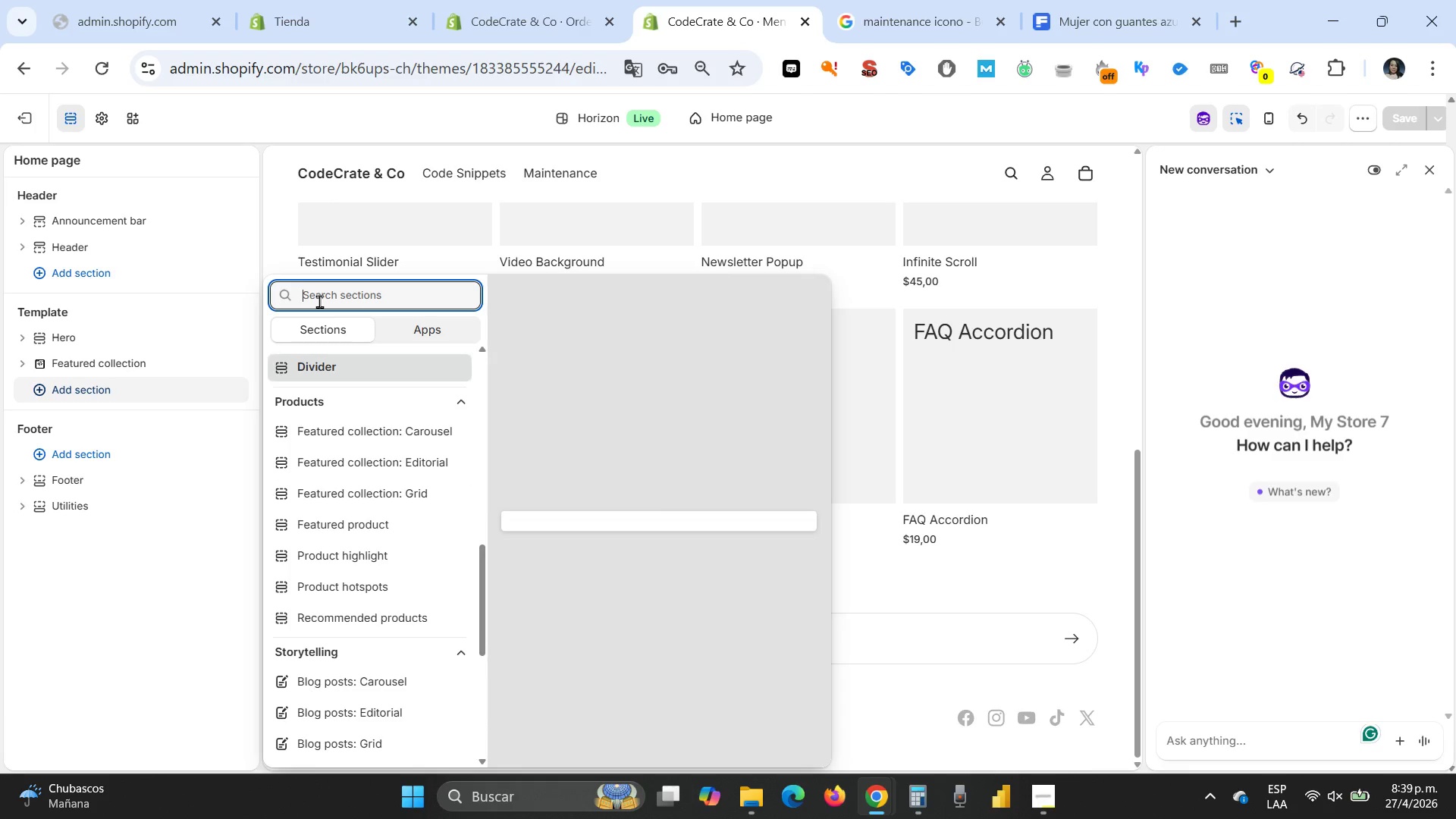 
type(feature)
 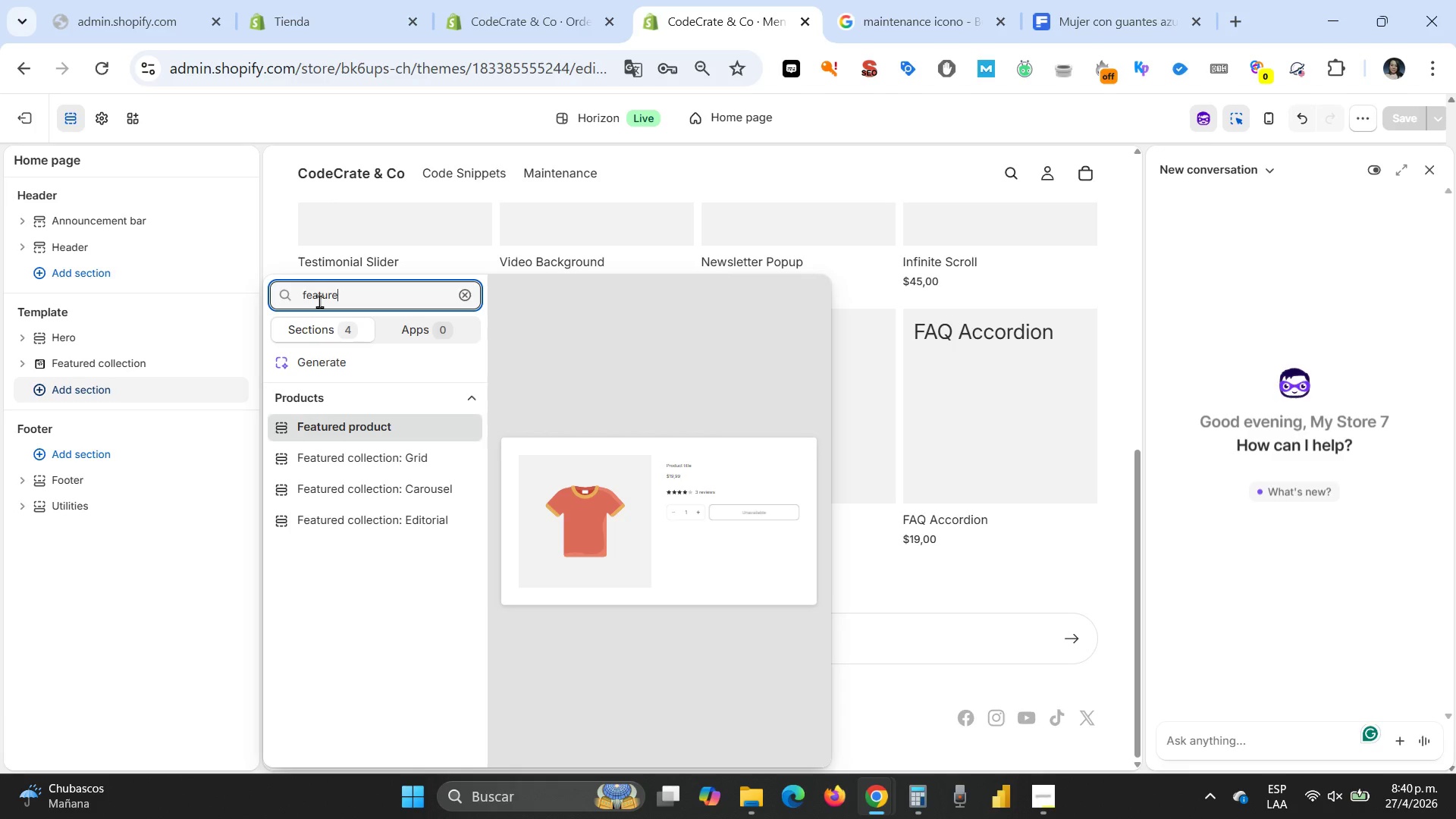 
wait(26.17)
 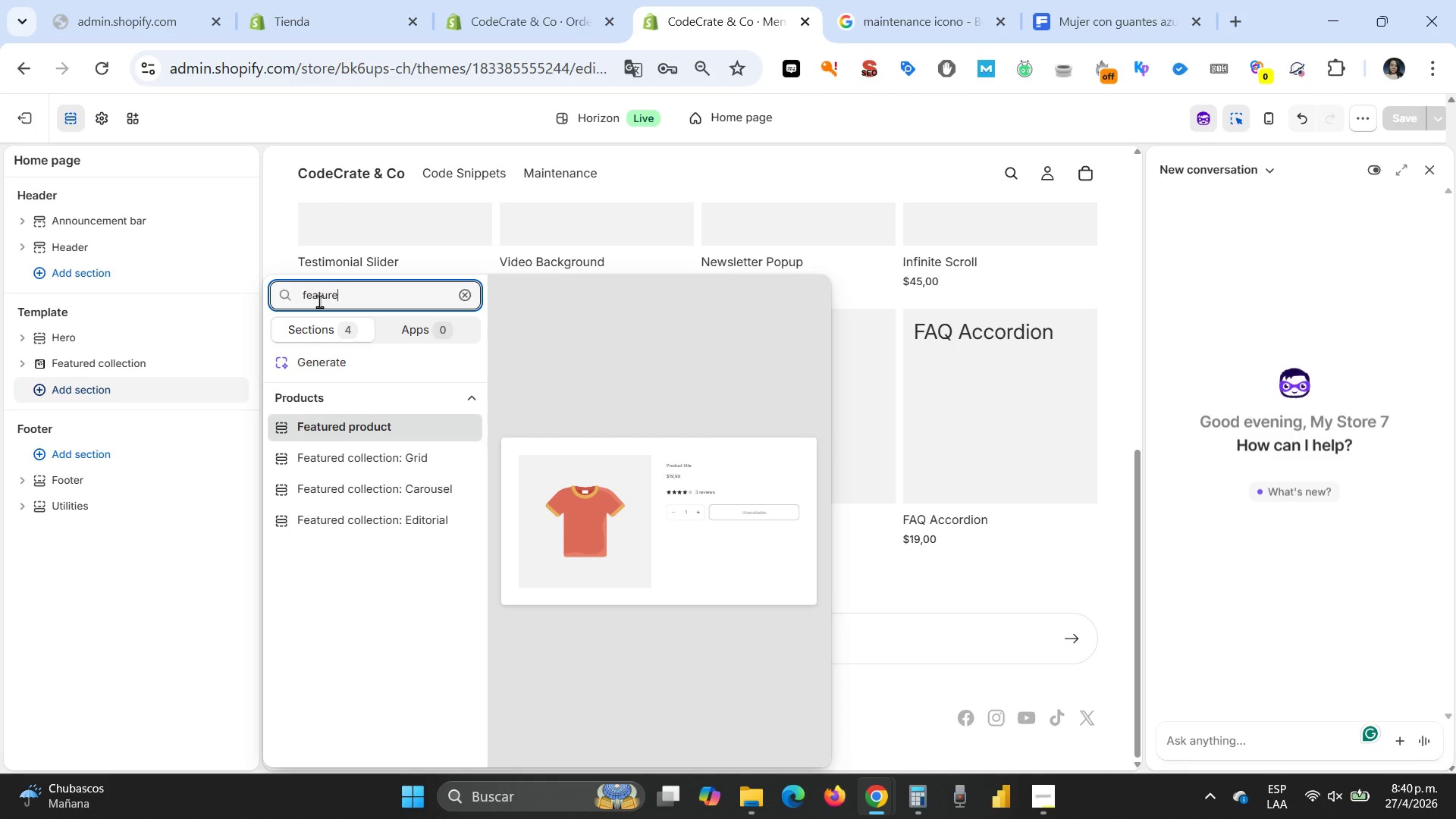 
left_click([312, 459])
 